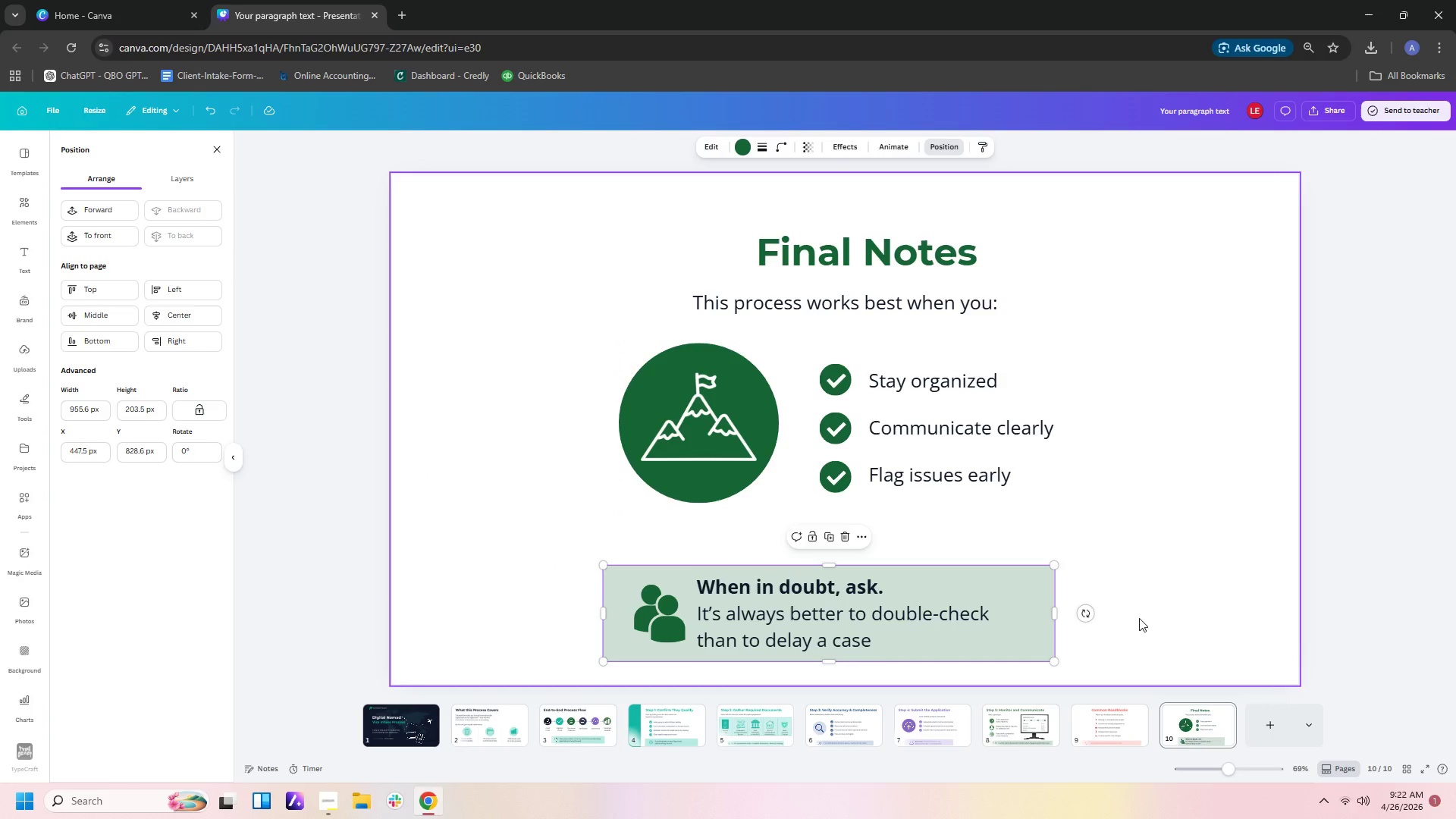 
left_click([1139, 618])
 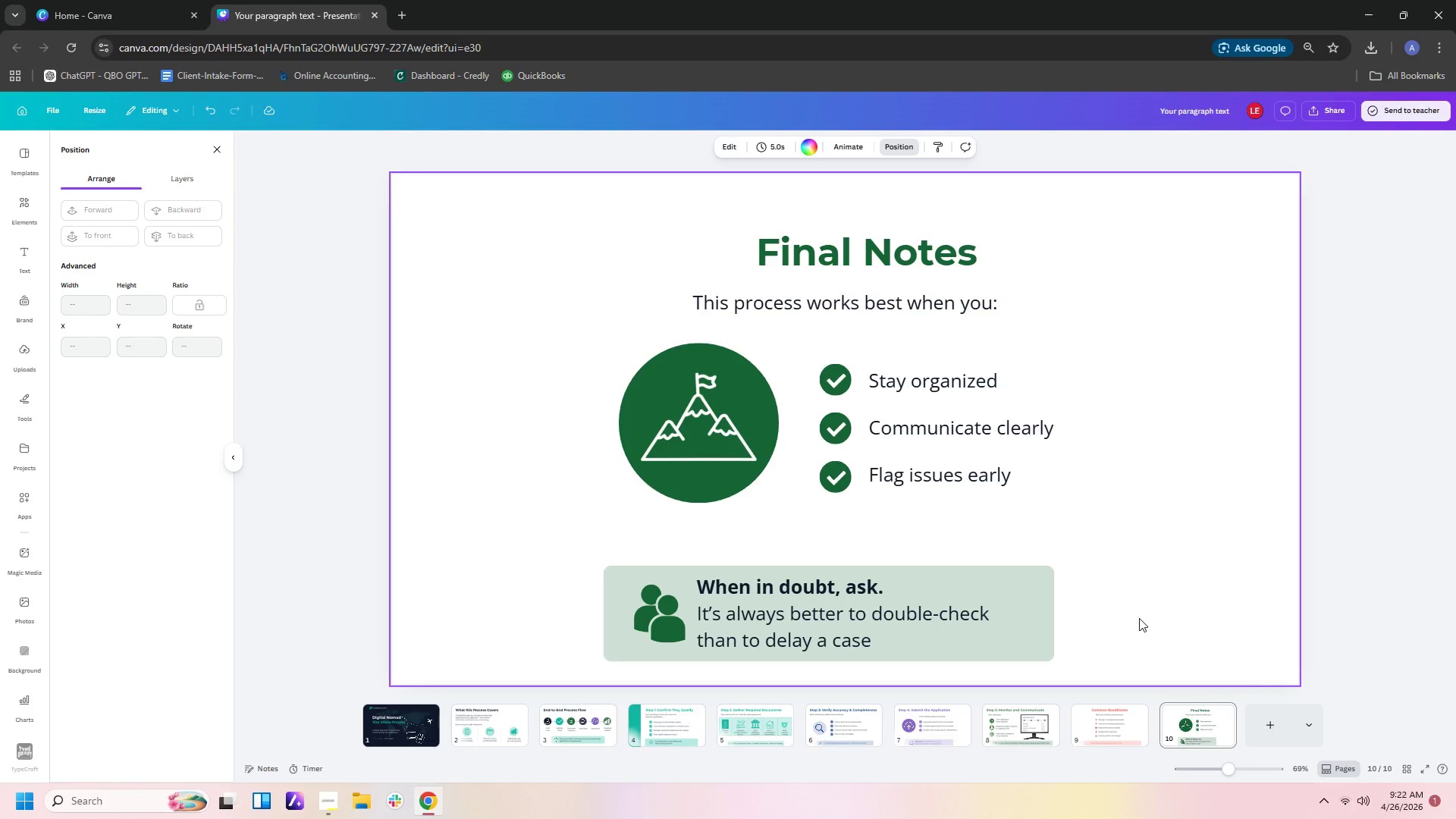 
left_click([1039, 616])
 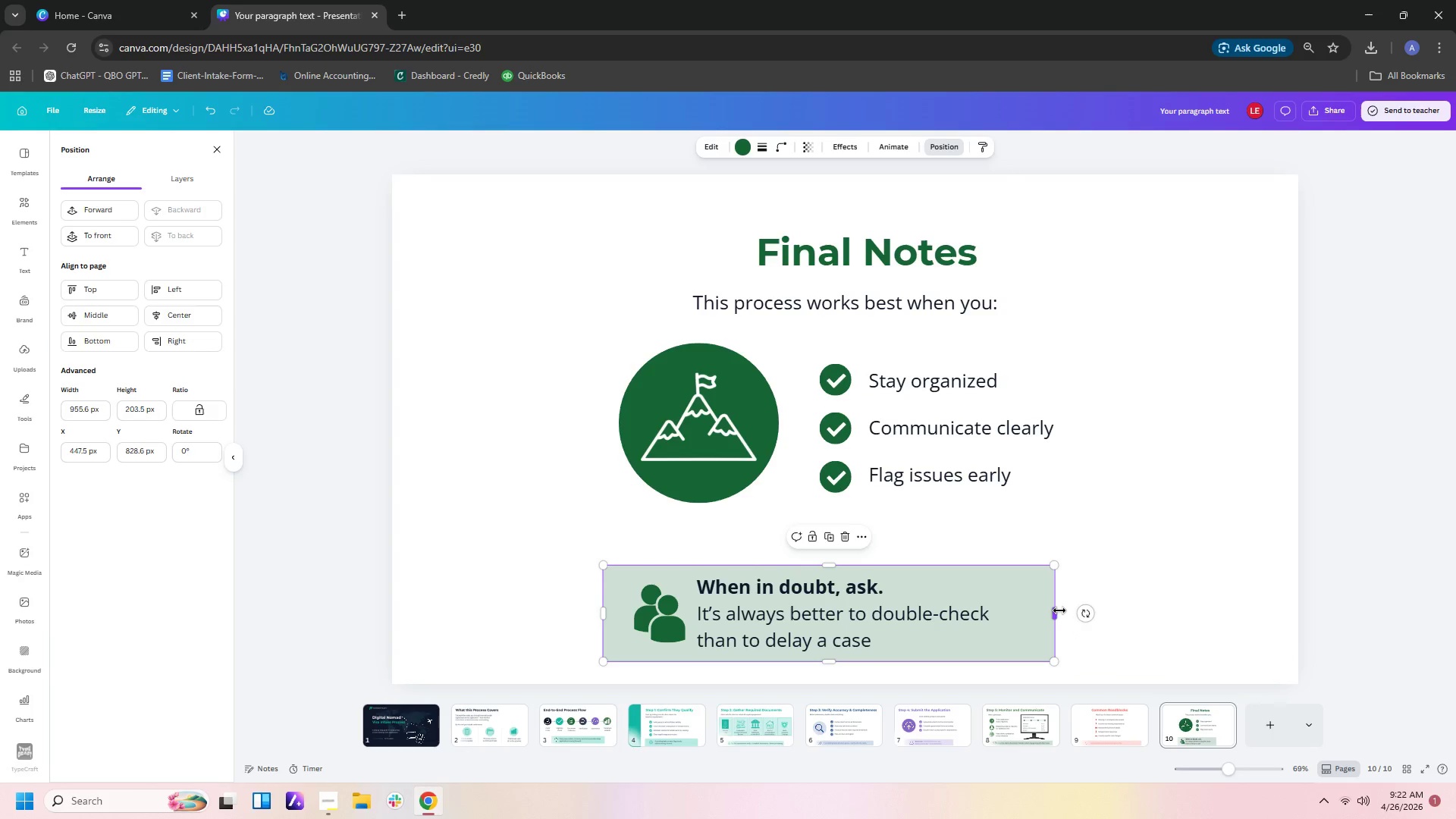 
left_click_drag(start_coordinate=[1059, 610], to_coordinate=[1086, 608])
 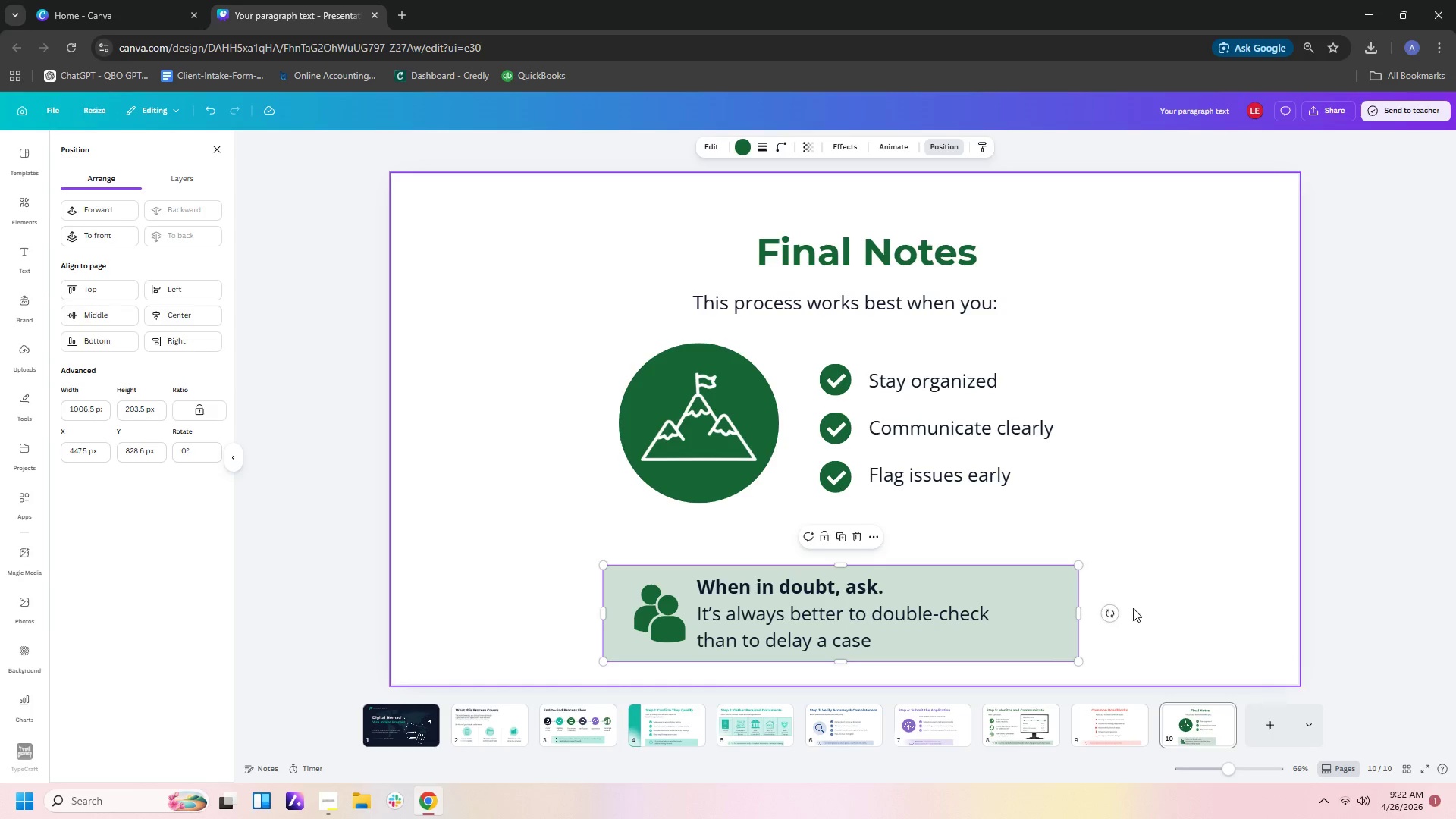 
left_click([1146, 607])
 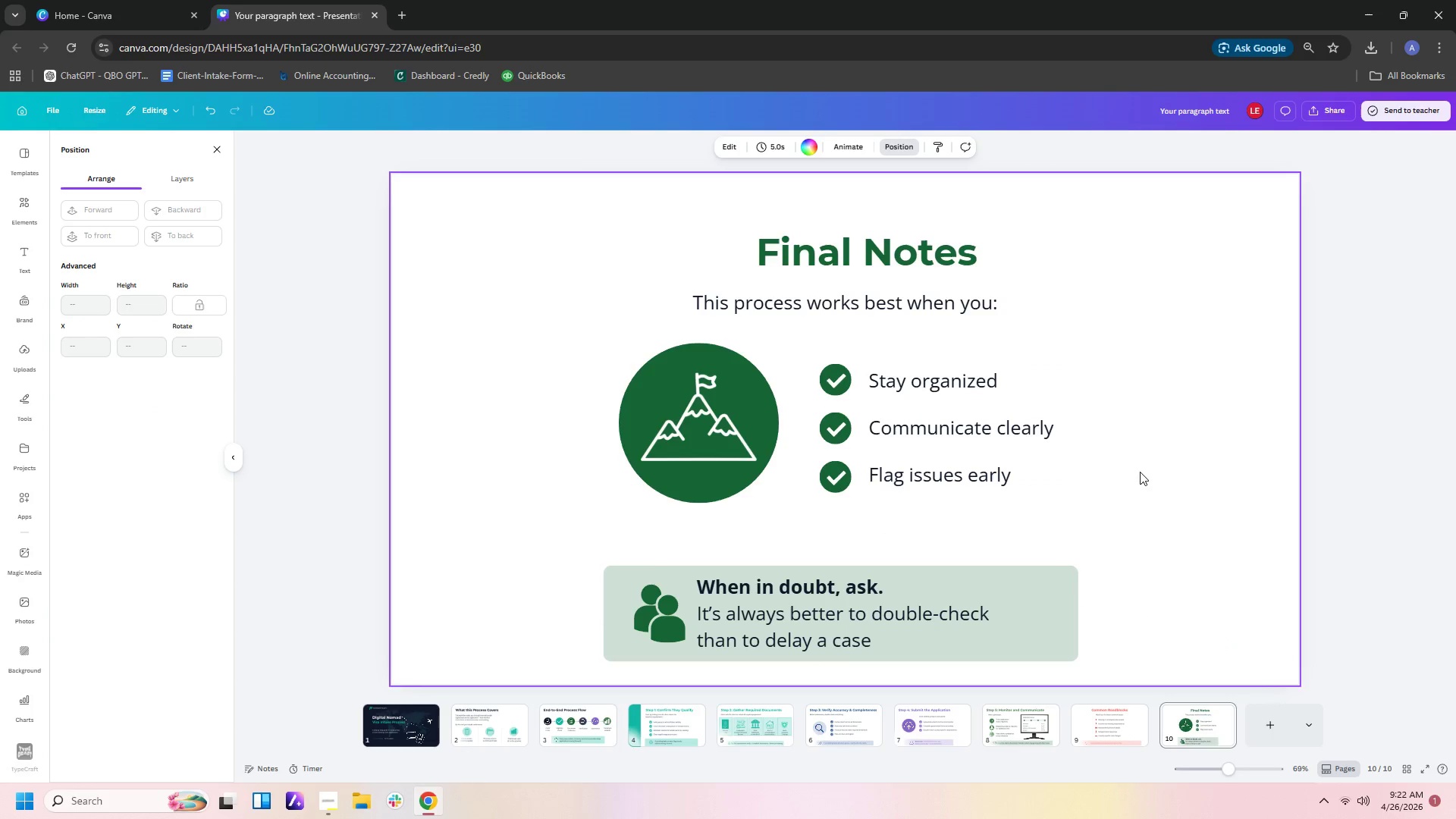 
left_click_drag(start_coordinate=[899, 517], to_coordinate=[852, 340])
 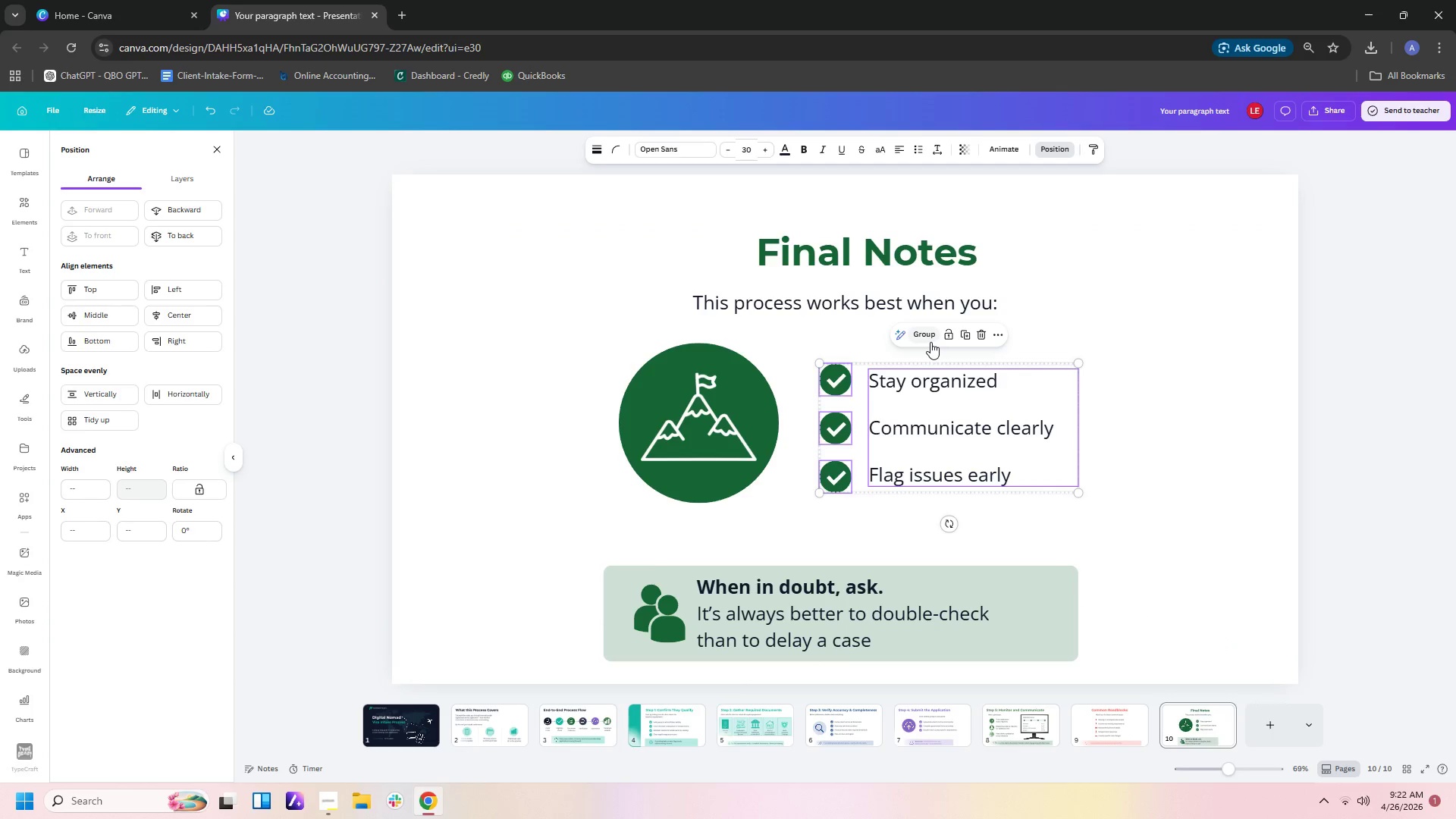 
double_click([1106, 446])
 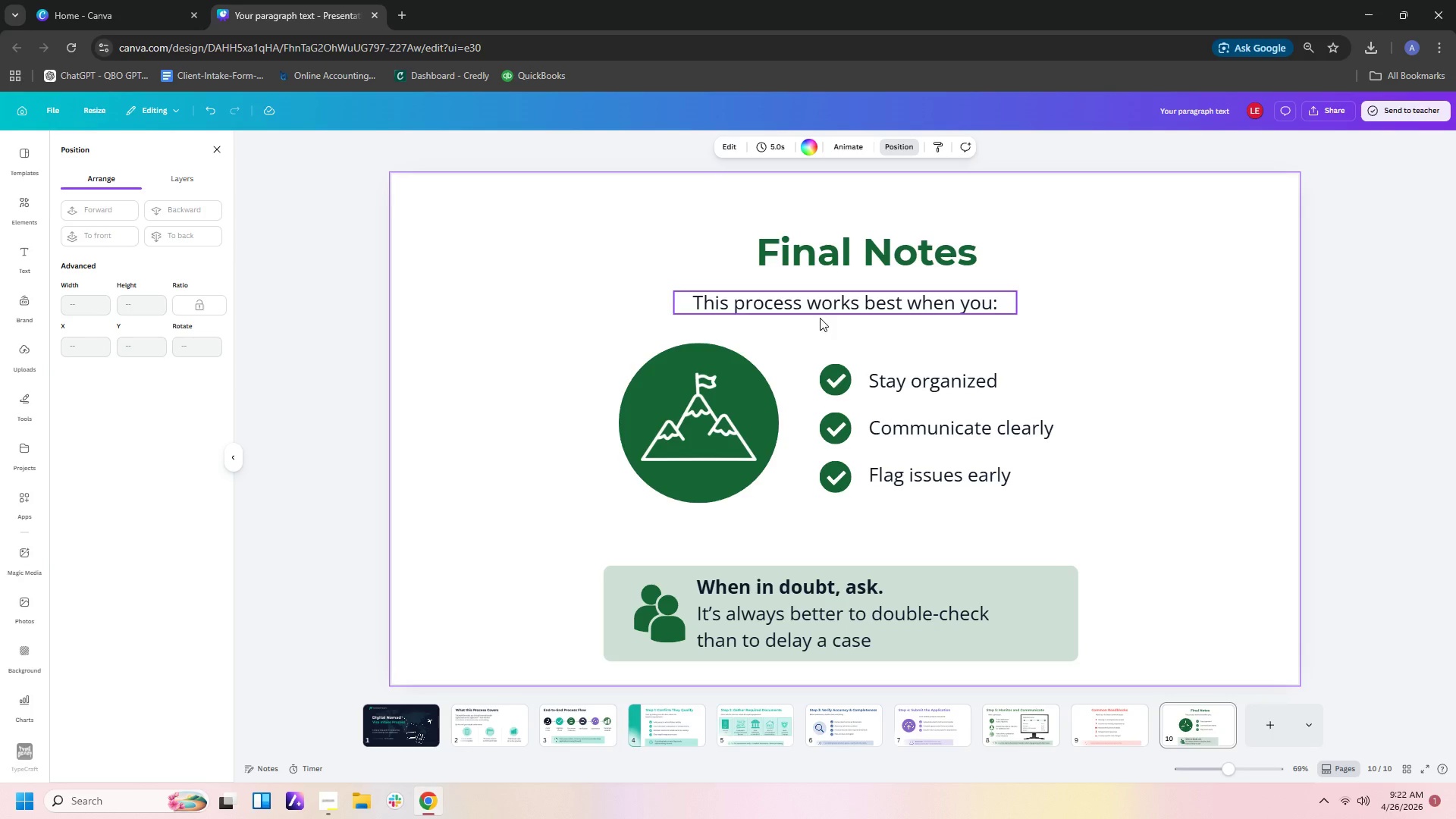 
wait(7.36)
 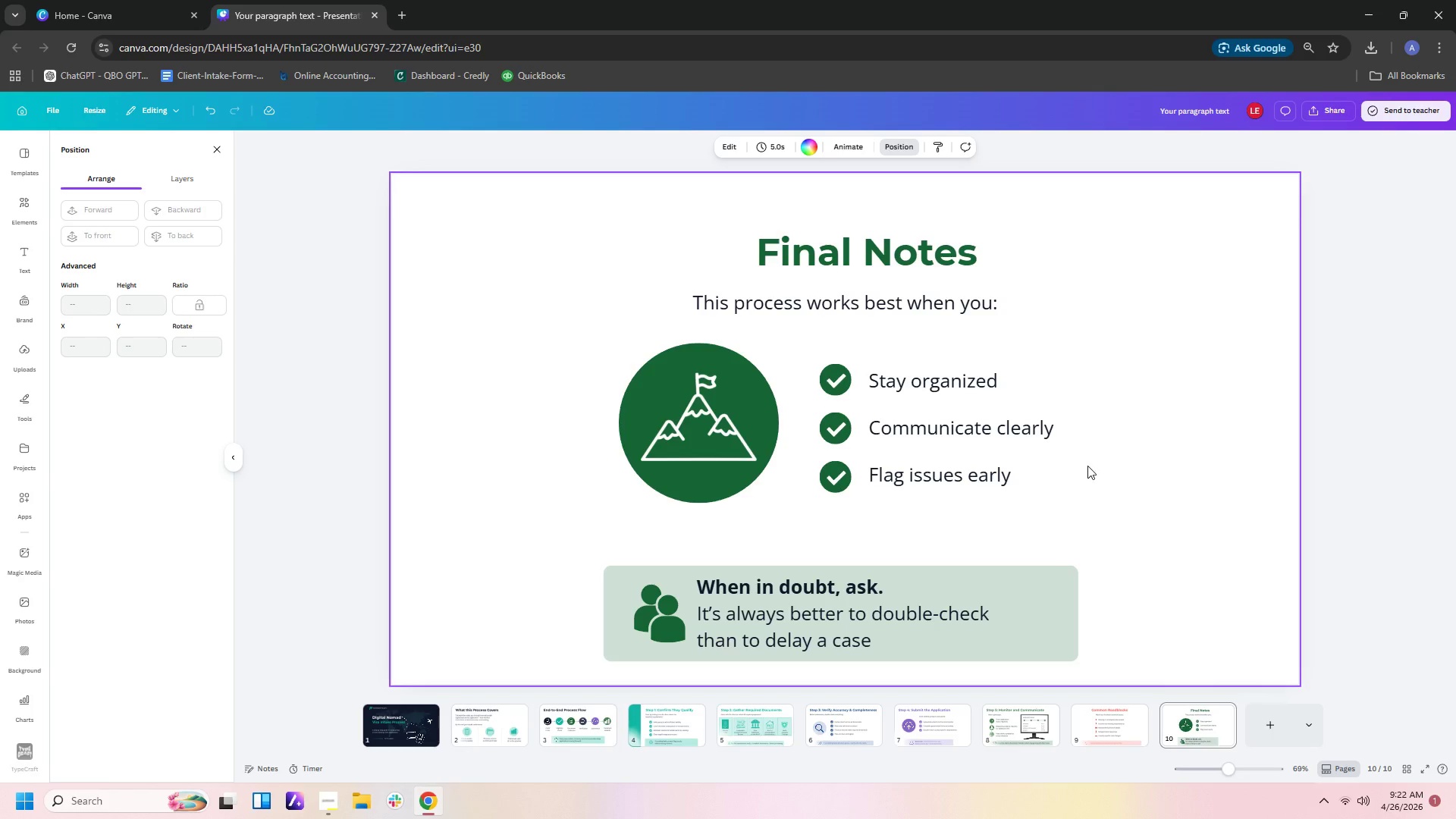 
left_click_drag(start_coordinate=[591, 419], to_coordinate=[704, 442])
 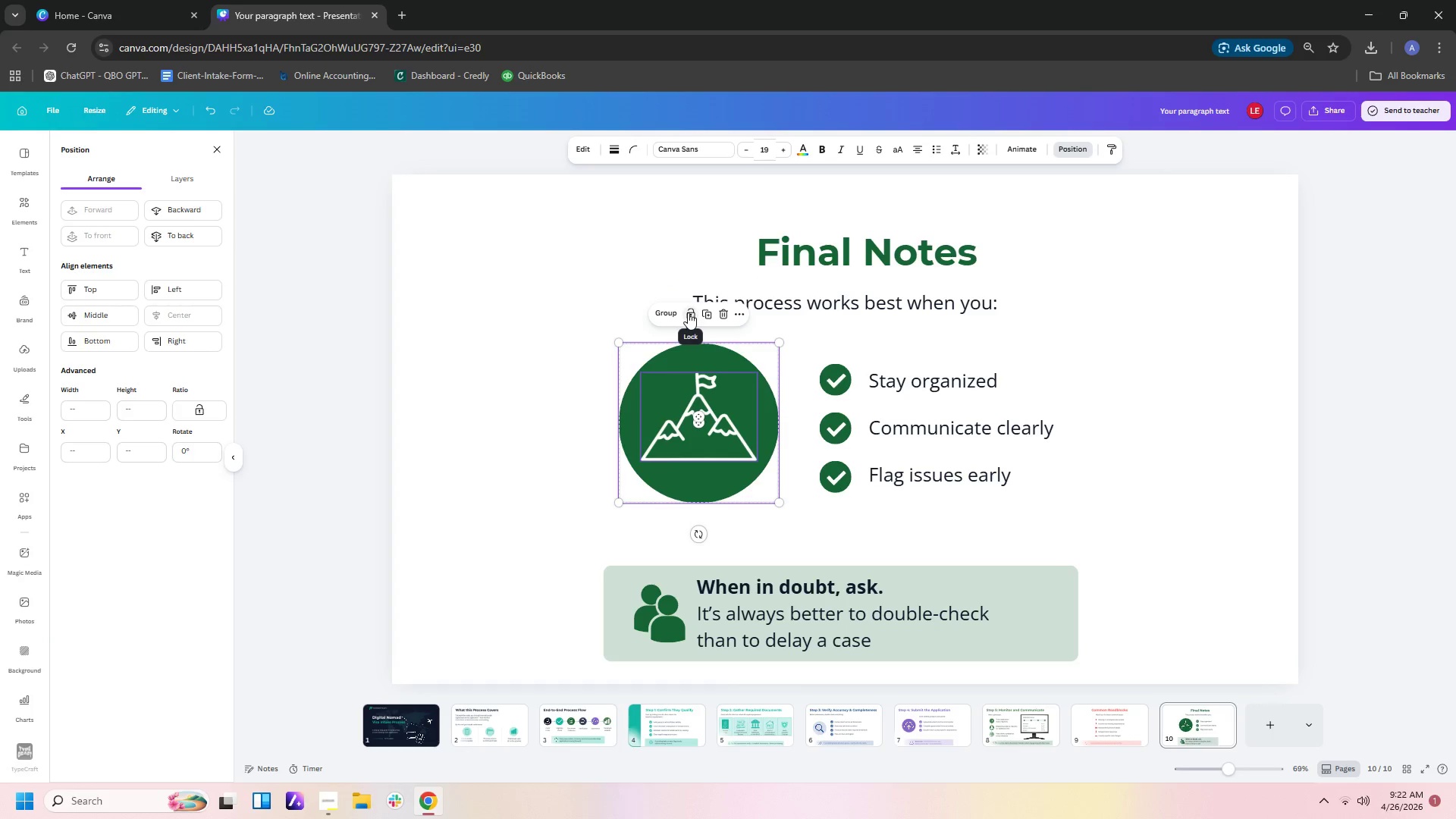 
left_click([670, 318])
 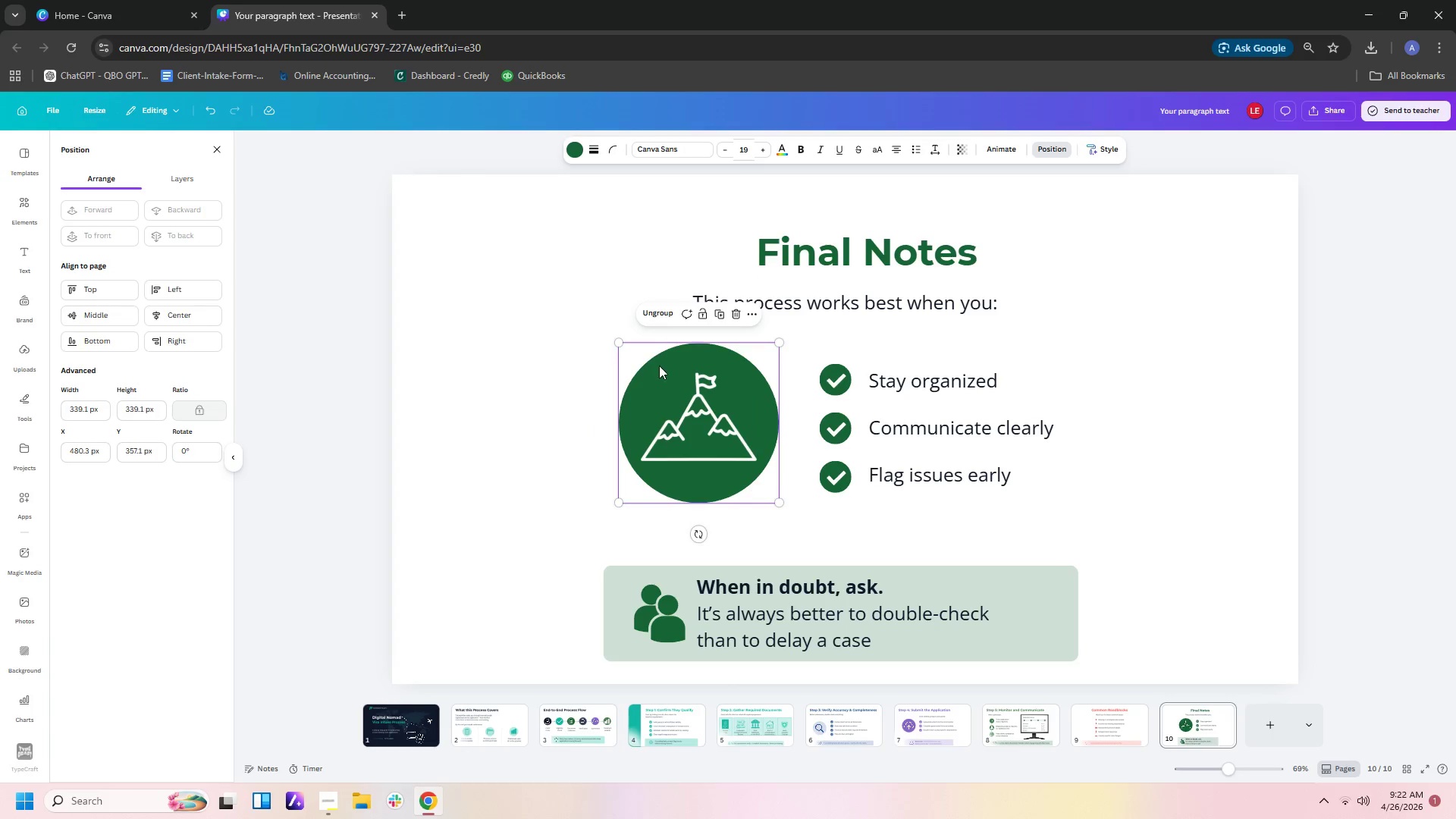 
left_click_drag(start_coordinate=[664, 400], to_coordinate=[588, 403])
 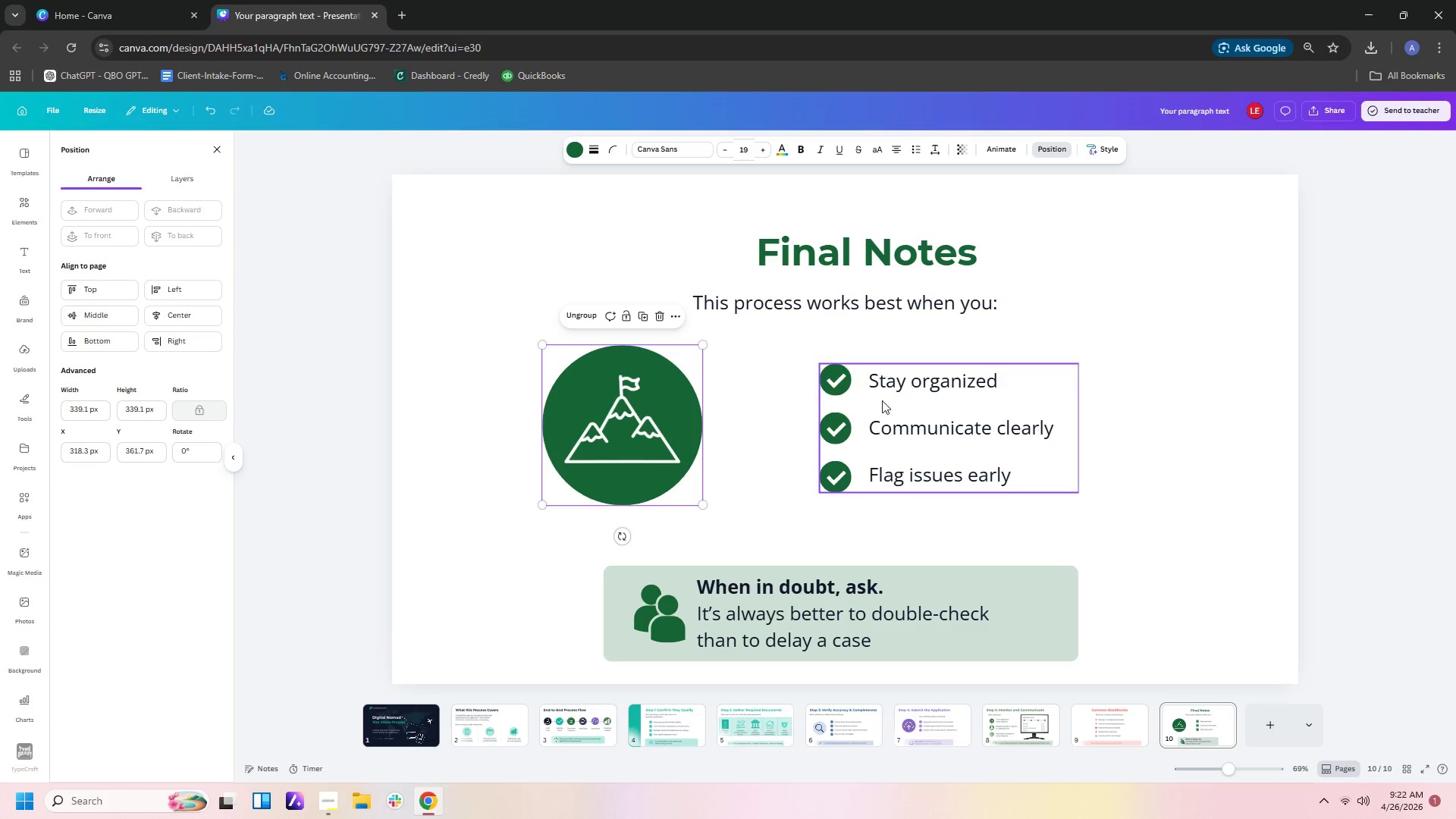 
left_click_drag(start_coordinate=[912, 425], to_coordinate=[827, 422])
 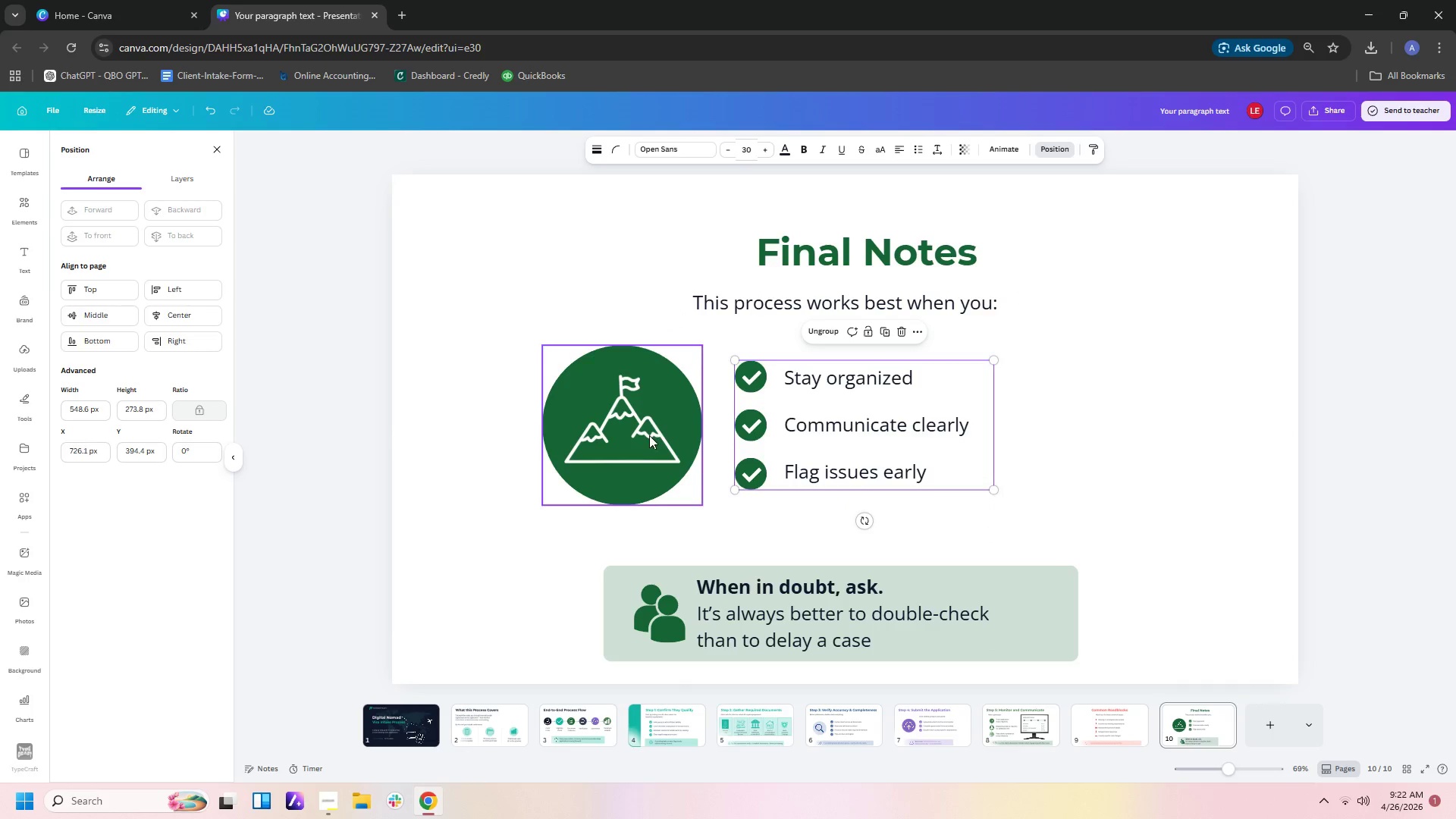 
left_click_drag(start_coordinate=[649, 435], to_coordinate=[623, 442])
 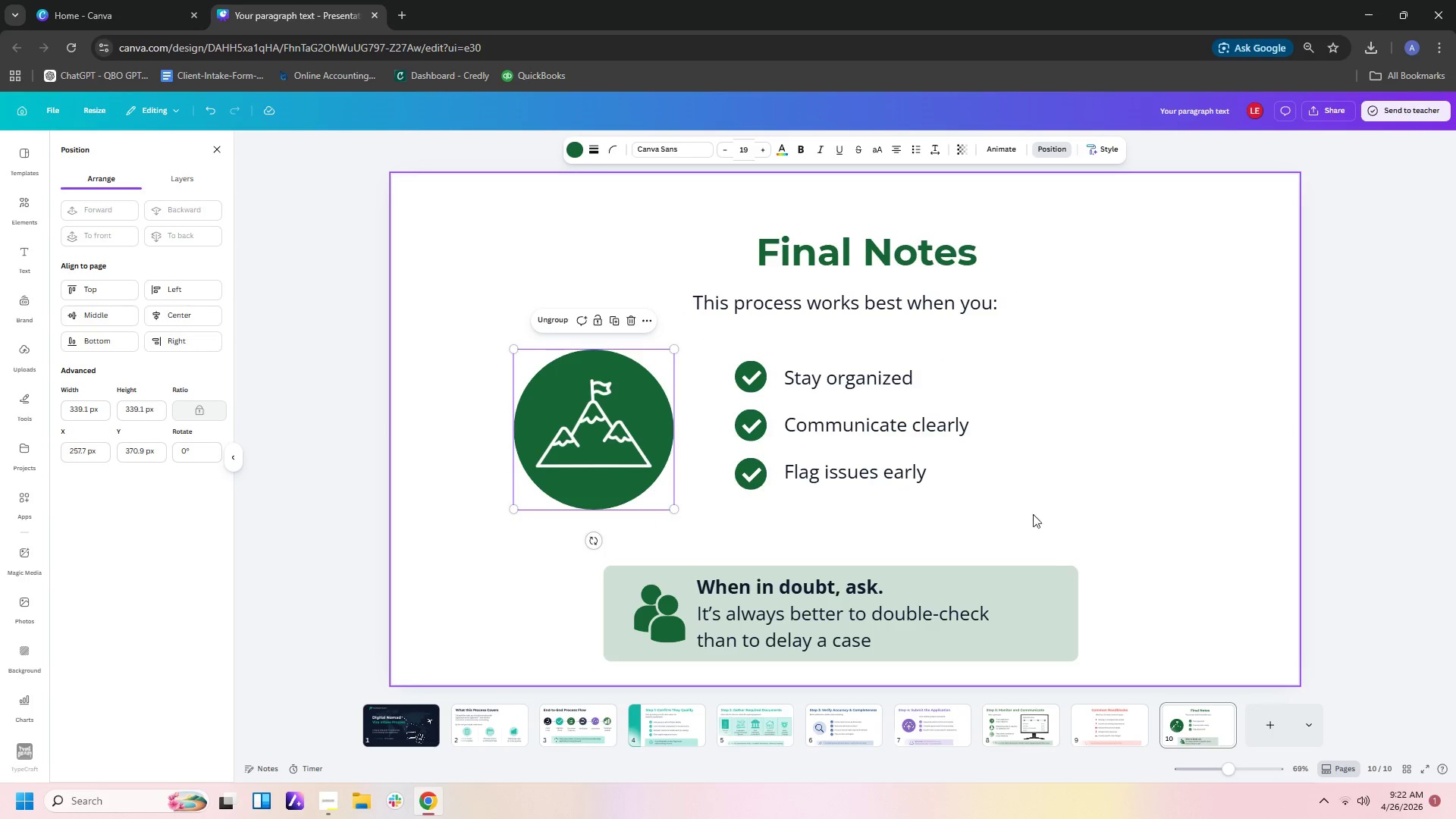 
left_click([1112, 530])
 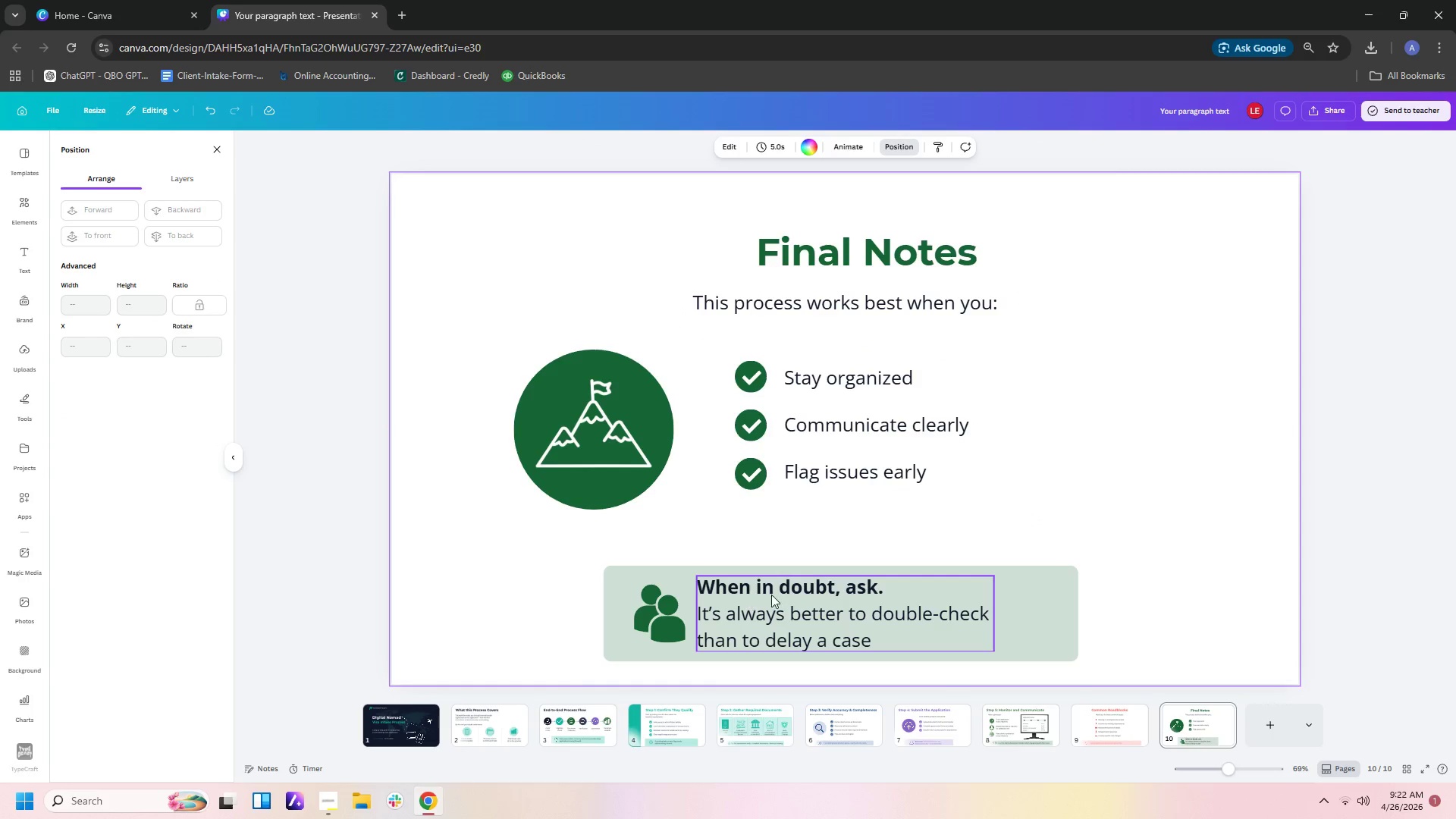 
left_click_drag(start_coordinate=[1018, 519], to_coordinate=[650, 673])
 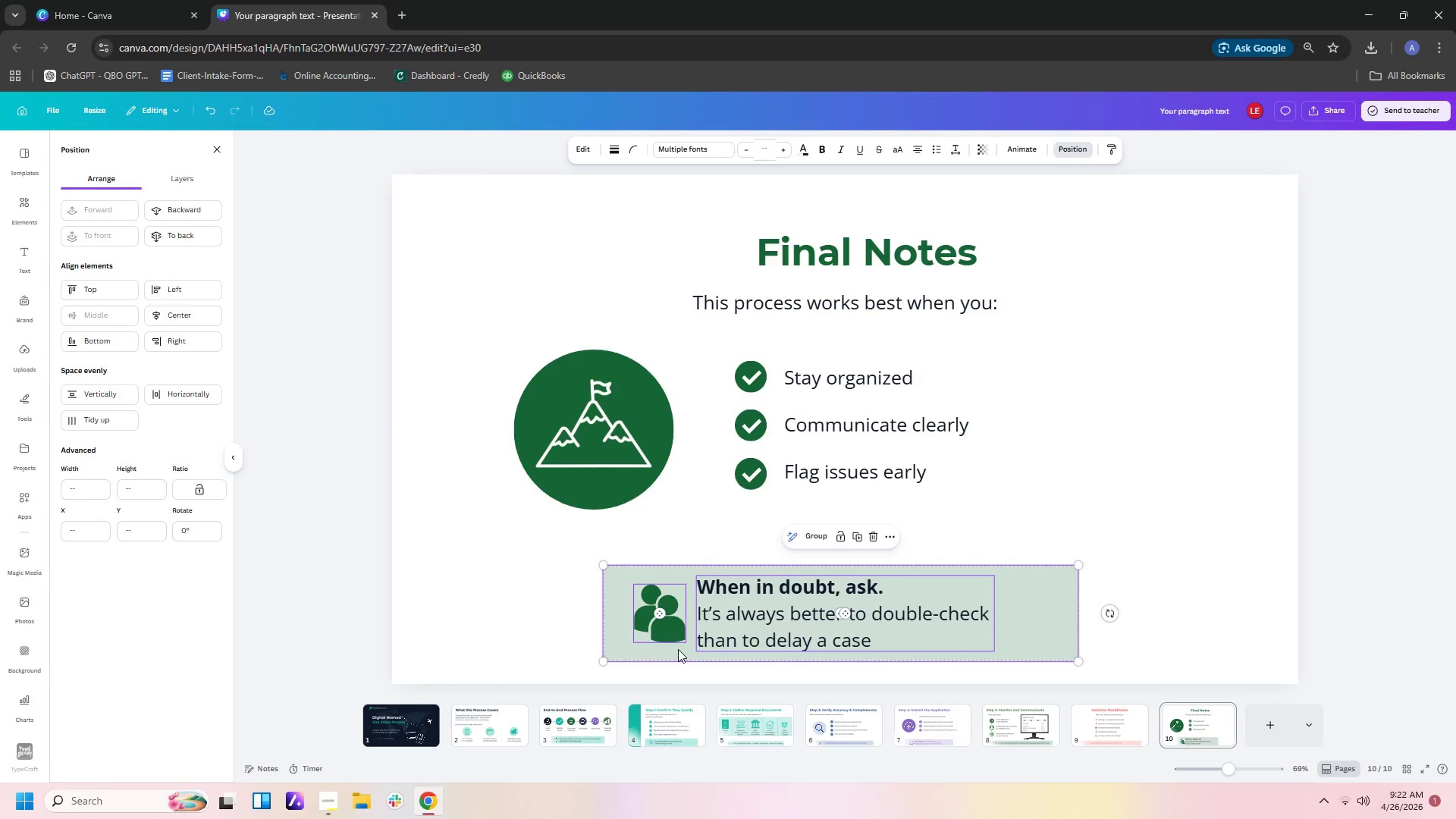 
left_click_drag(start_coordinate=[676, 650], to_coordinate=[811, 648])
 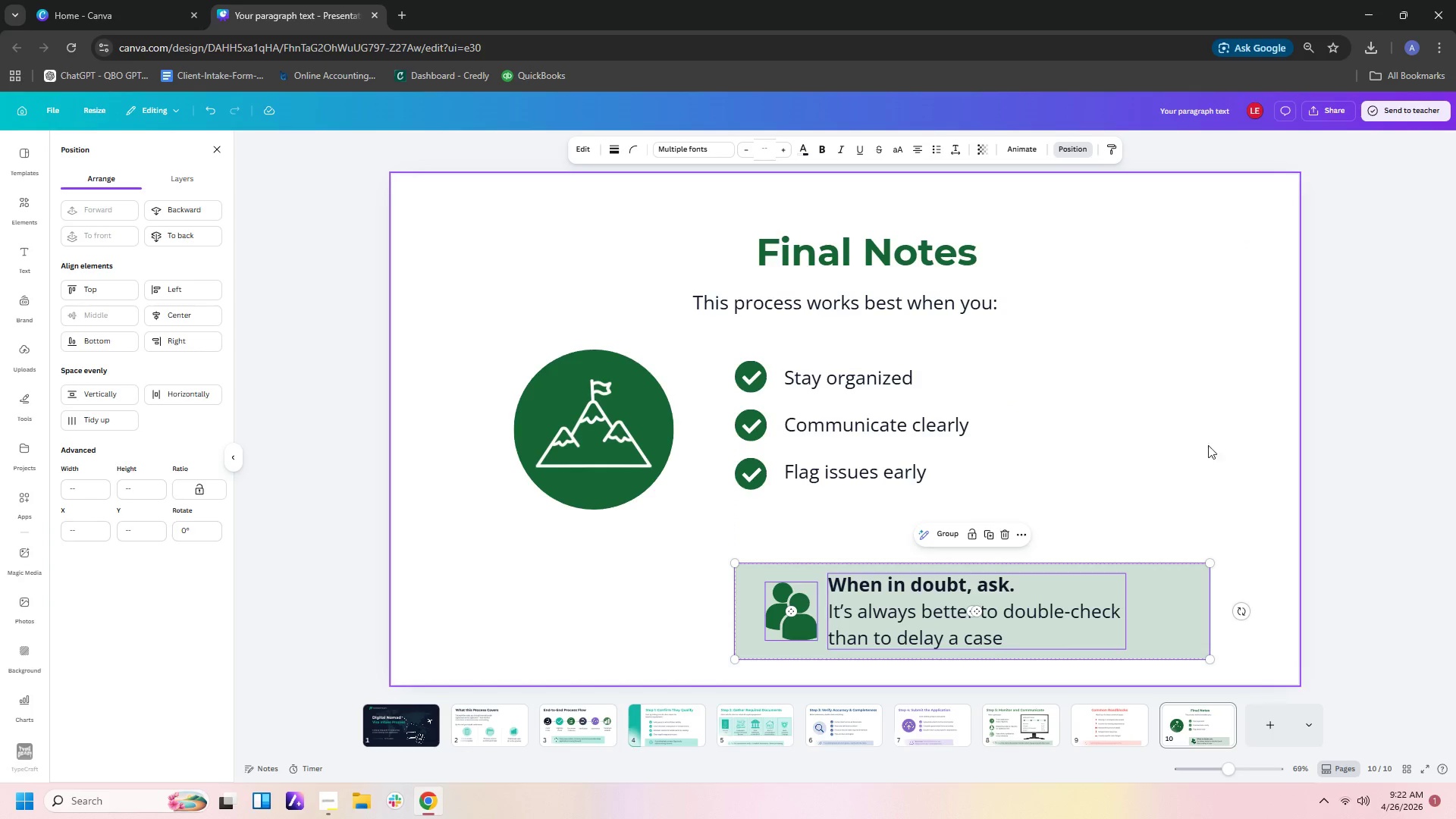 
left_click([1180, 435])
 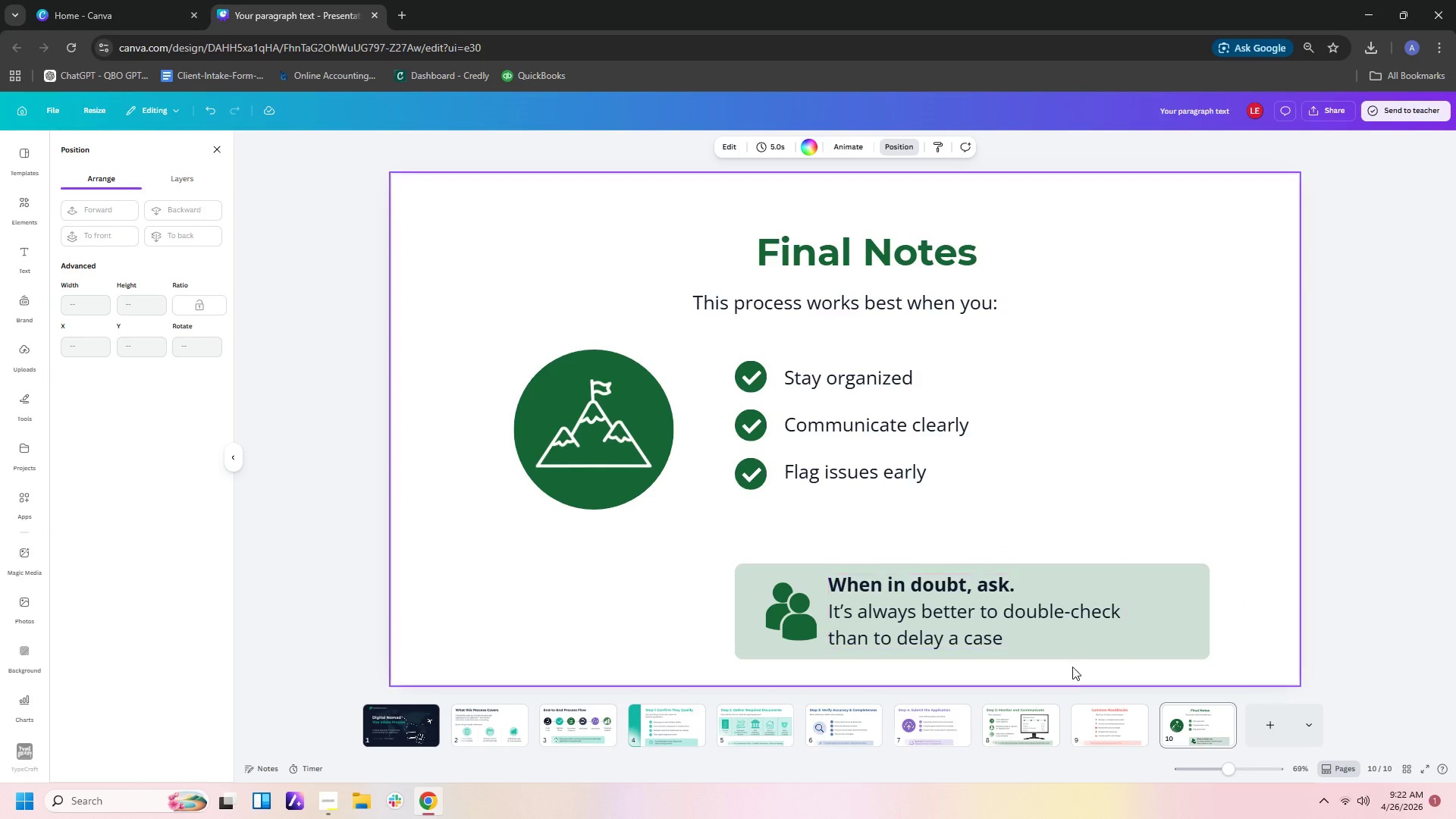 
left_click([1116, 734])
 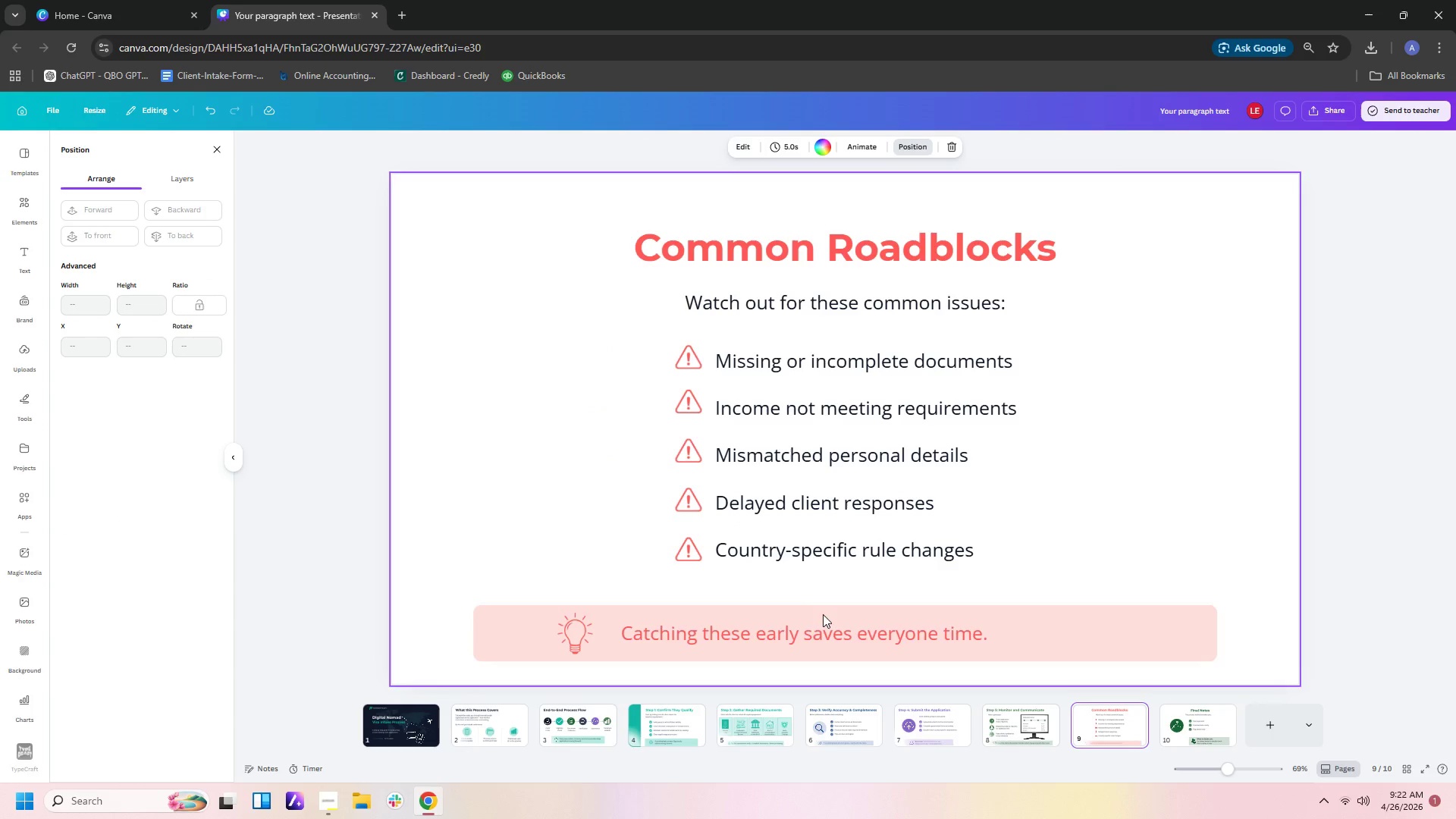 
left_click_drag(start_coordinate=[824, 631], to_coordinate=[955, 634])
 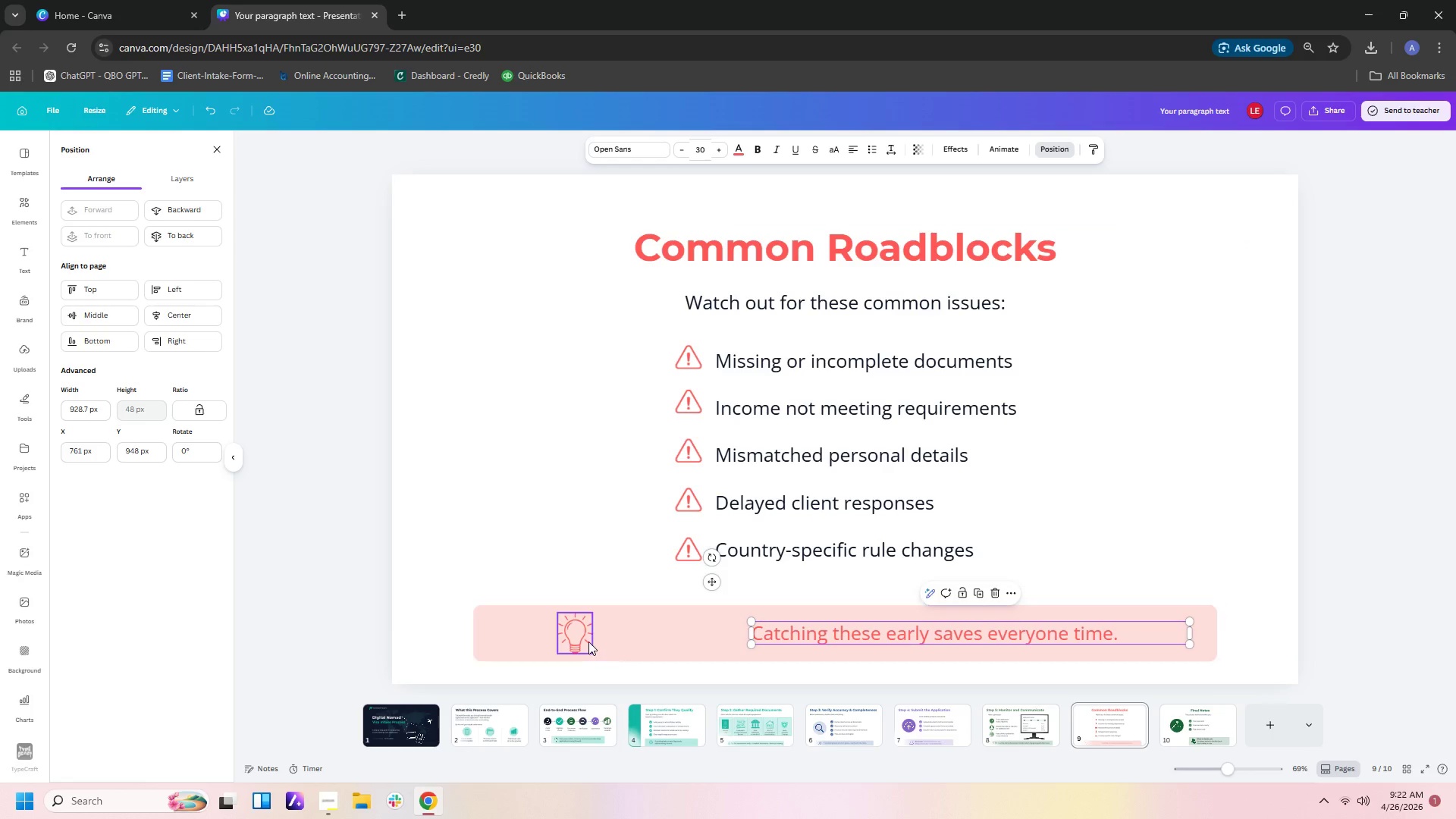 
left_click_drag(start_coordinate=[584, 639], to_coordinate=[717, 639])
 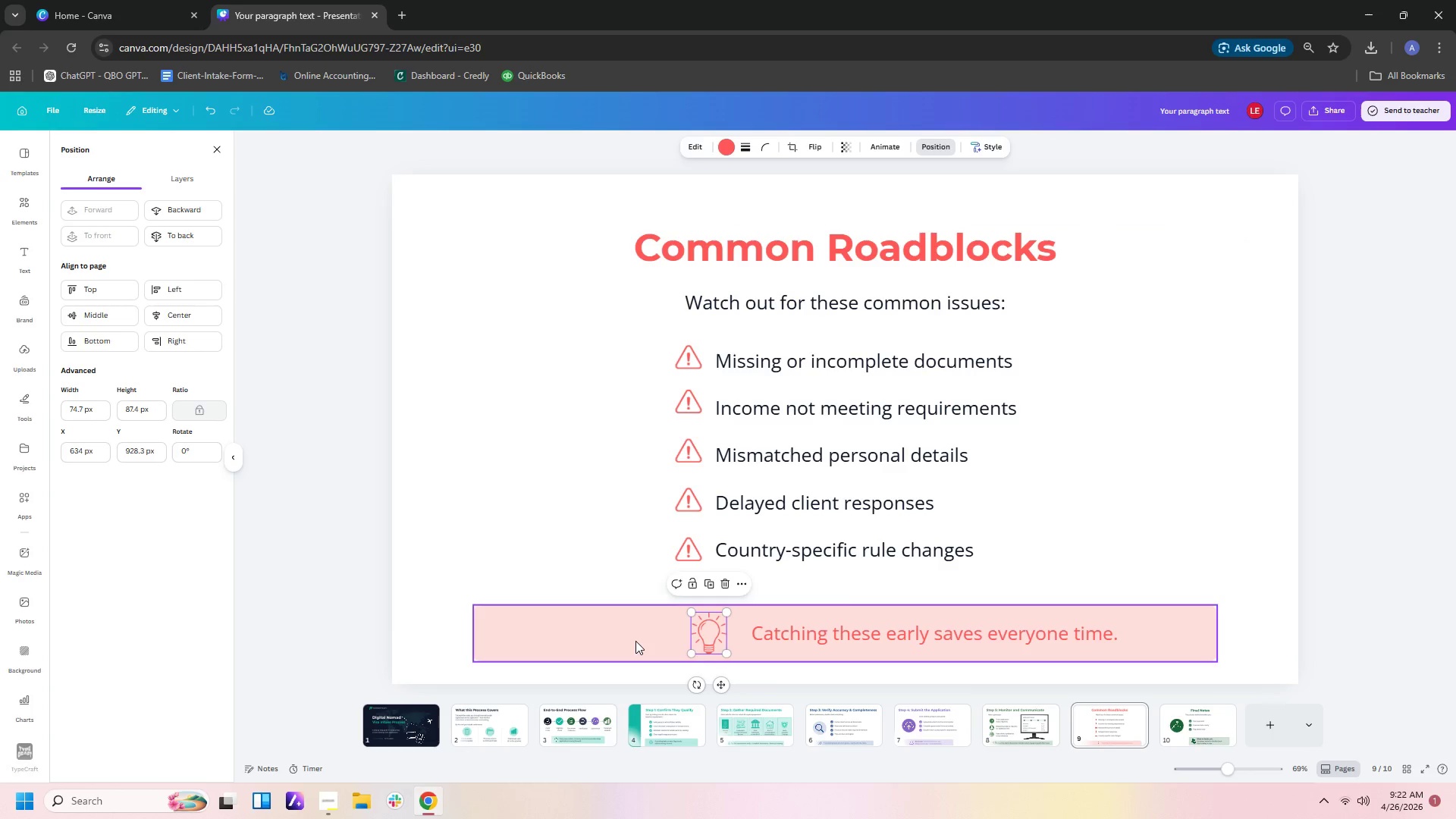 
left_click([631, 641])
 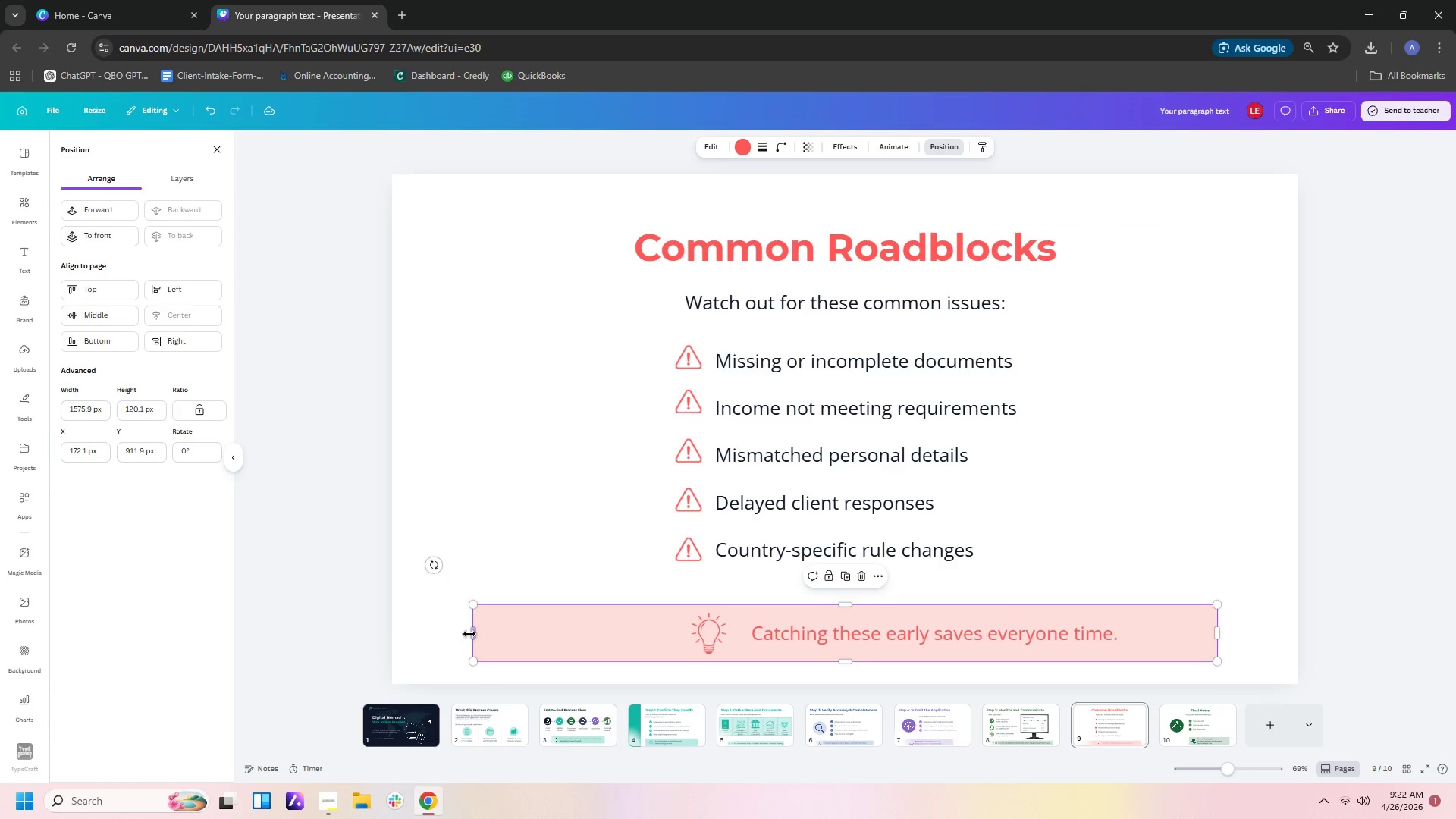 
left_click_drag(start_coordinate=[469, 634], to_coordinate=[385, 668])
 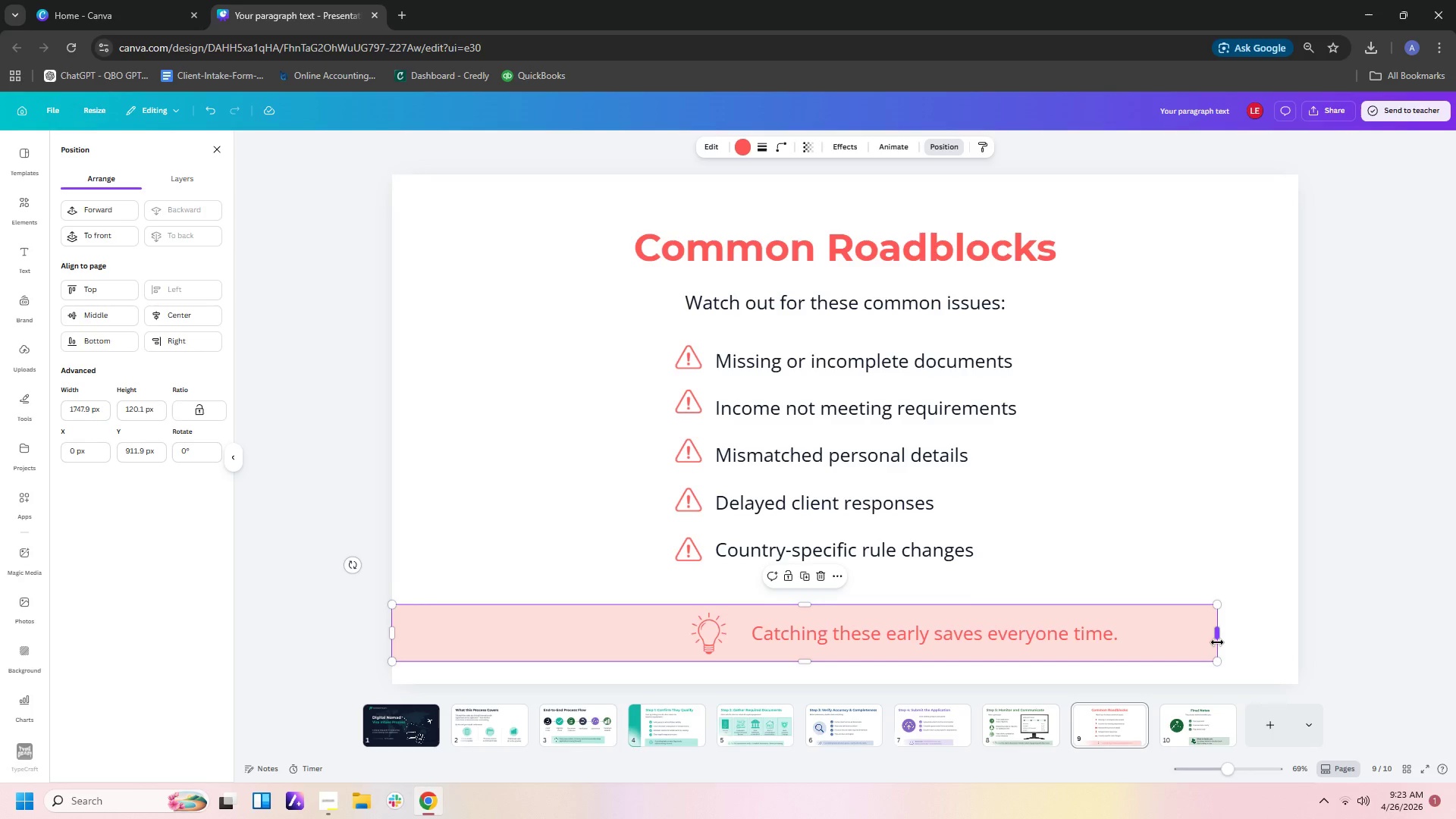 
left_click_drag(start_coordinate=[1216, 642], to_coordinate=[1304, 619])
 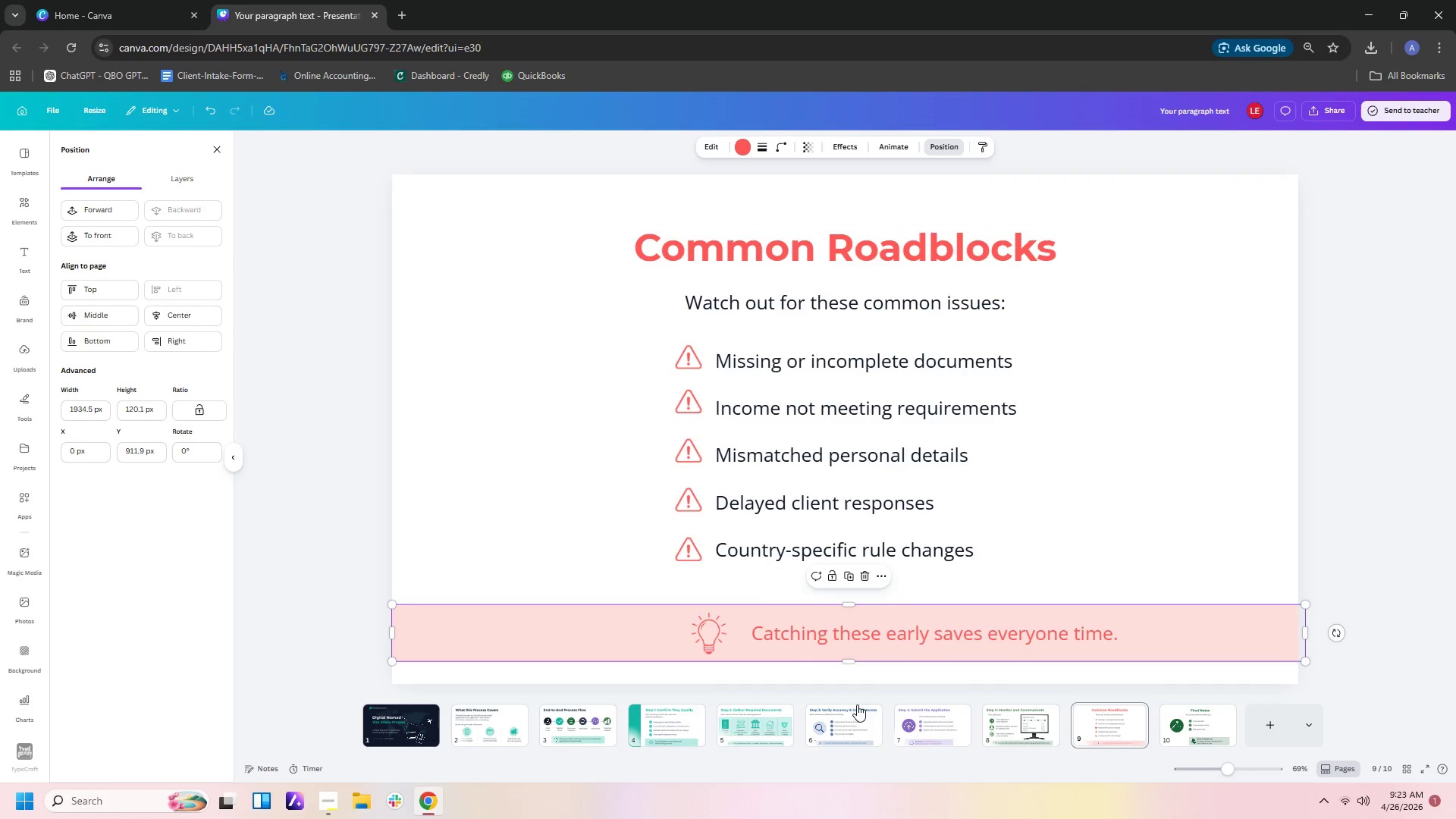 
left_click([1072, 518])
 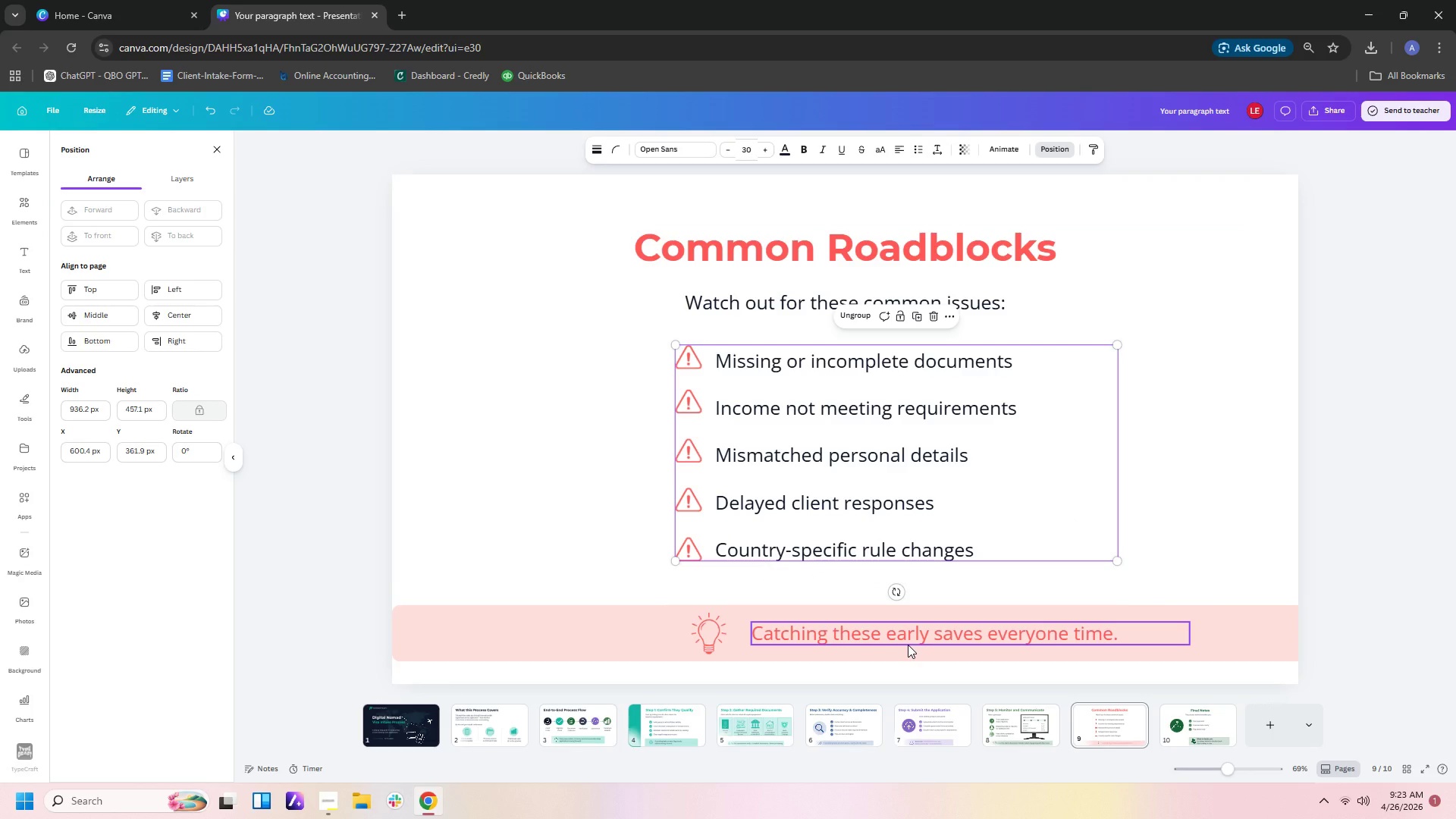 
left_click_drag(start_coordinate=[908, 645], to_coordinate=[890, 645])
 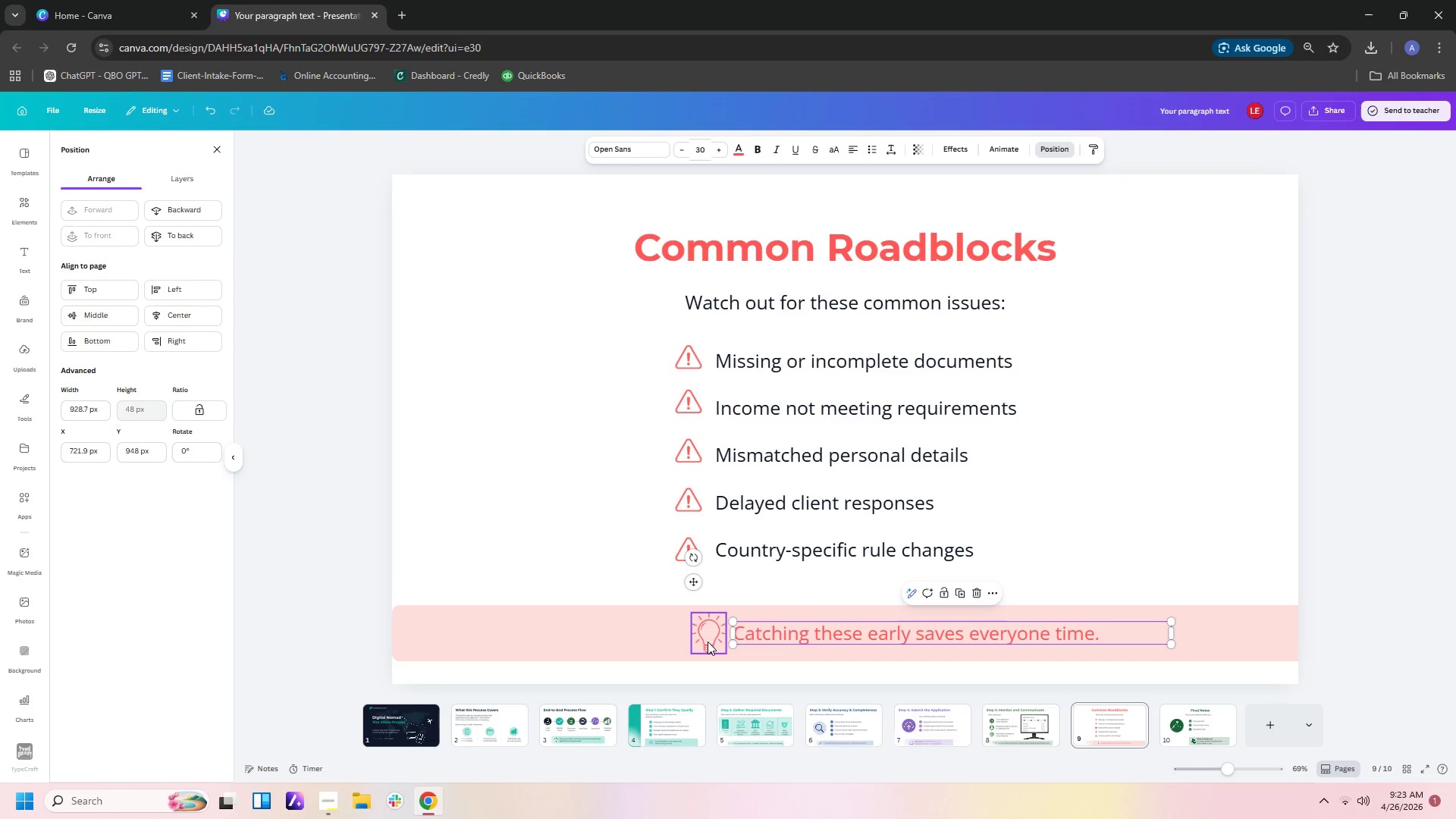 
left_click_drag(start_coordinate=[706, 641], to_coordinate=[689, 641])
 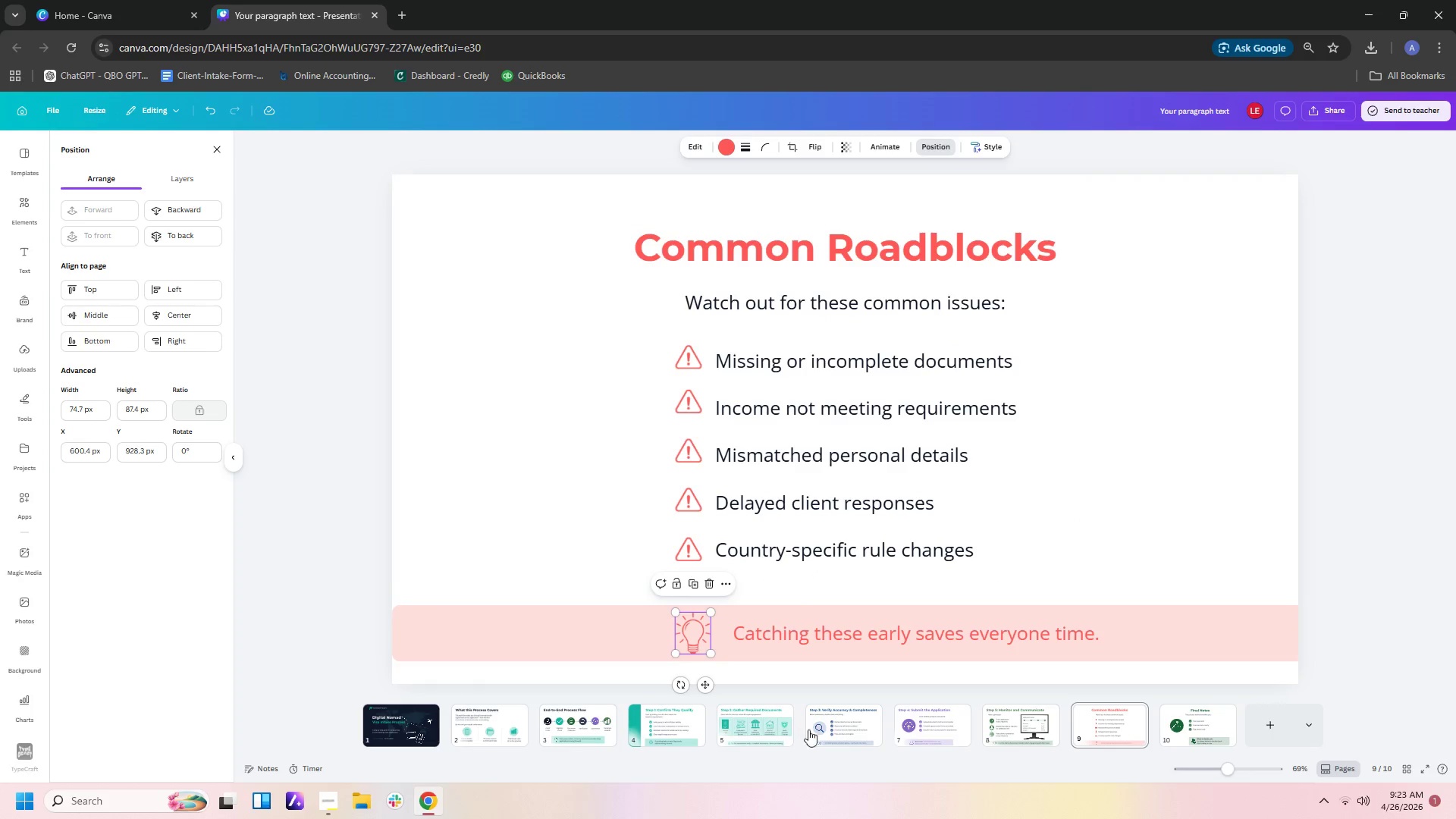 
left_click([832, 732])
 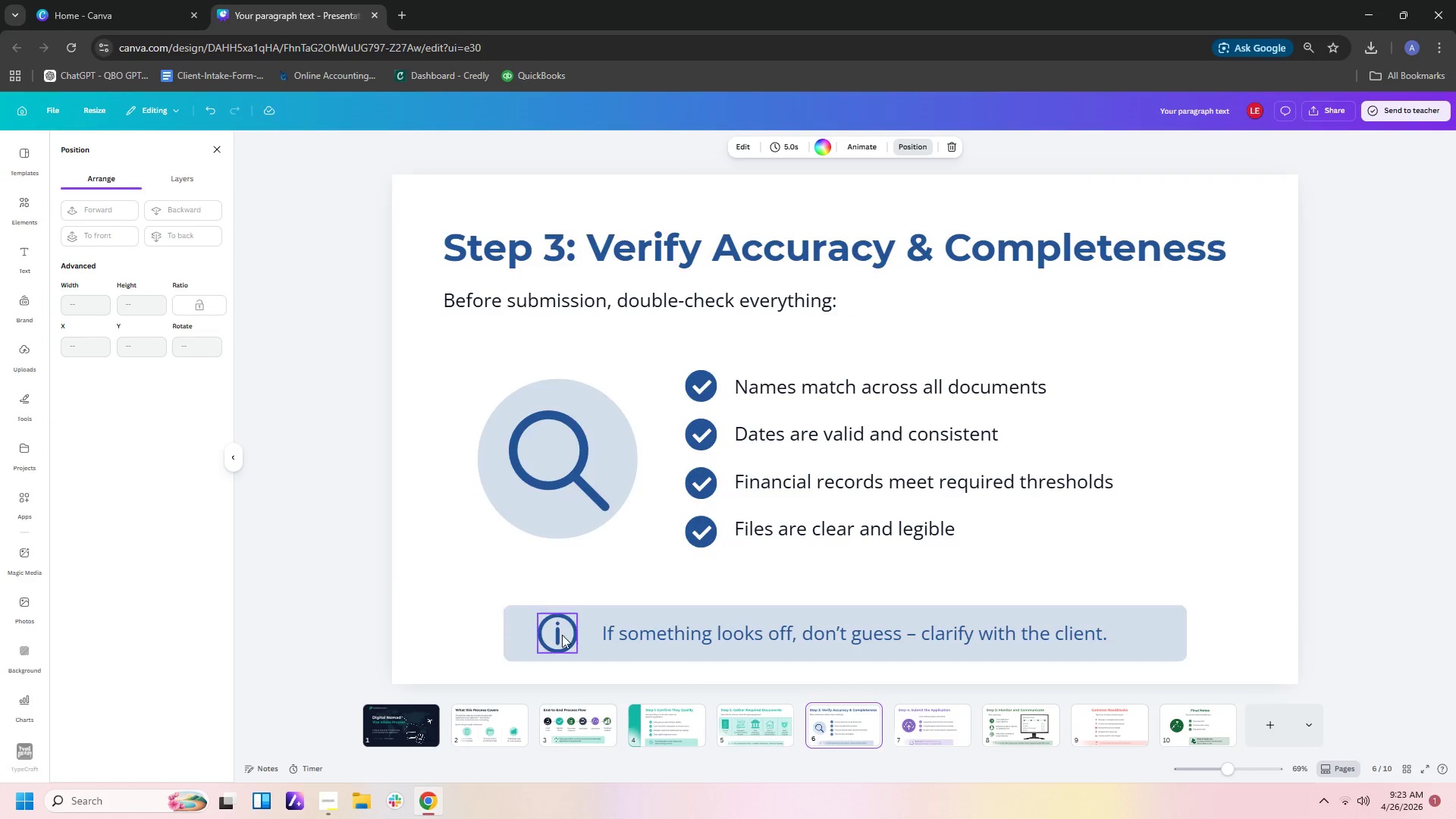 
left_click([516, 641])
 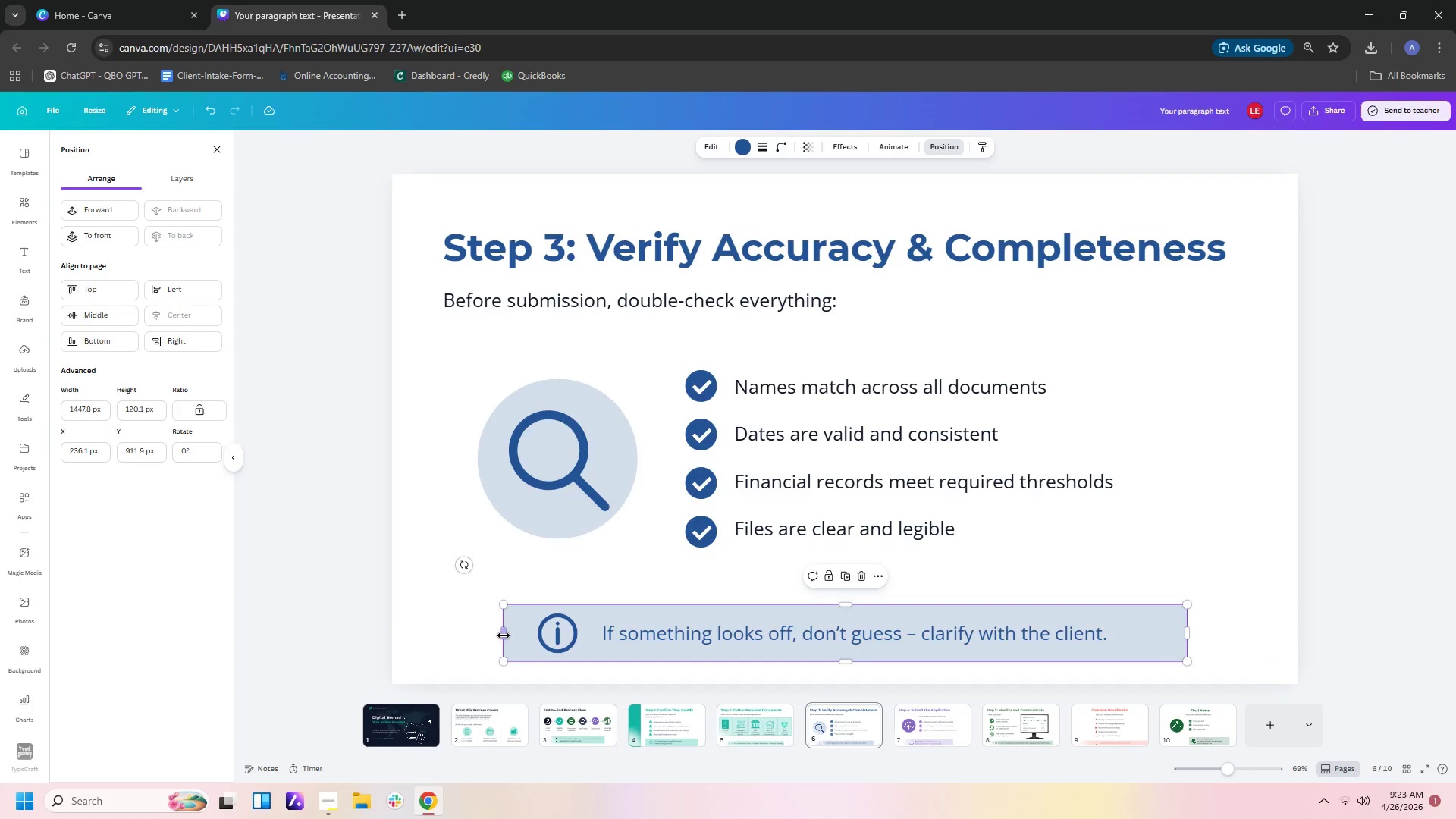 
left_click_drag(start_coordinate=[503, 634], to_coordinate=[482, 650])
 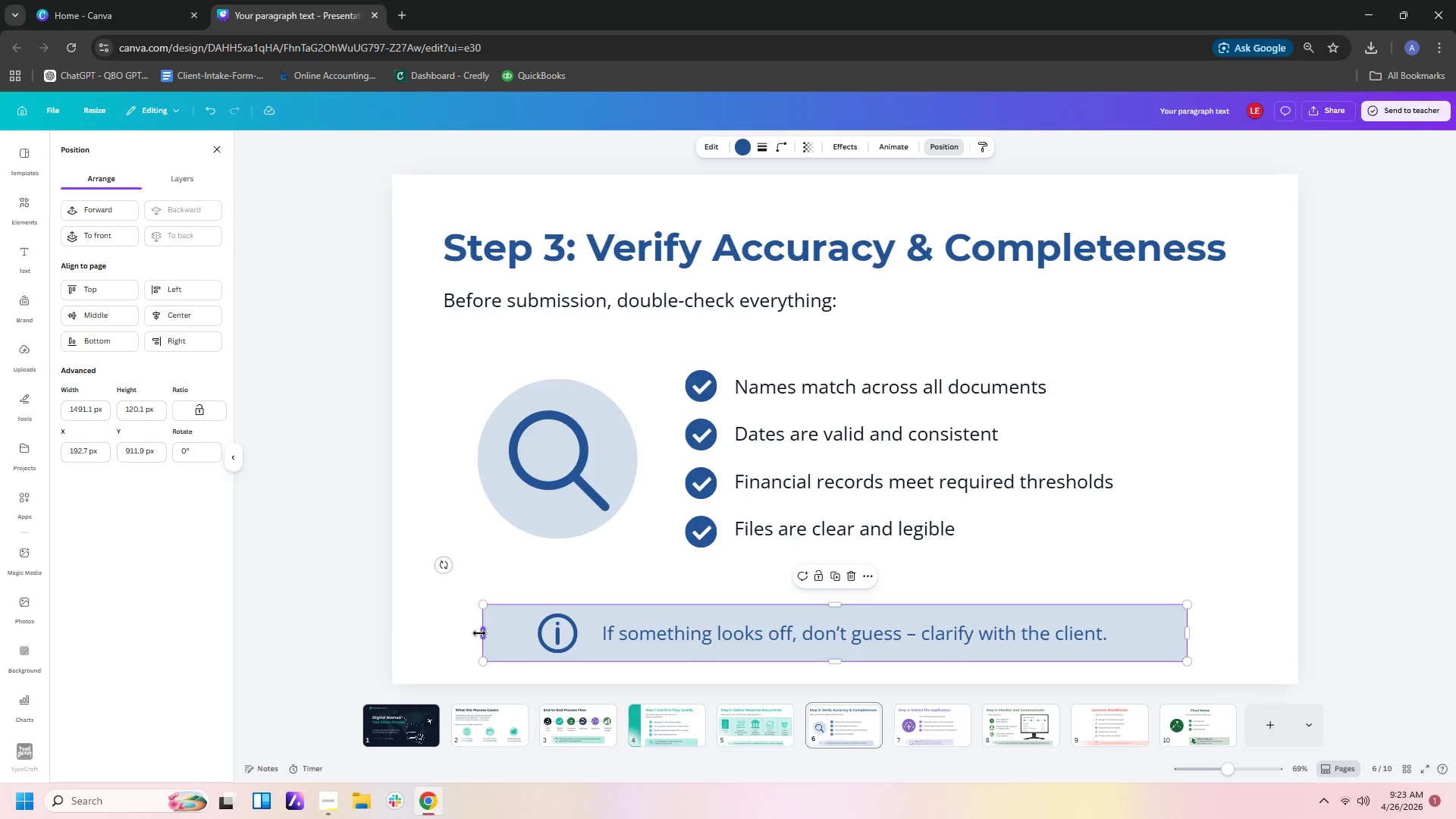 
left_click_drag(start_coordinate=[479, 633], to_coordinate=[384, 626])
 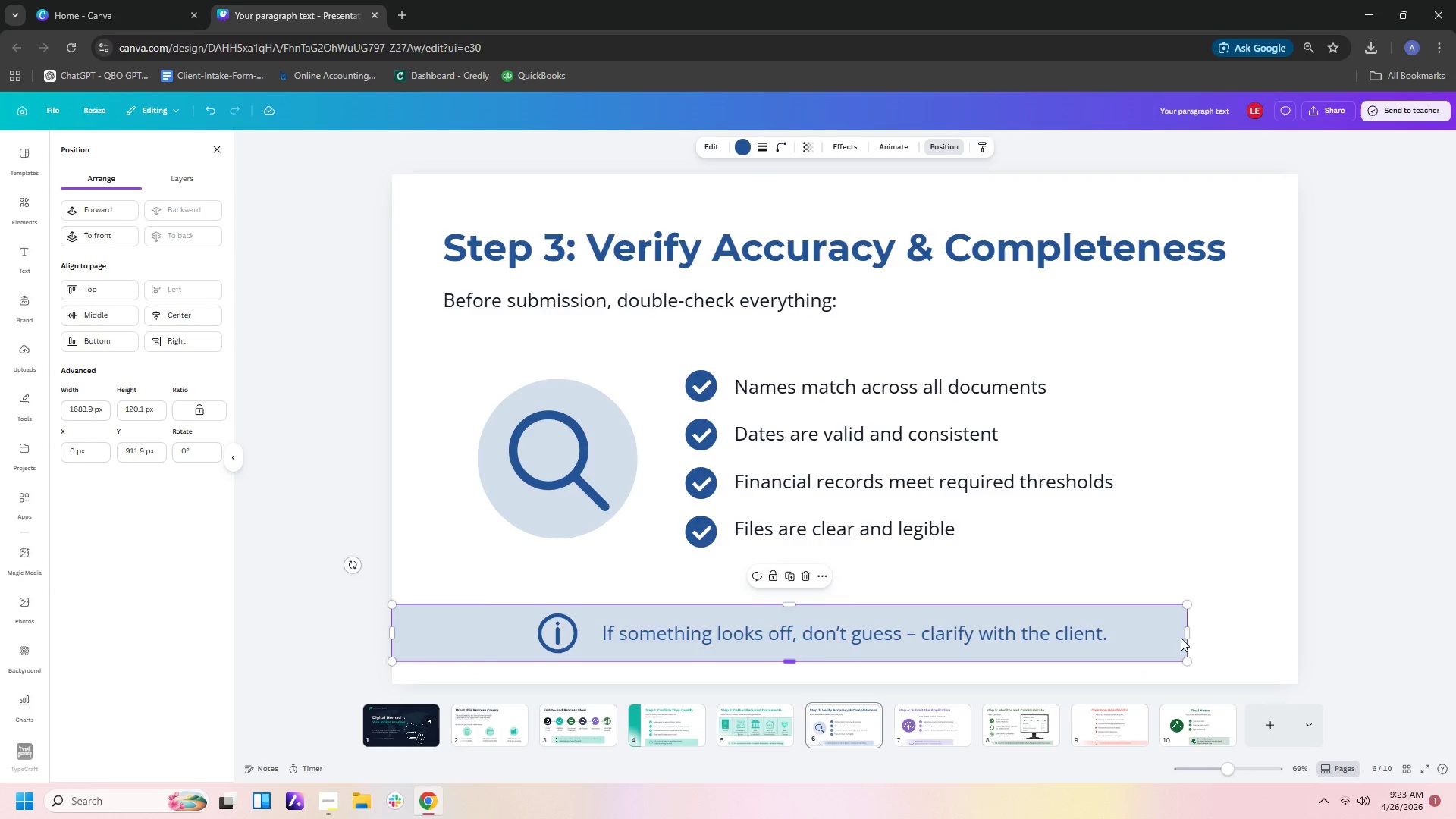 
left_click_drag(start_coordinate=[1187, 622], to_coordinate=[1297, 620])
 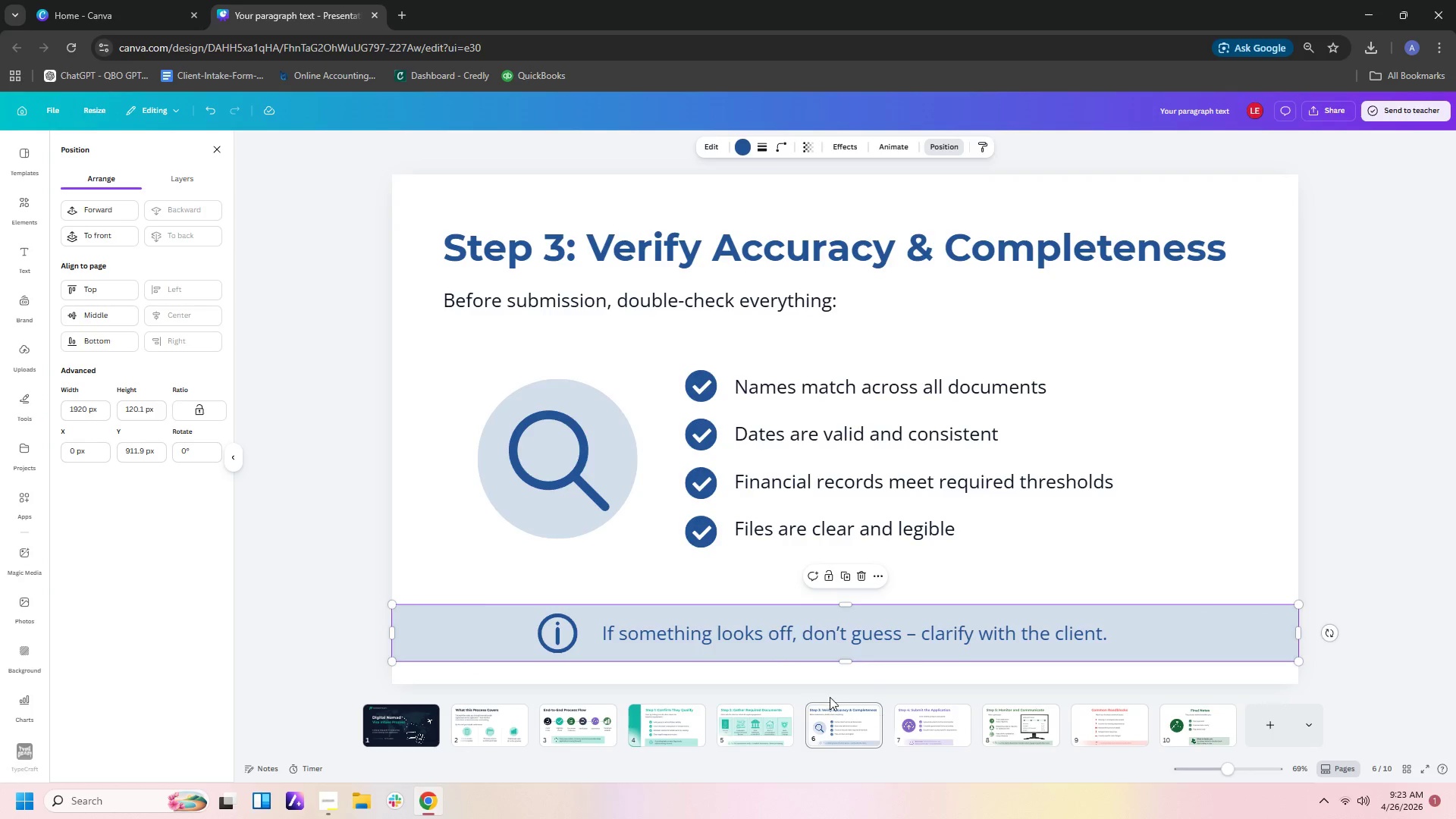 
left_click([835, 727])
 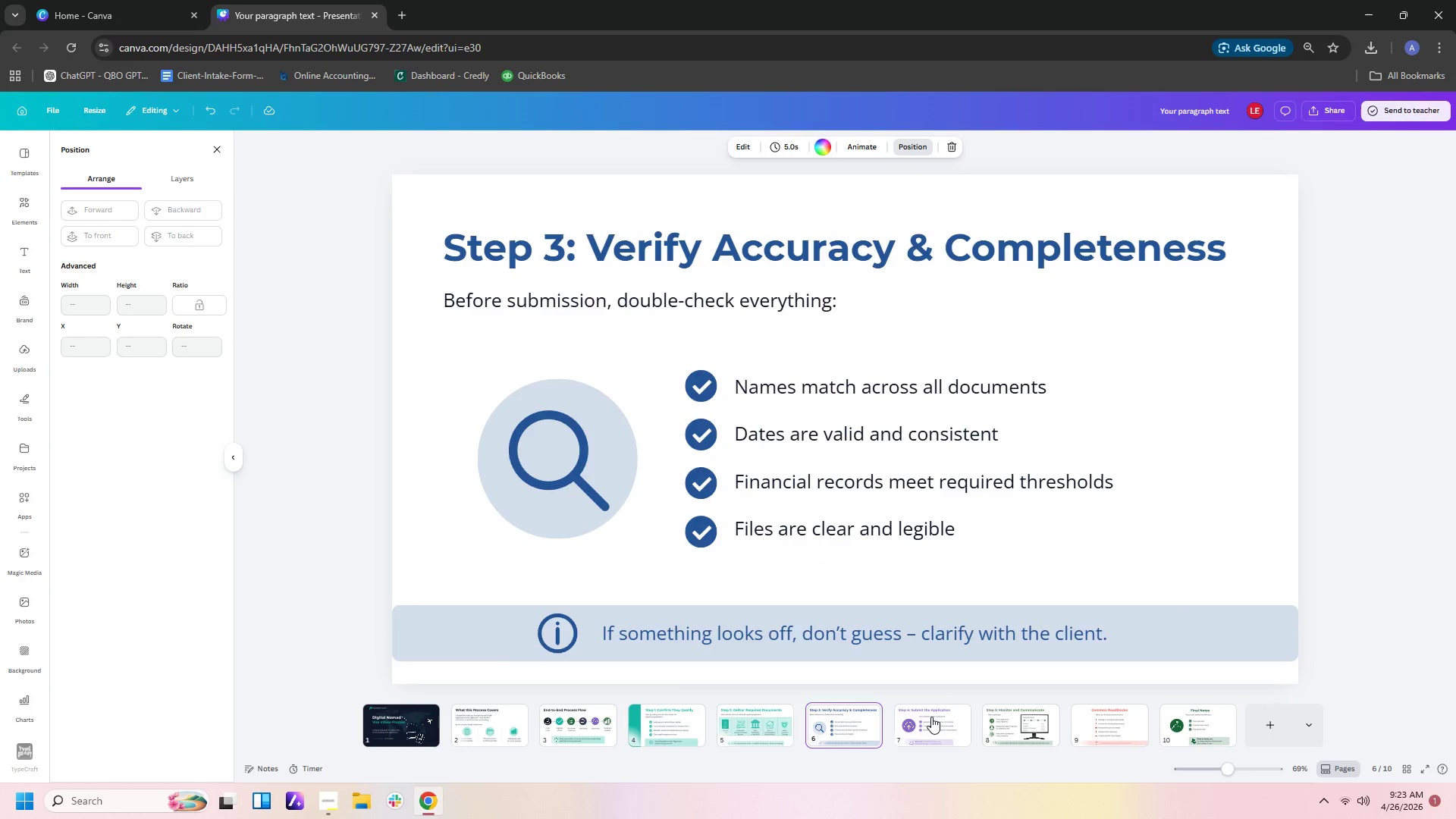 
left_click([934, 717])
 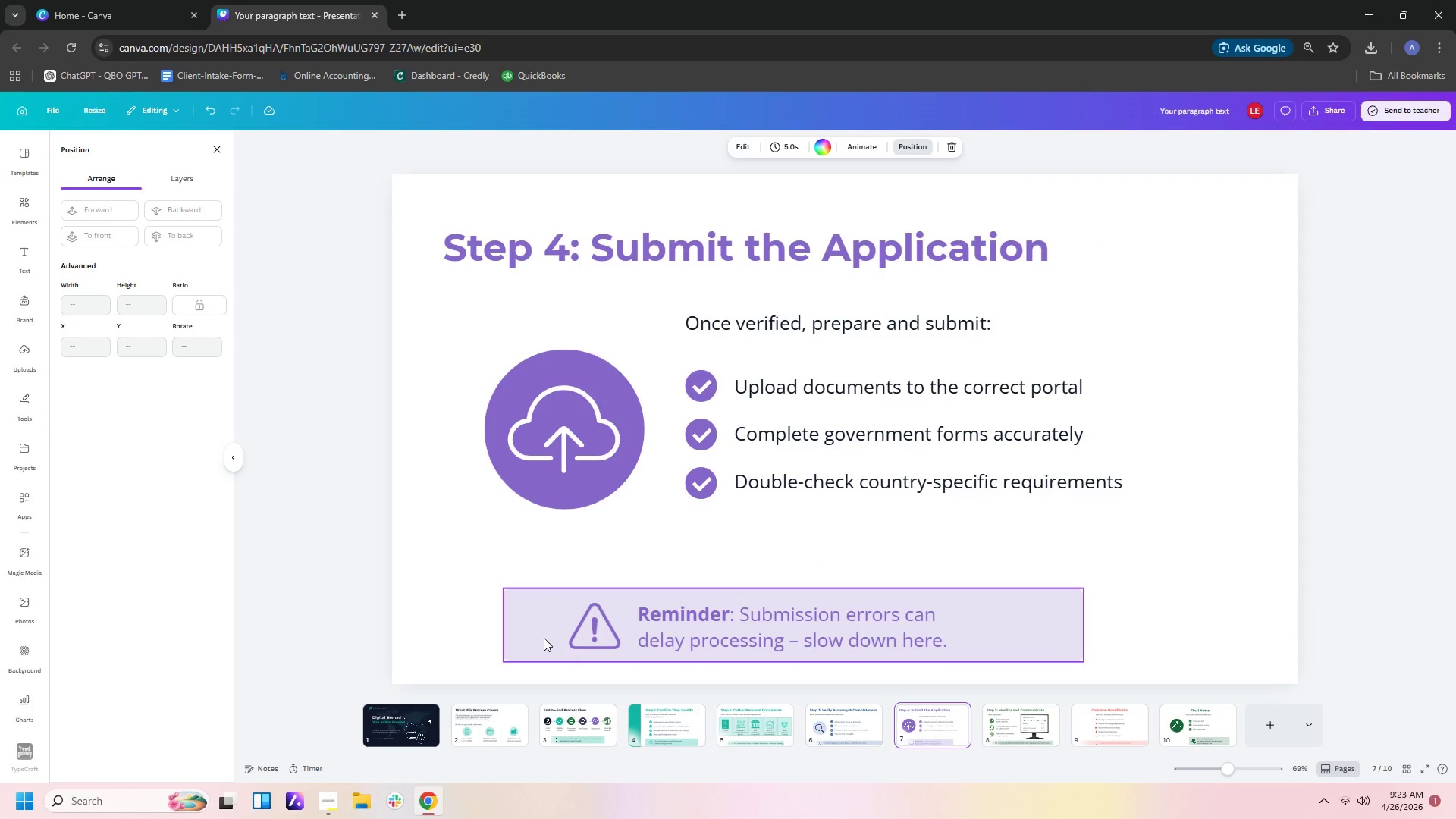 
left_click([539, 639])
 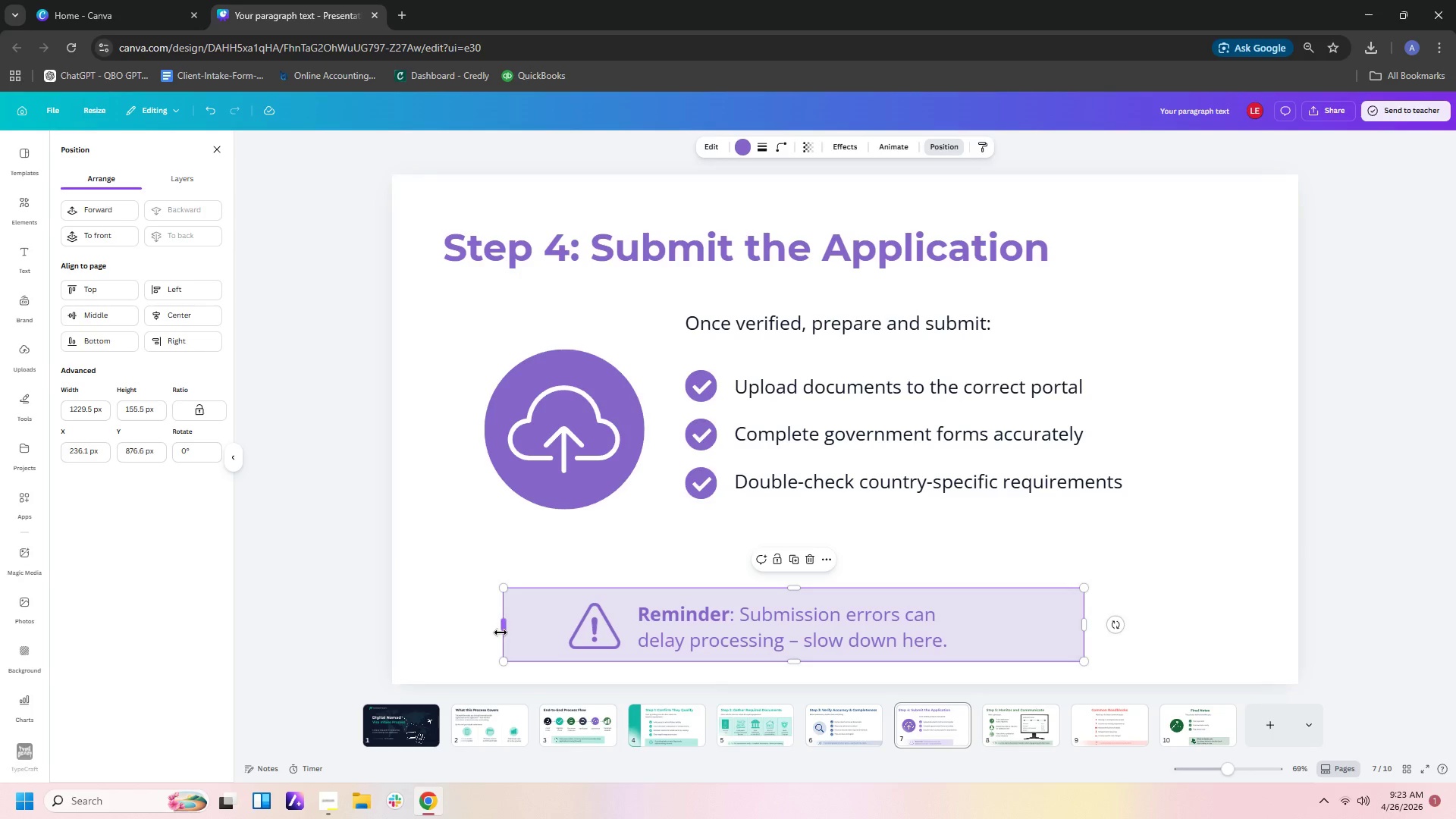 
left_click_drag(start_coordinate=[504, 629], to_coordinate=[393, 613])
 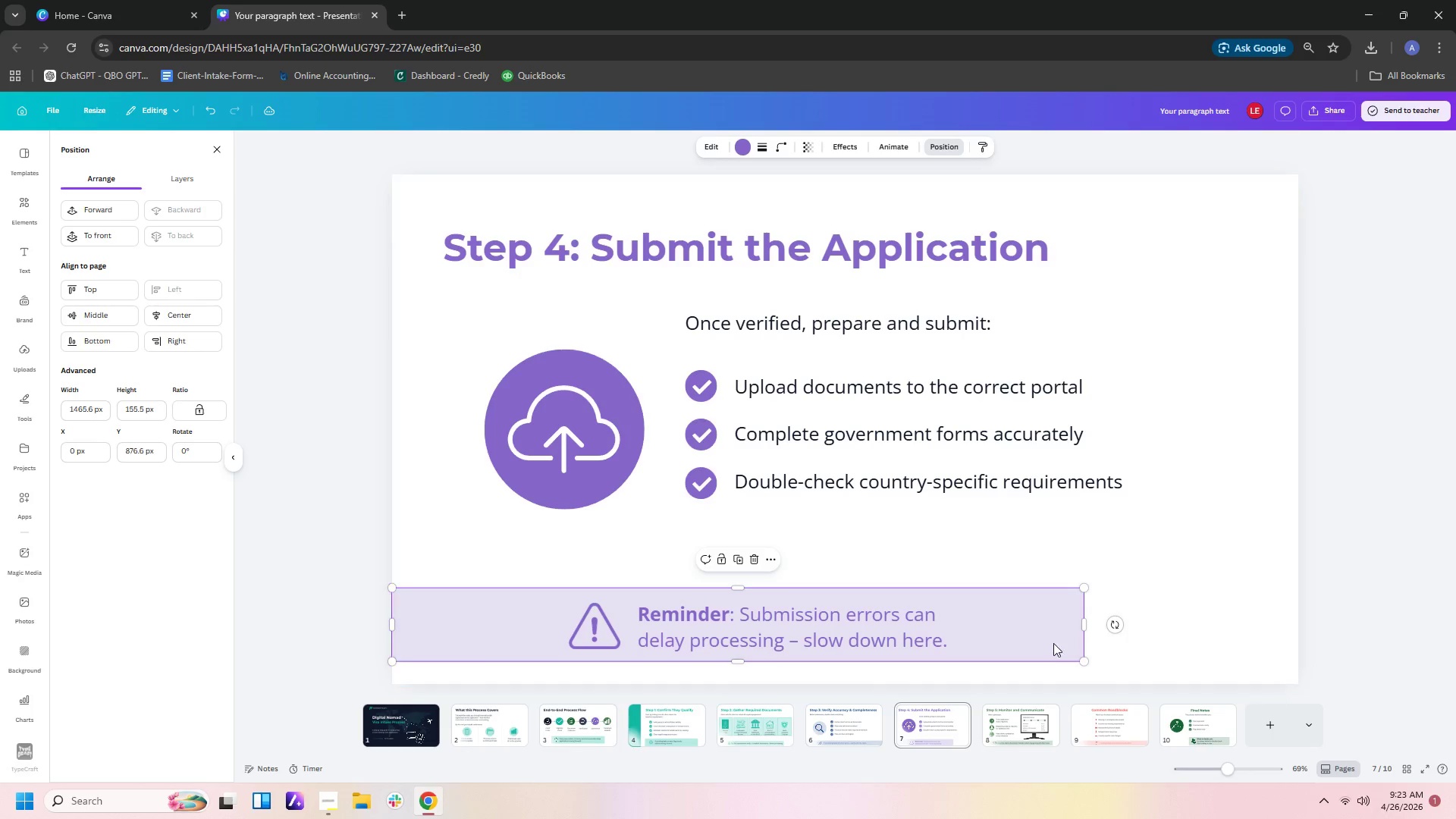 
left_click([1046, 621])
 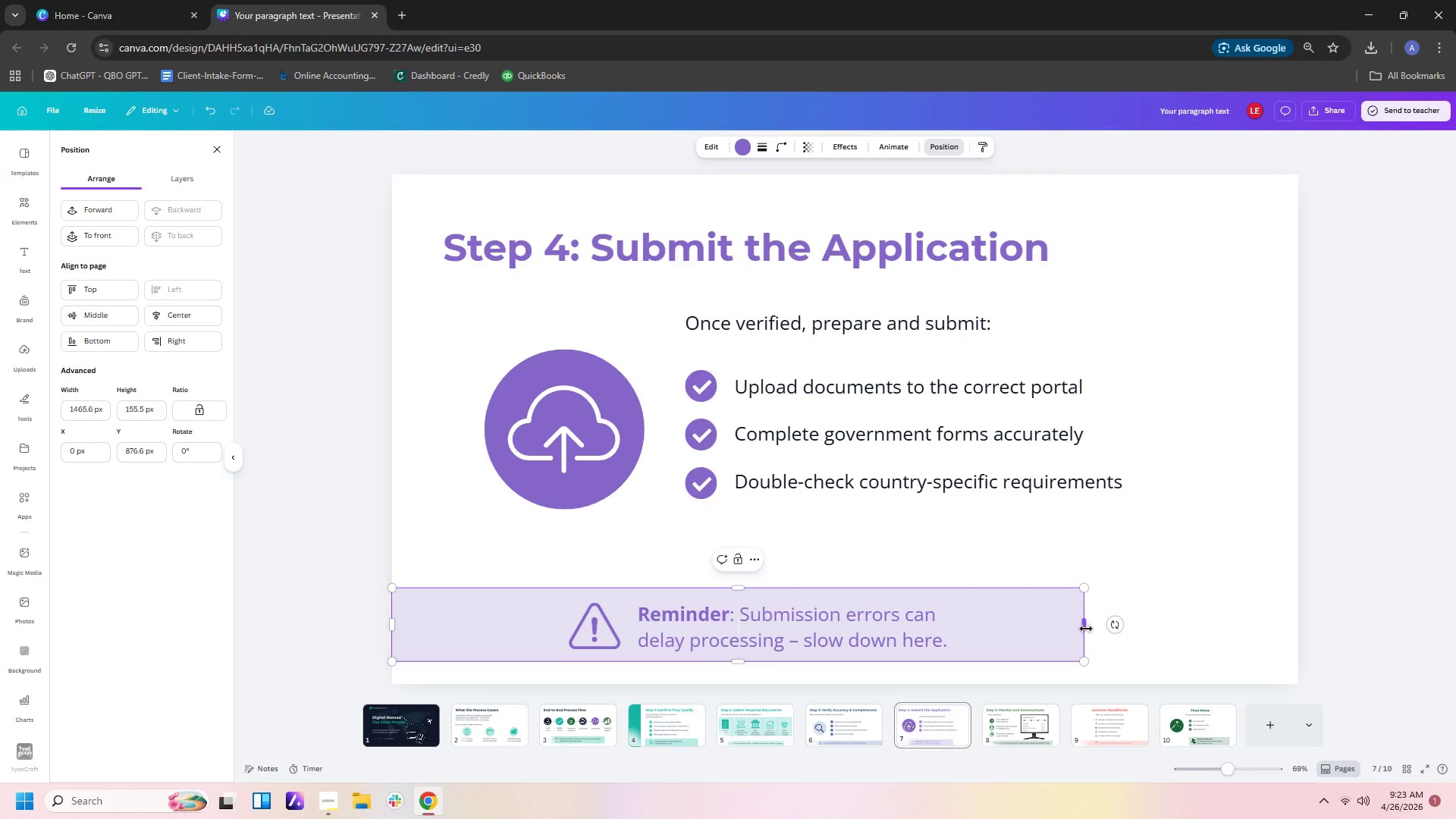 
left_click_drag(start_coordinate=[1086, 629], to_coordinate=[1300, 645])
 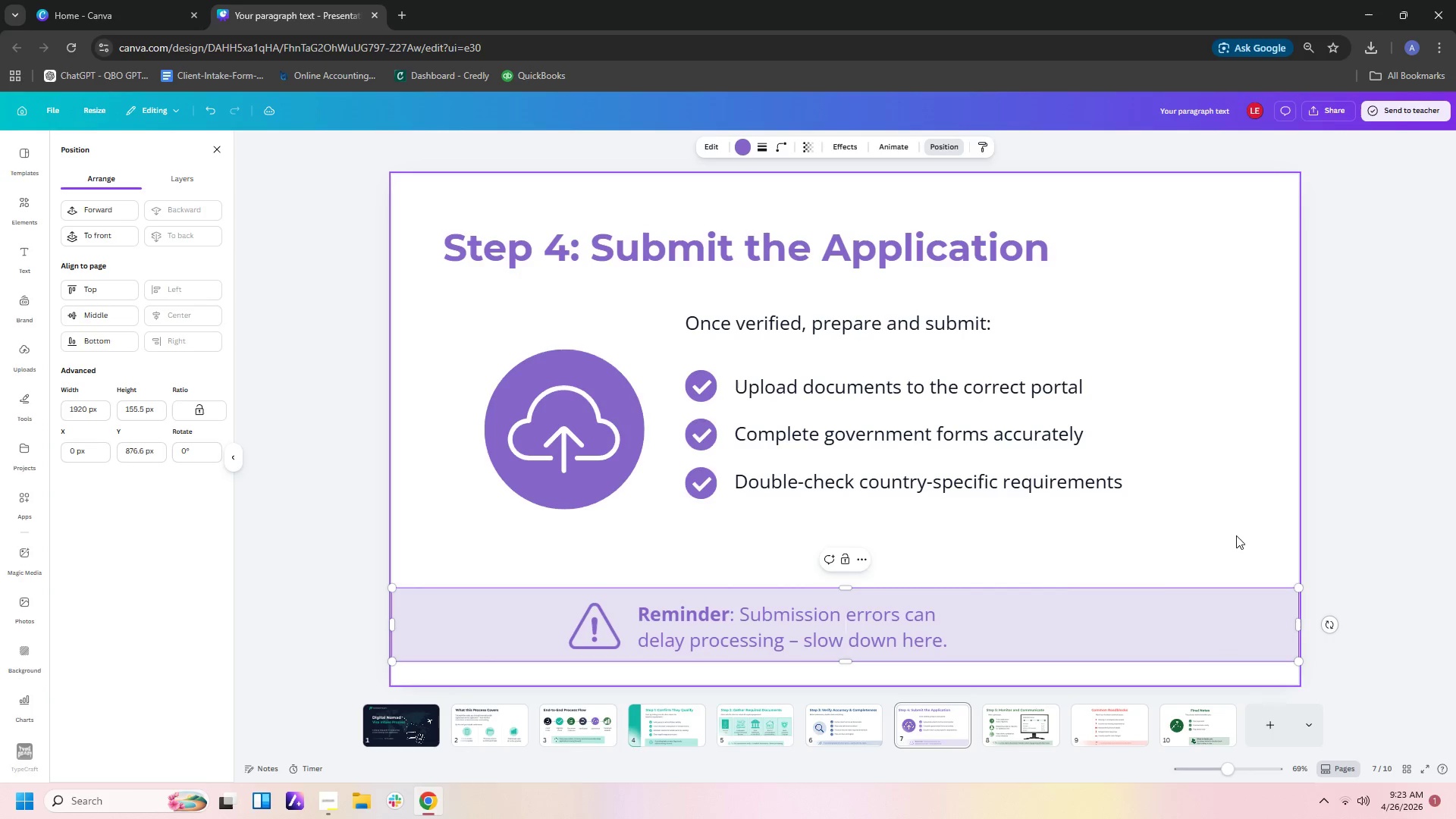 
left_click([1235, 530])
 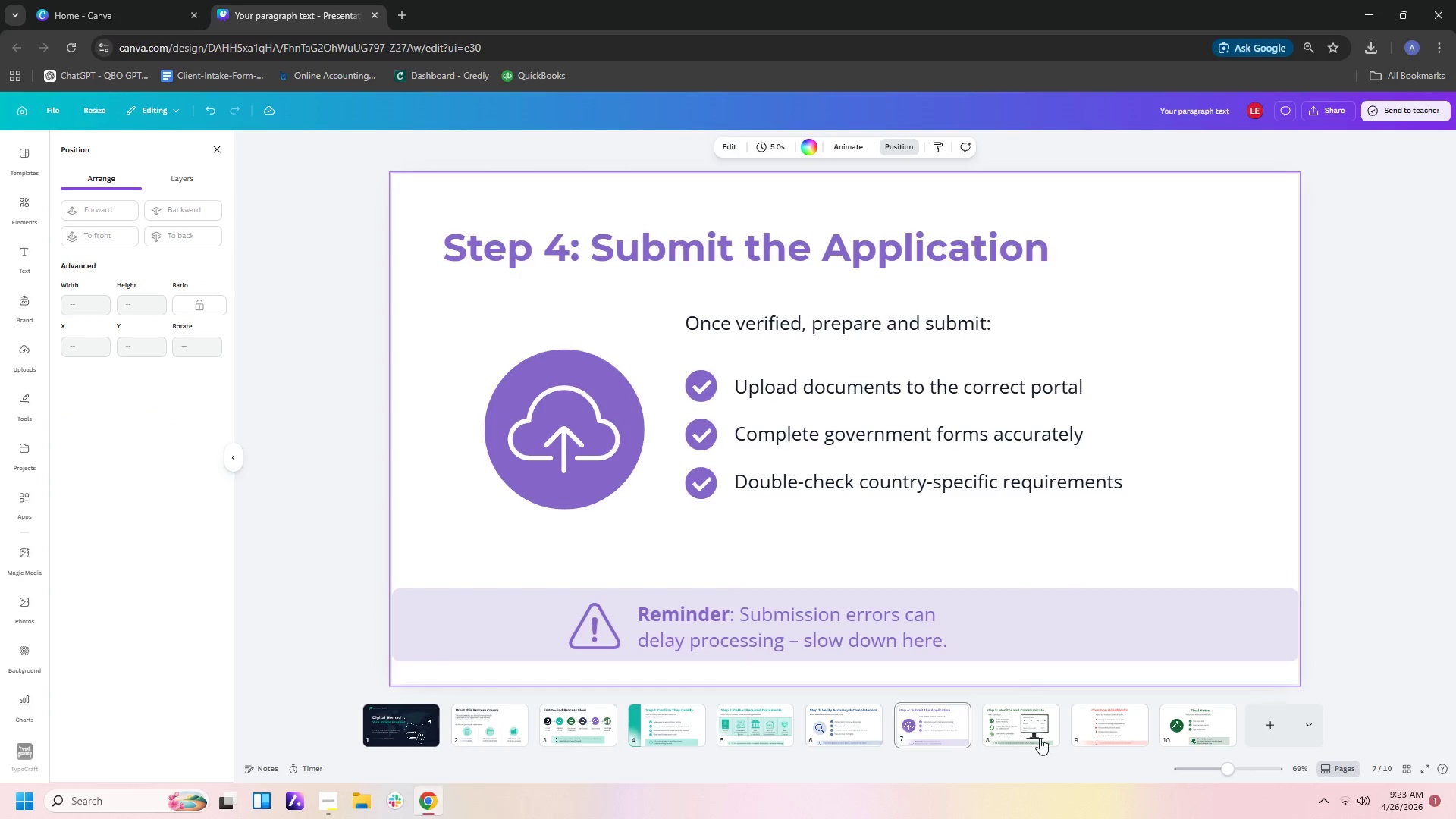 
left_click([1113, 738])
 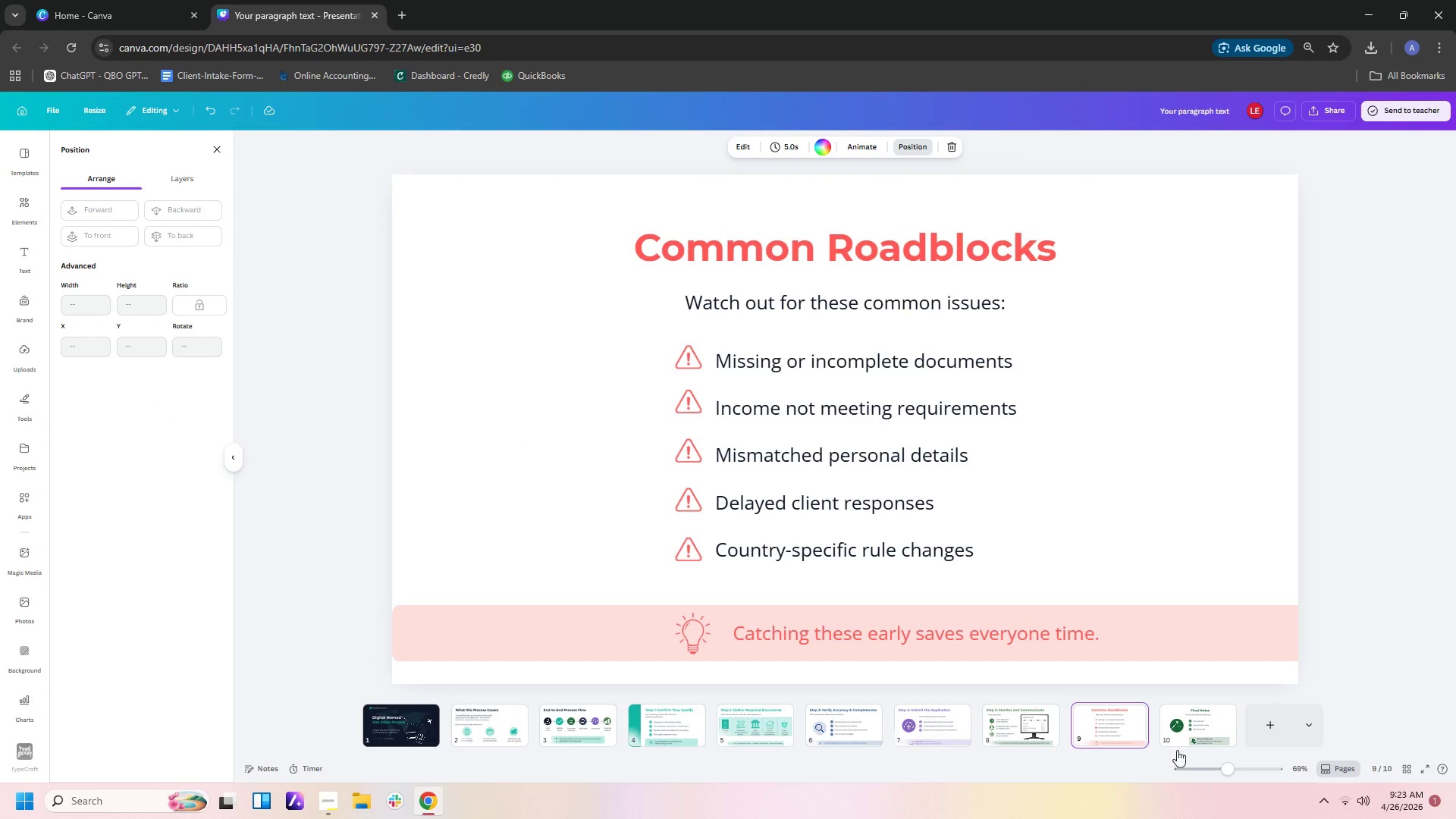 
left_click([1198, 735])
 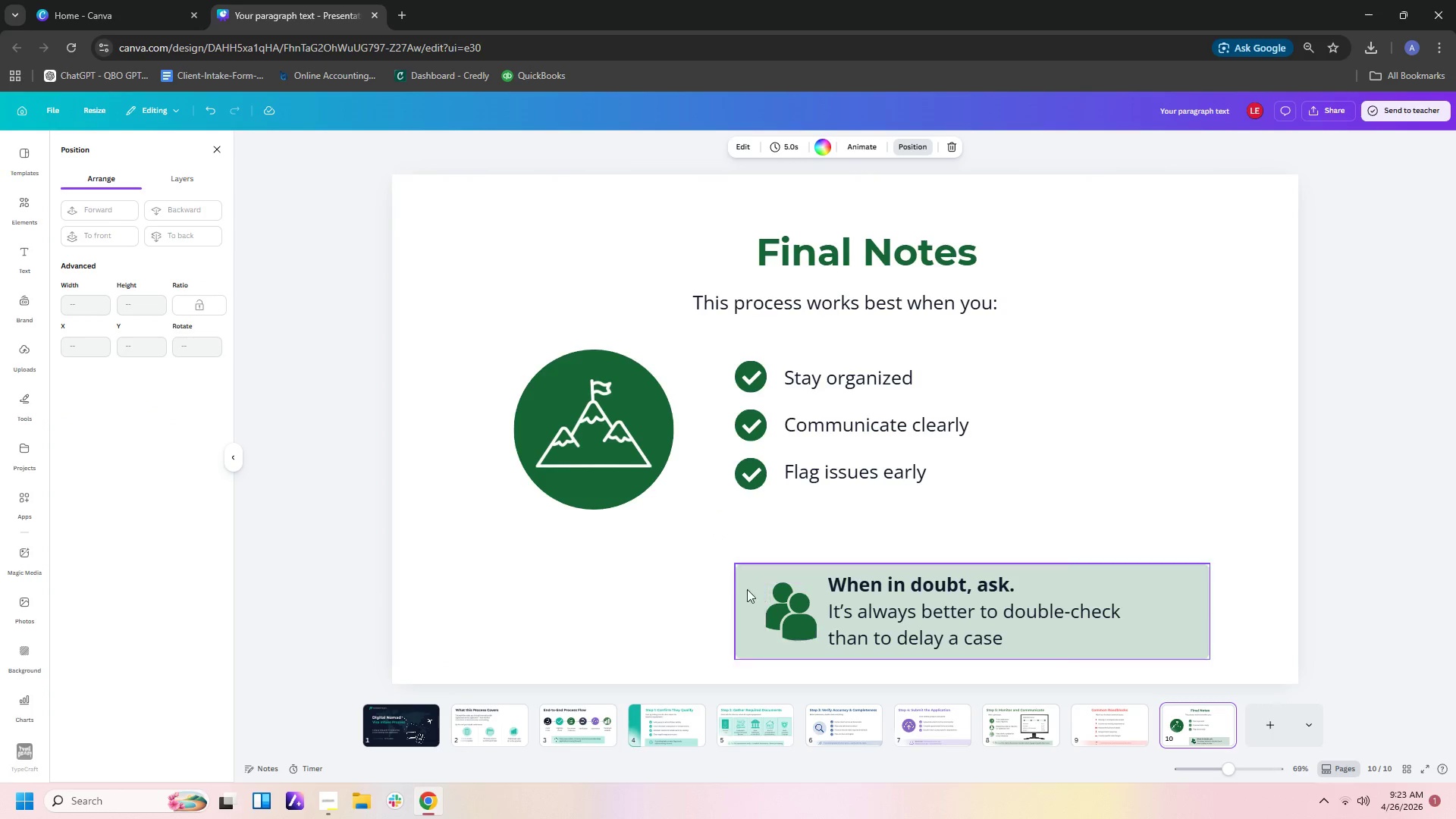 
left_click([736, 607])
 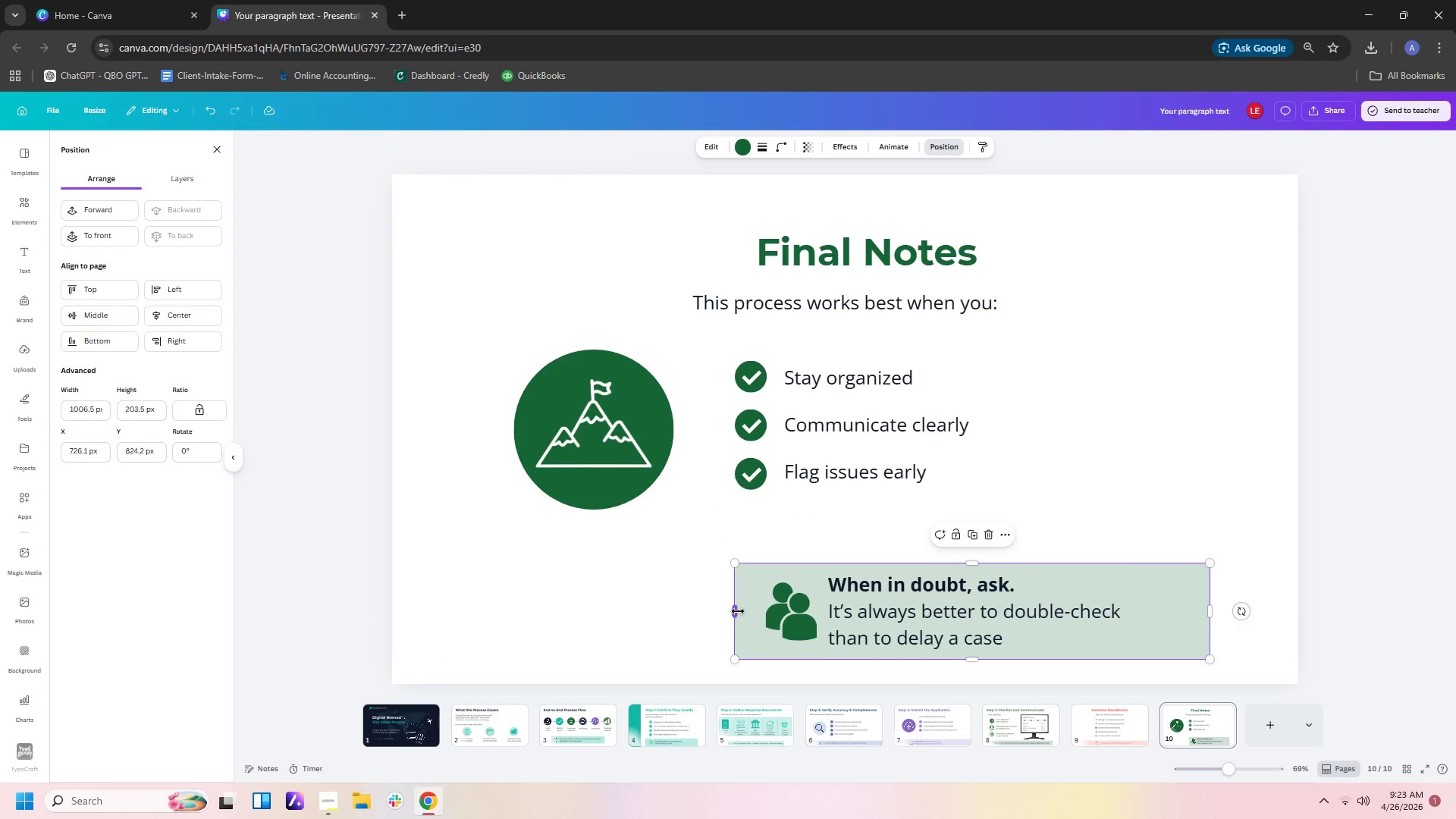 
left_click_drag(start_coordinate=[738, 611], to_coordinate=[523, 618])
 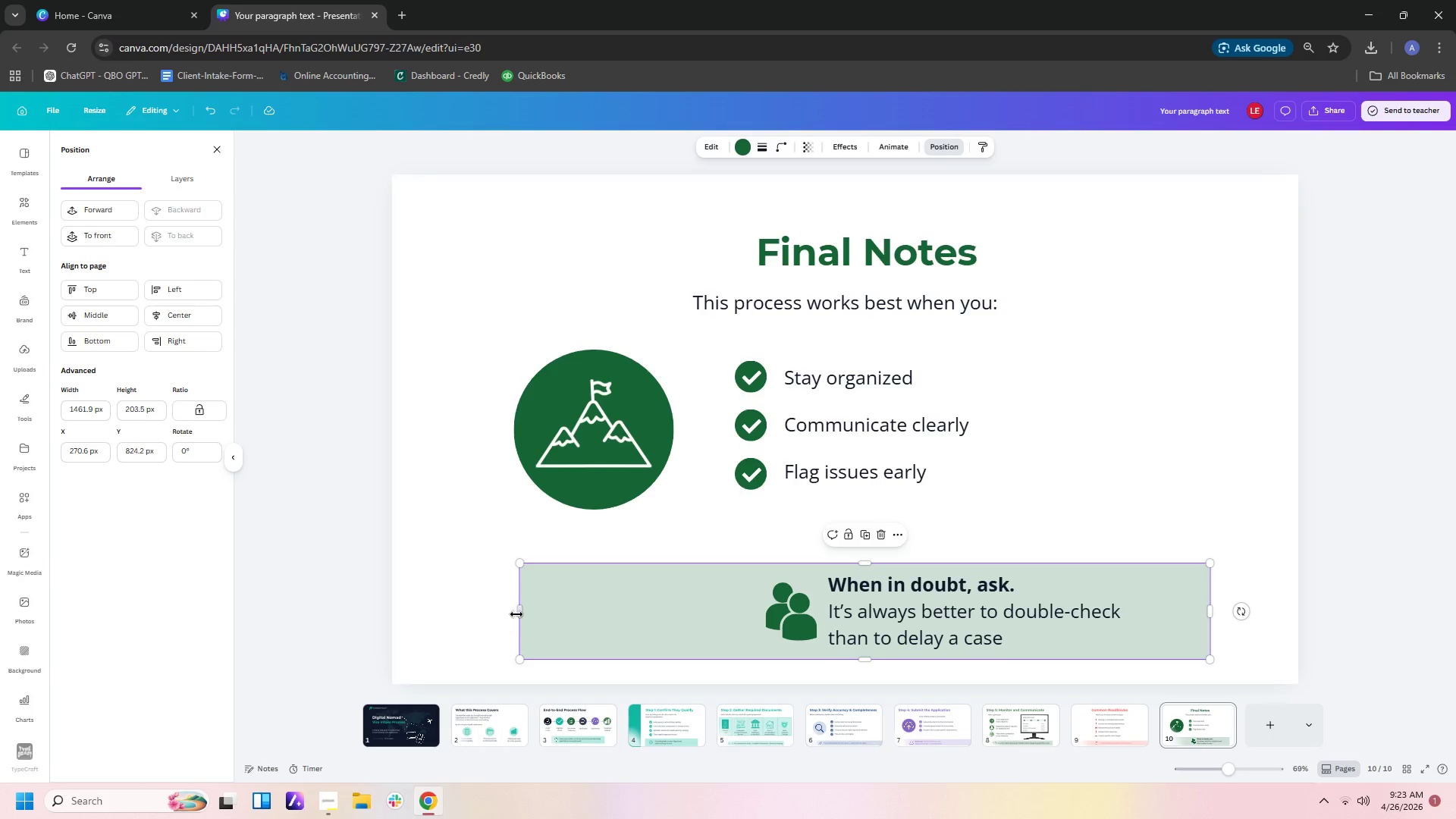 
left_click_drag(start_coordinate=[519, 612], to_coordinate=[391, 617])
 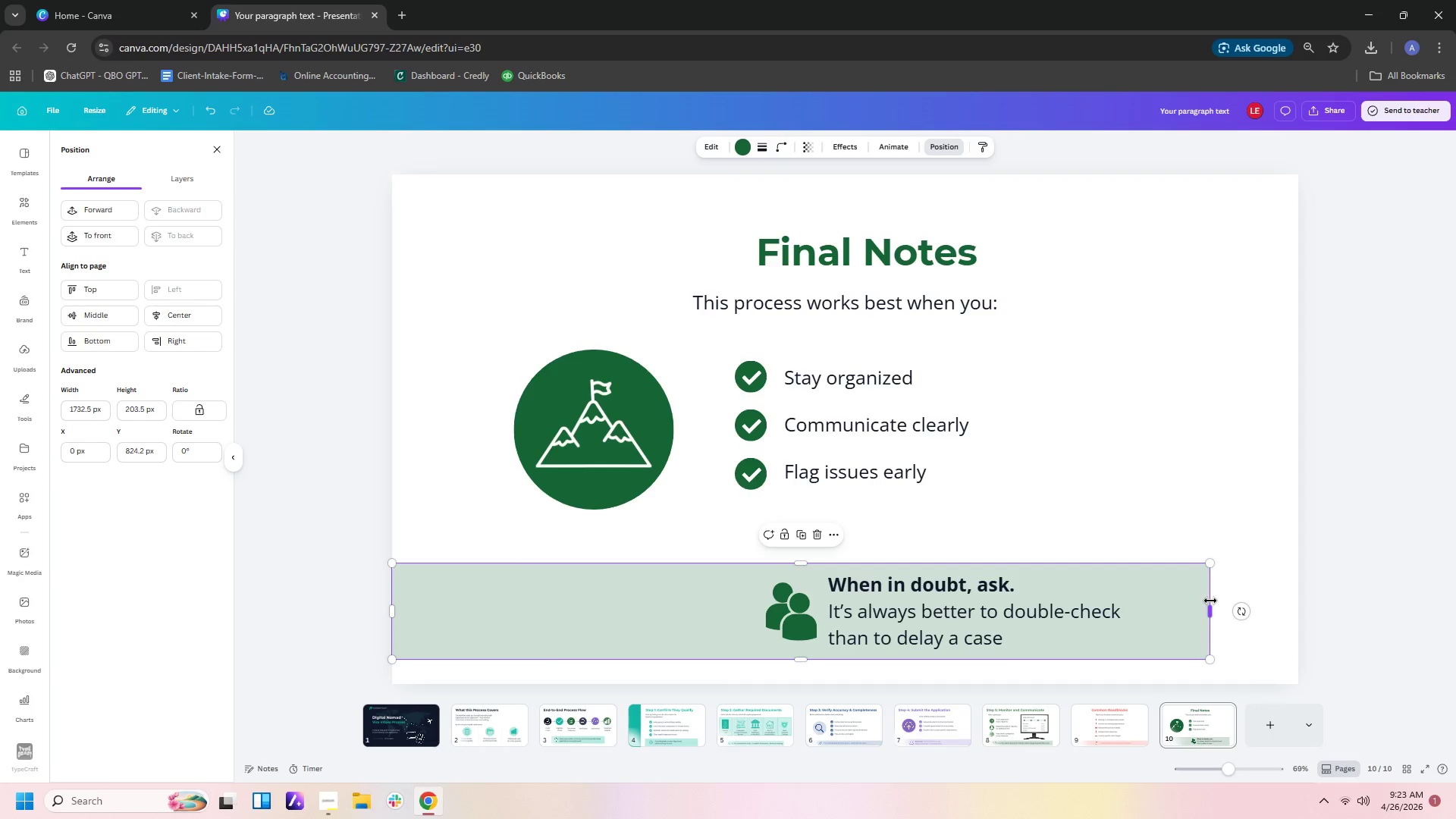 
left_click_drag(start_coordinate=[1212, 615], to_coordinate=[1298, 619])
 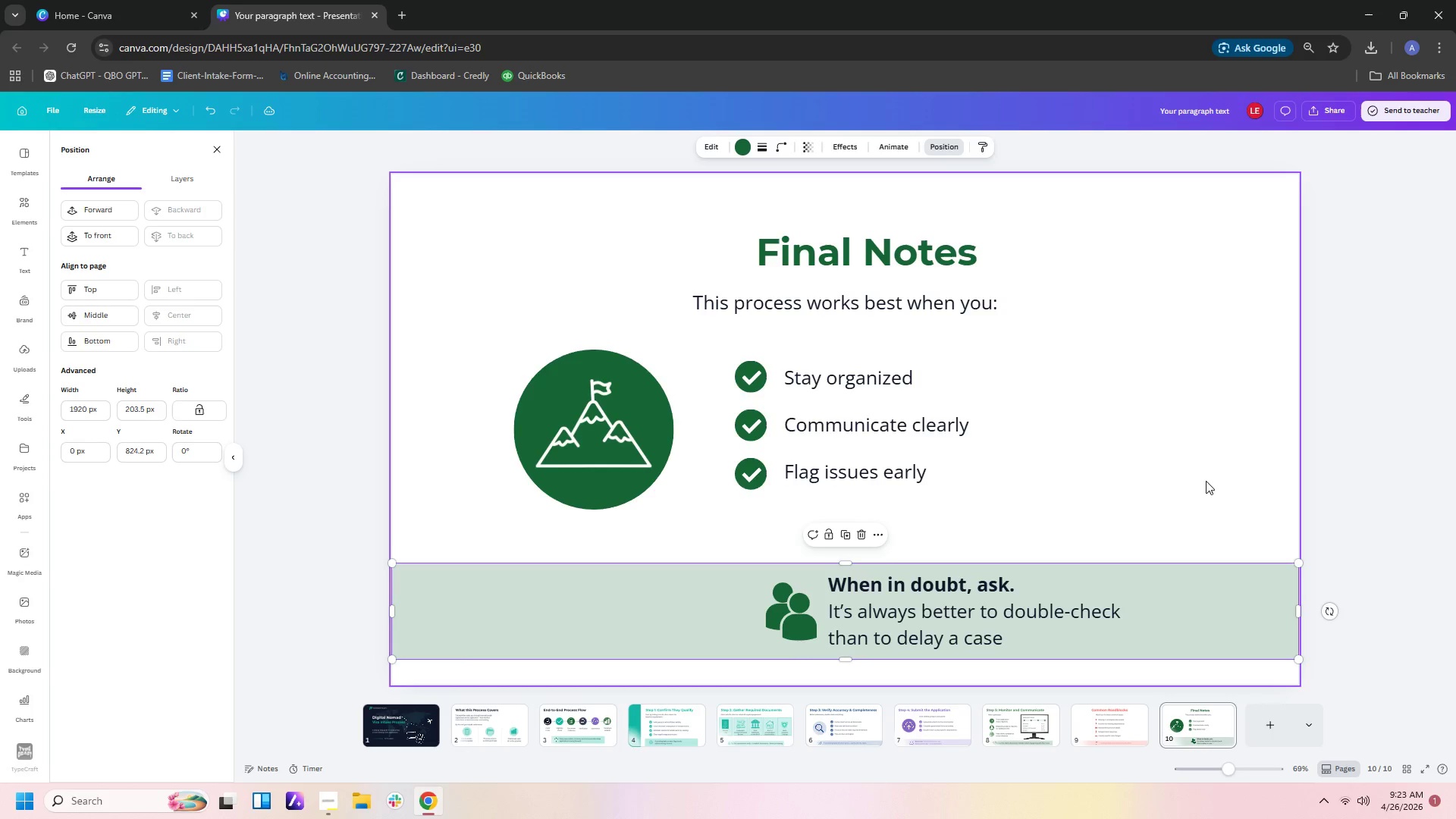 
left_click([1201, 471])
 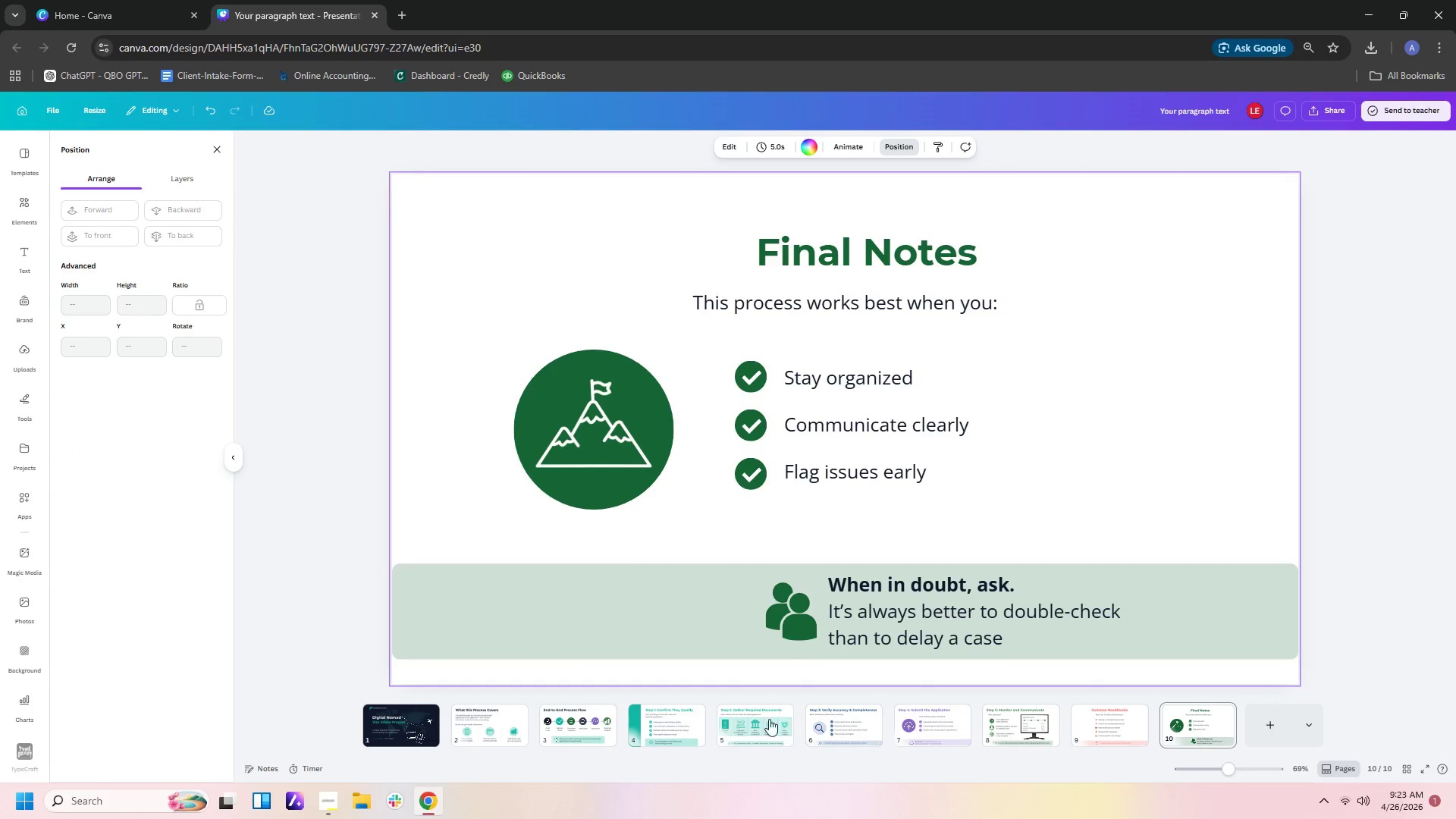 
left_click([725, 728])
 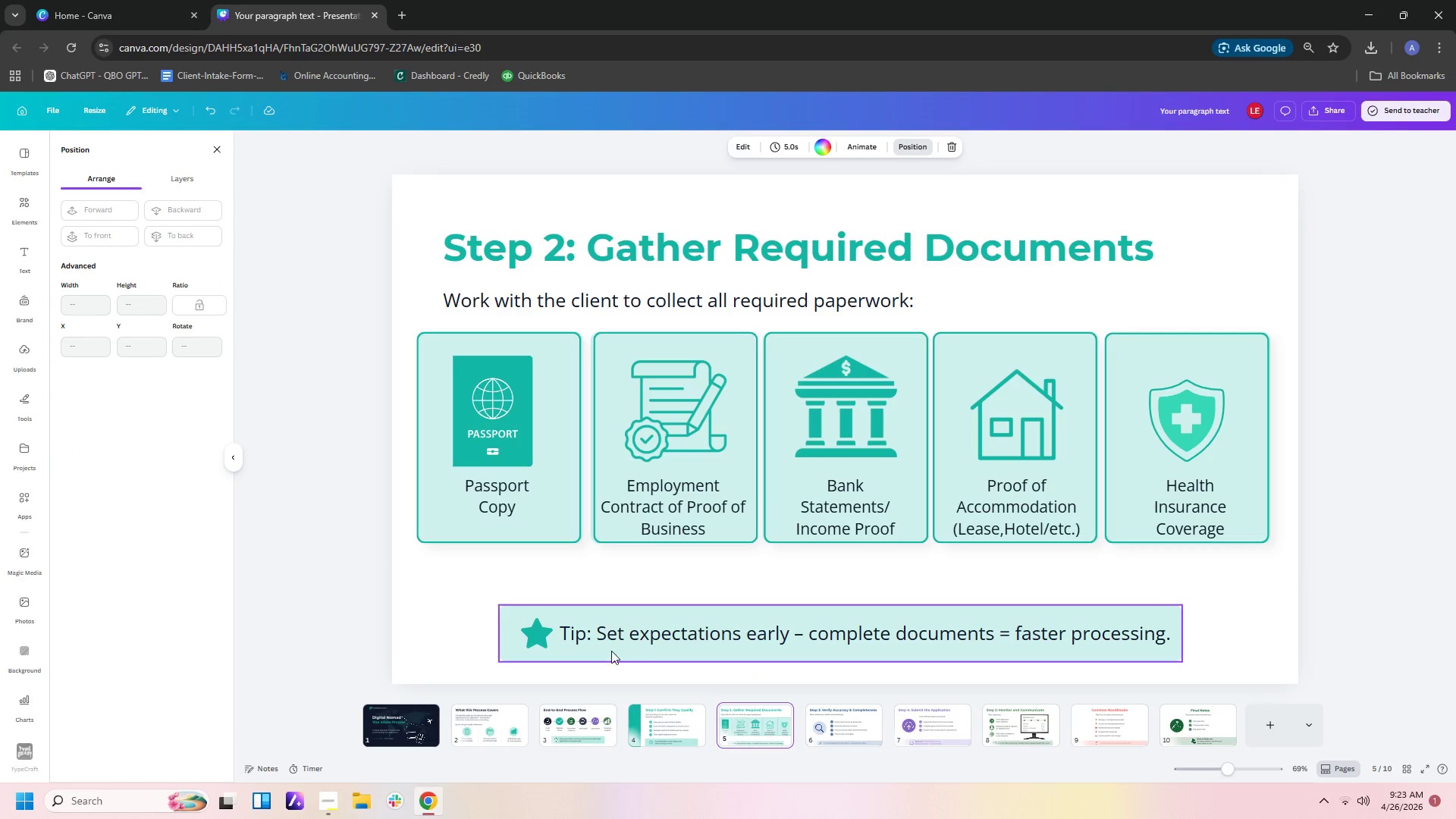 
left_click([608, 654])
 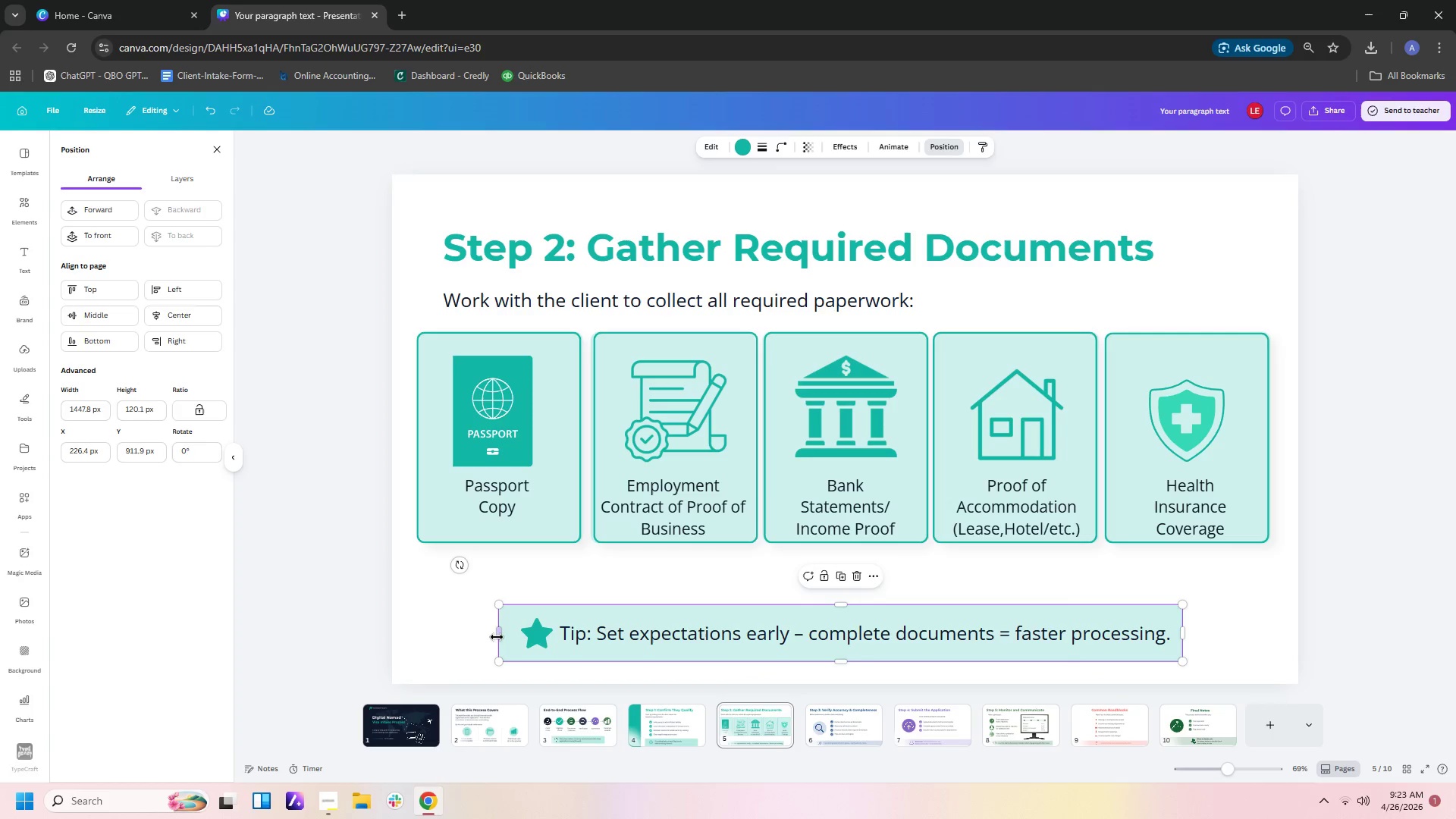 
left_click_drag(start_coordinate=[497, 637], to_coordinate=[388, 647])
 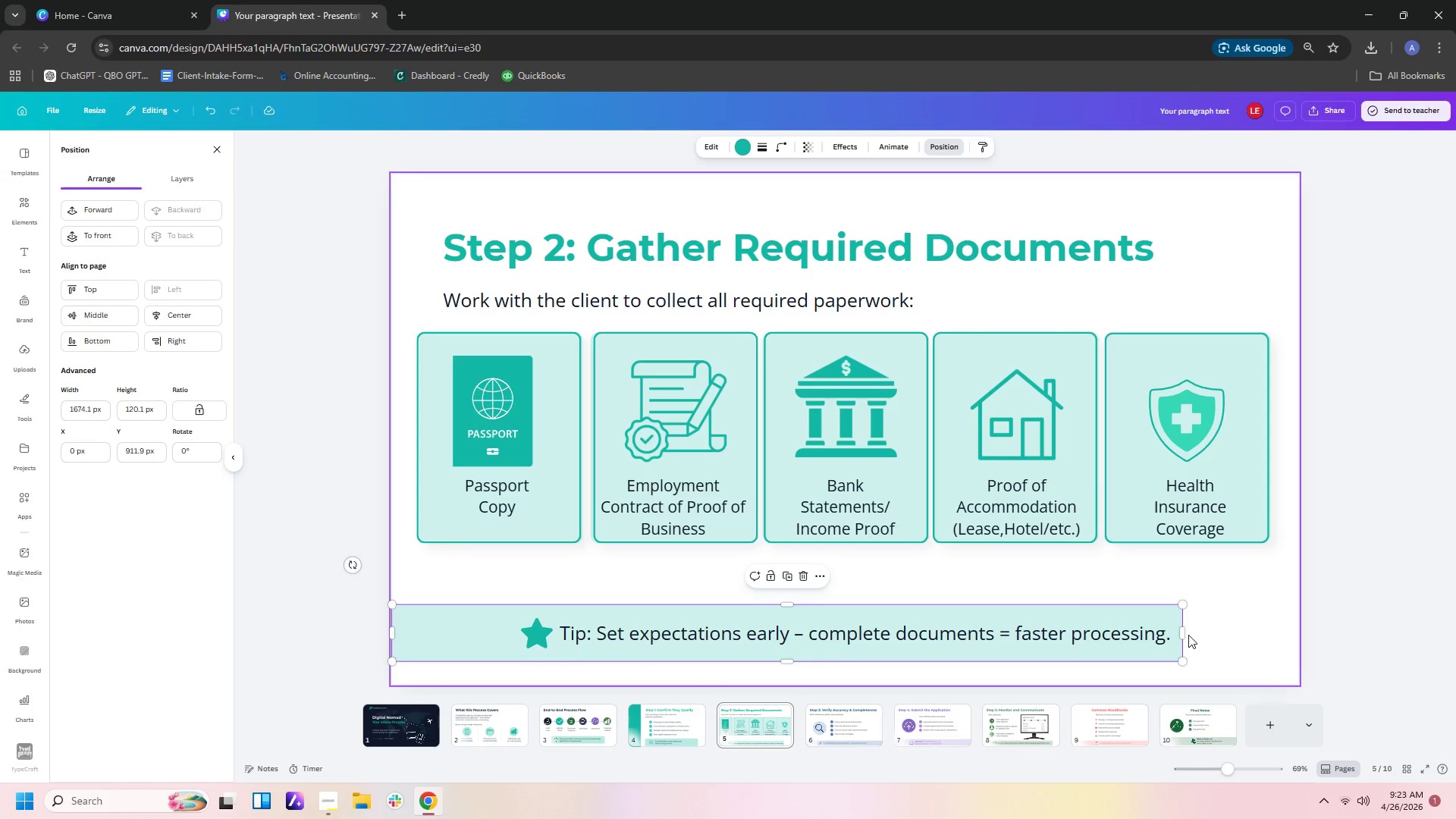 
left_click_drag(start_coordinate=[1184, 635], to_coordinate=[1298, 629])
 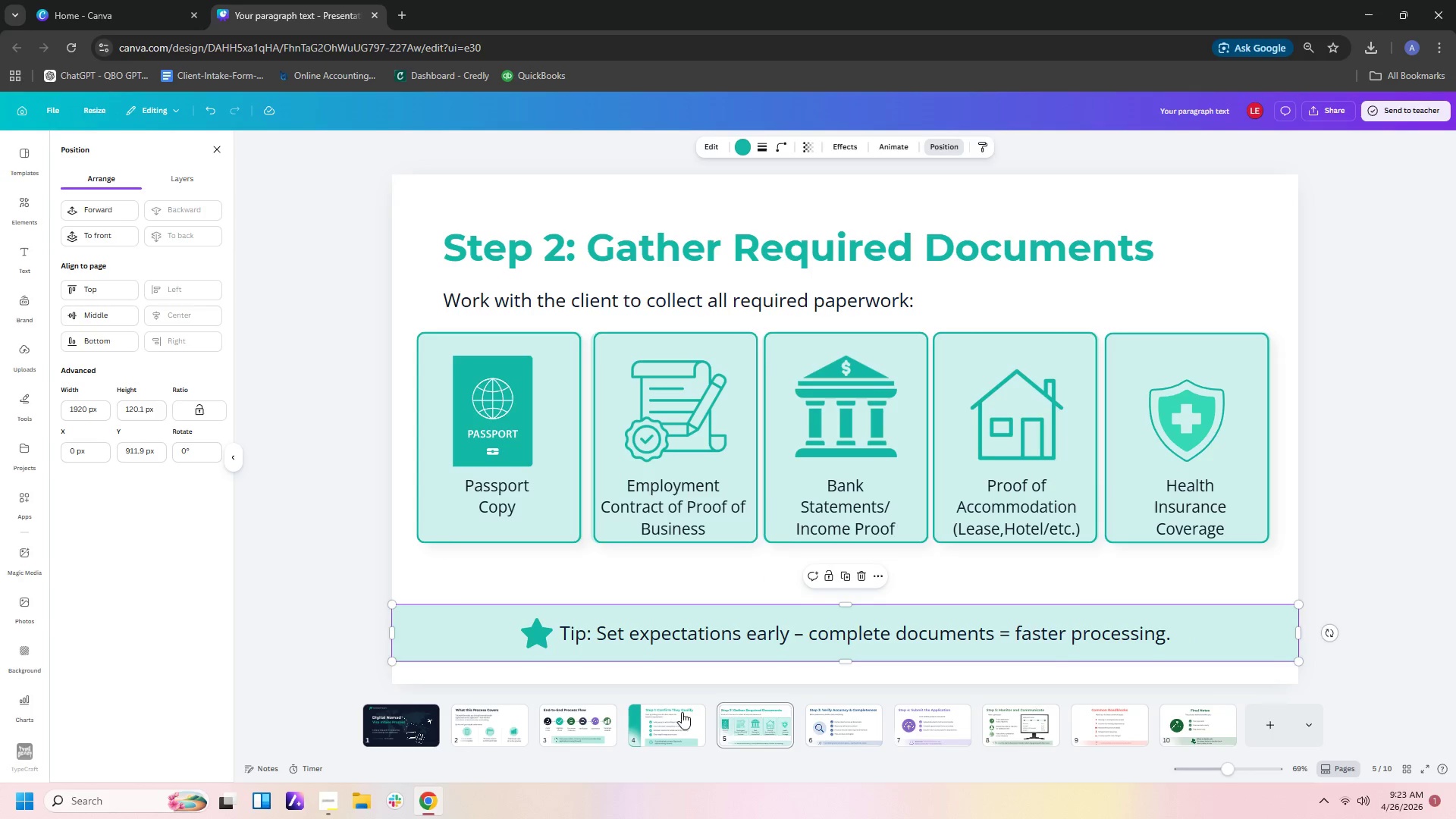 
left_click([672, 715])
 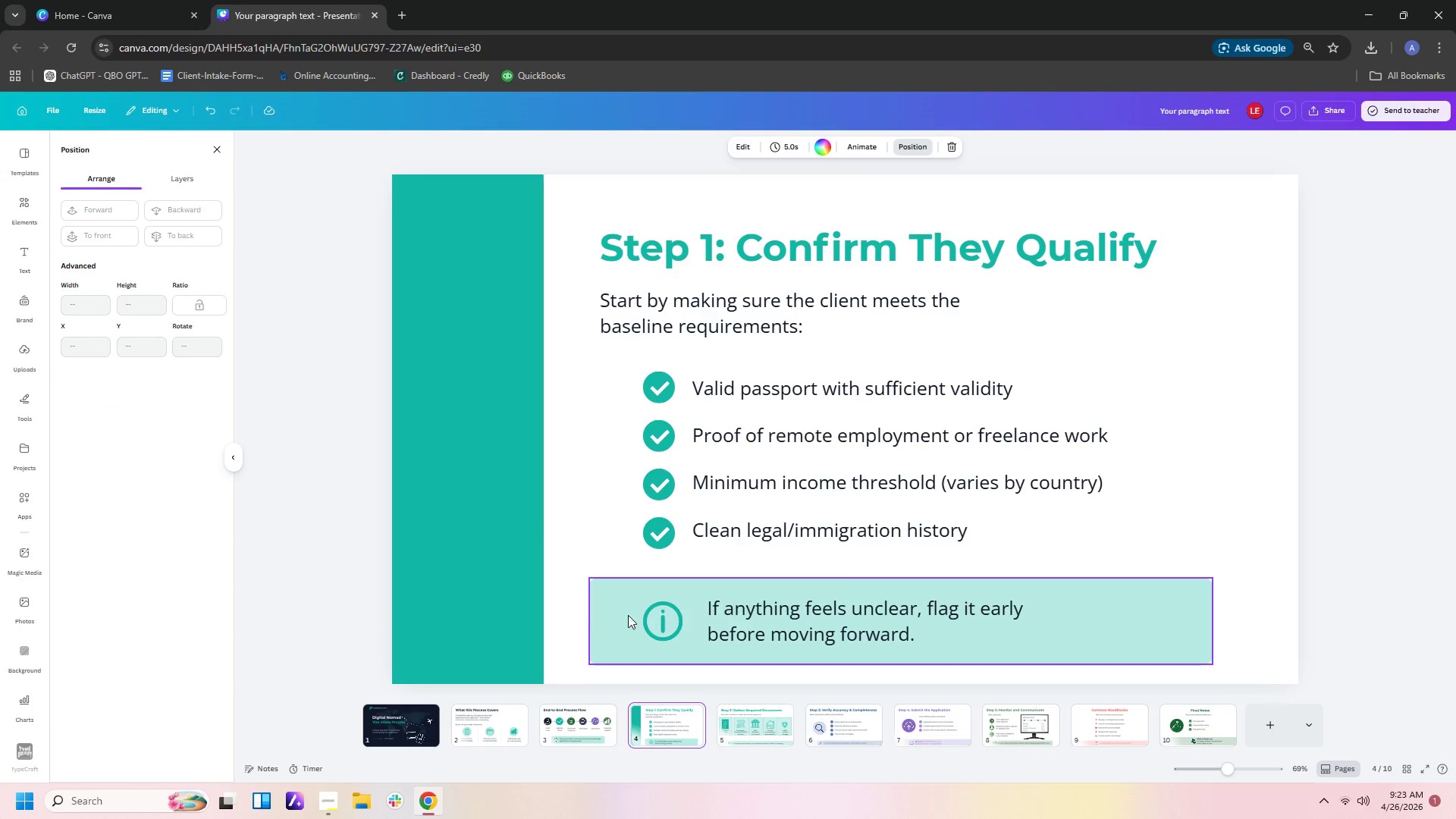 
left_click([617, 617])
 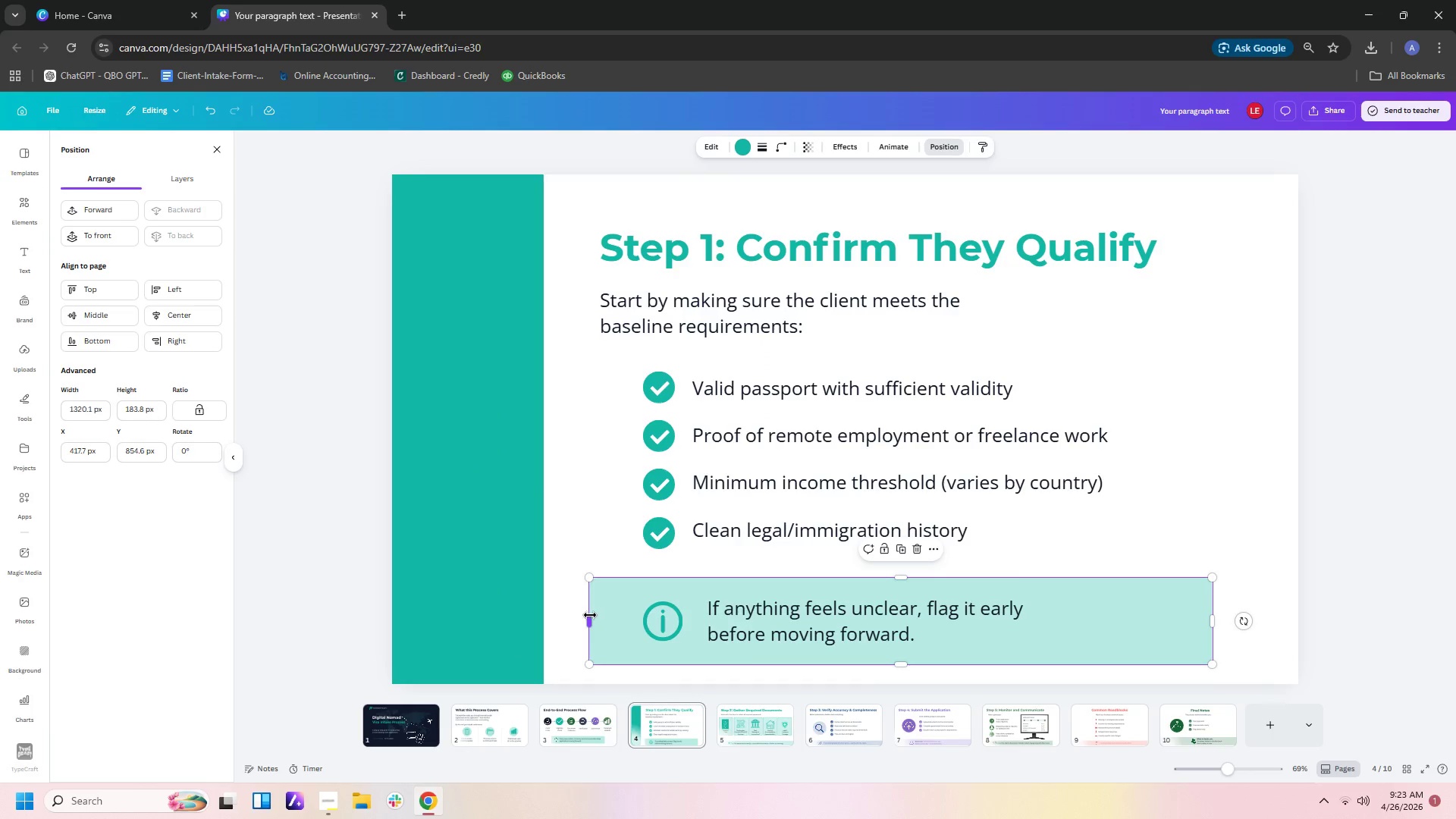 
left_click_drag(start_coordinate=[590, 615], to_coordinate=[543, 615])
 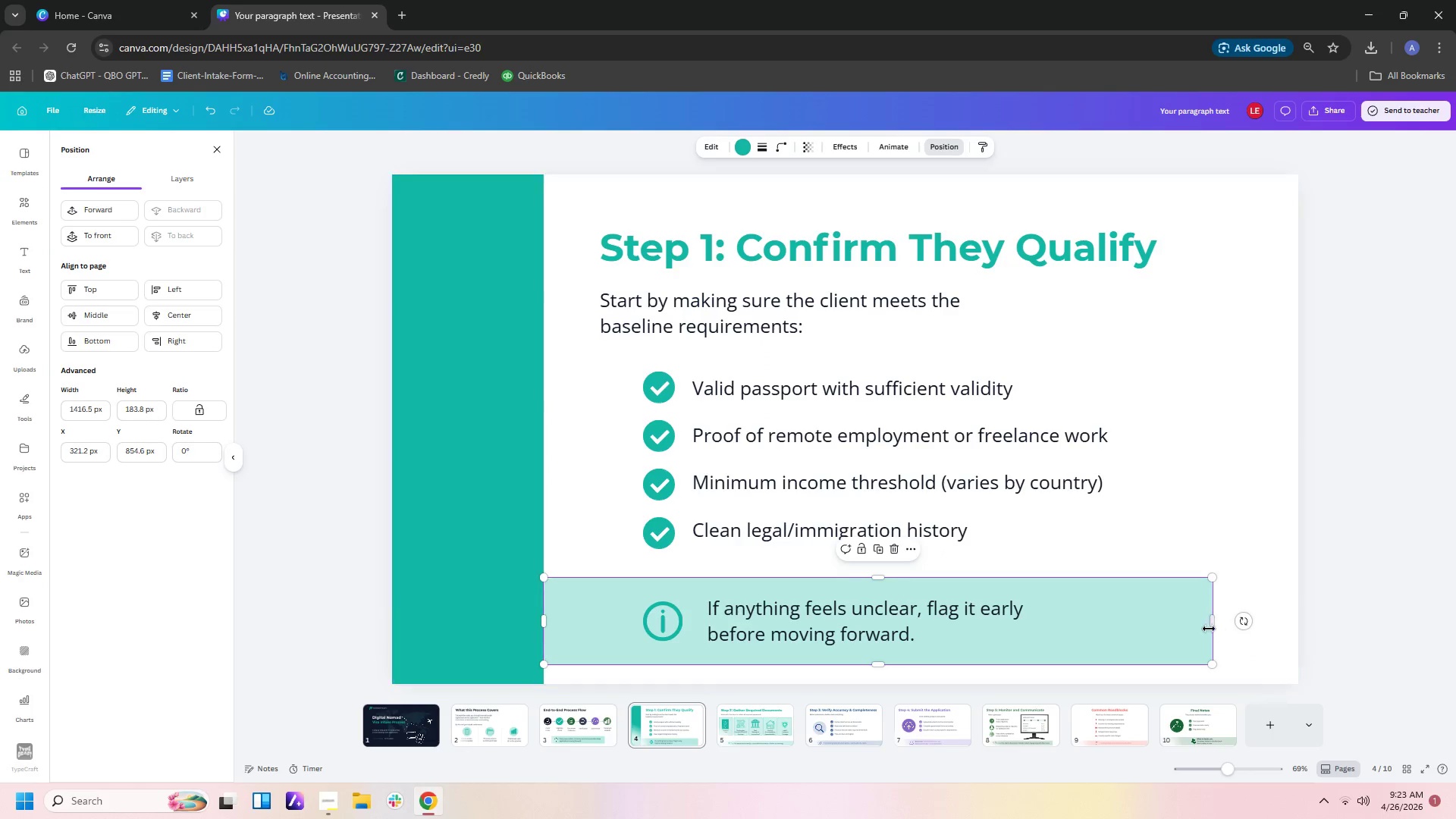 
left_click_drag(start_coordinate=[1207, 626], to_coordinate=[1291, 609])
 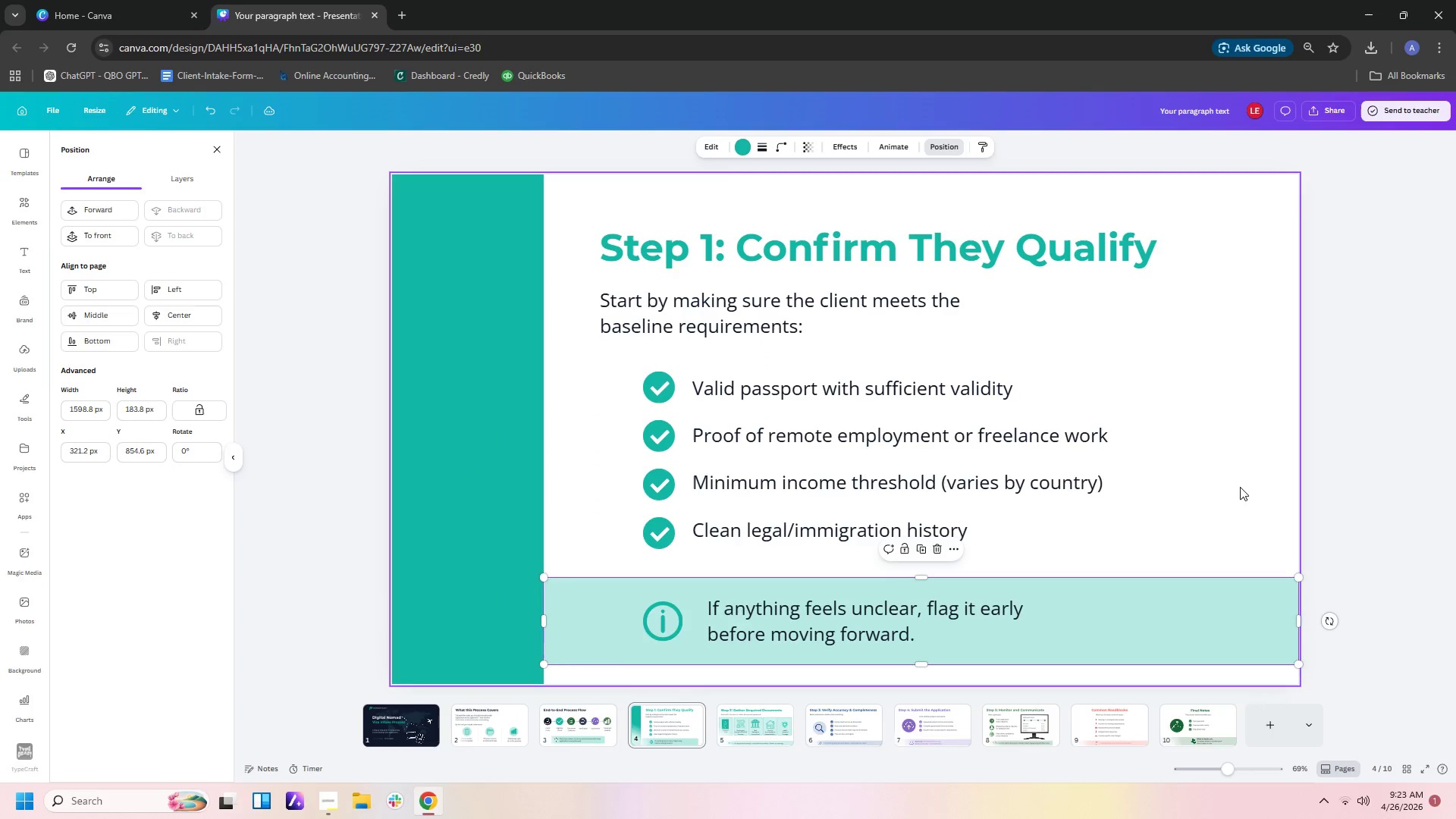 
left_click([1240, 485])
 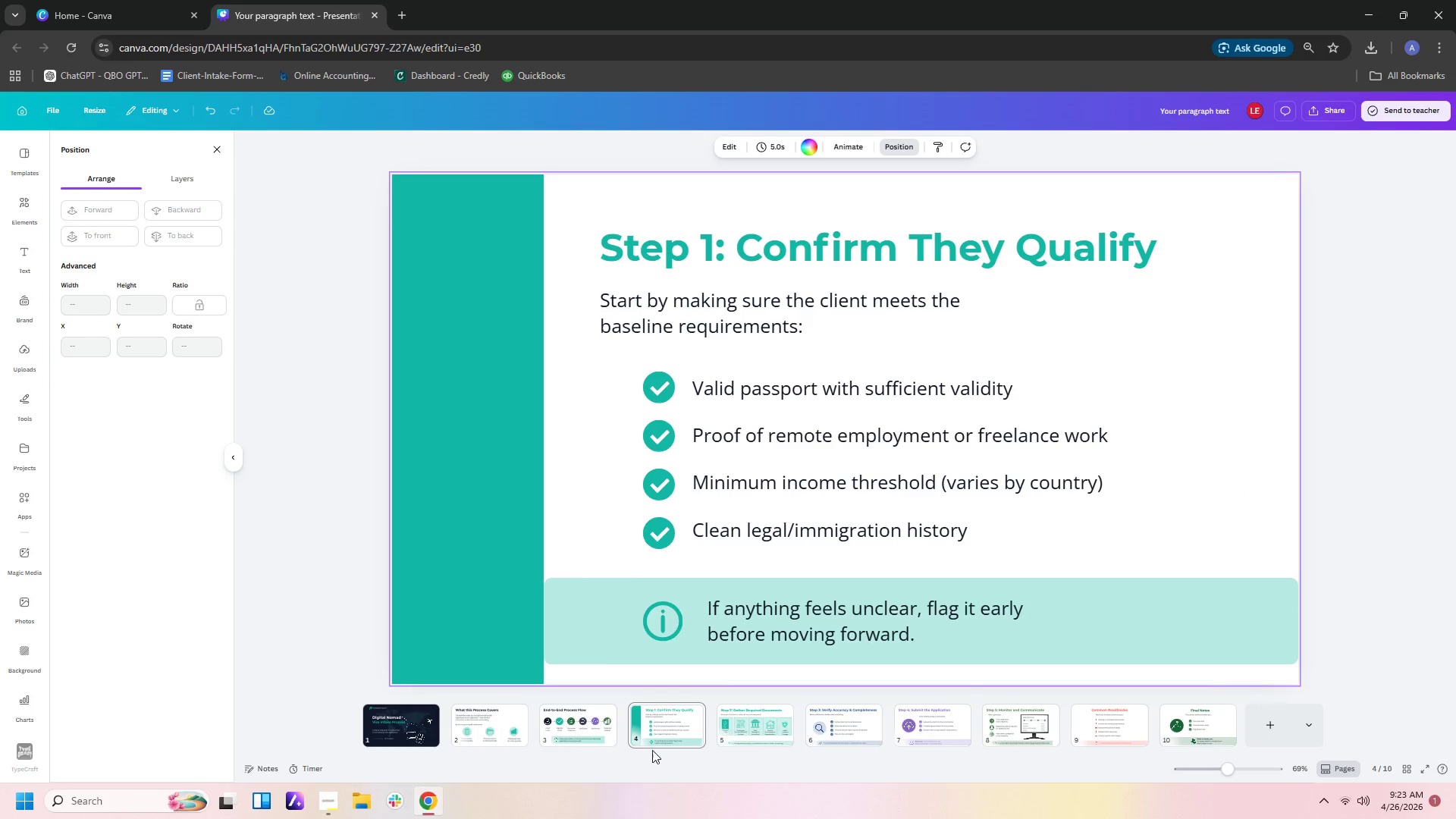 
left_click([570, 731])
 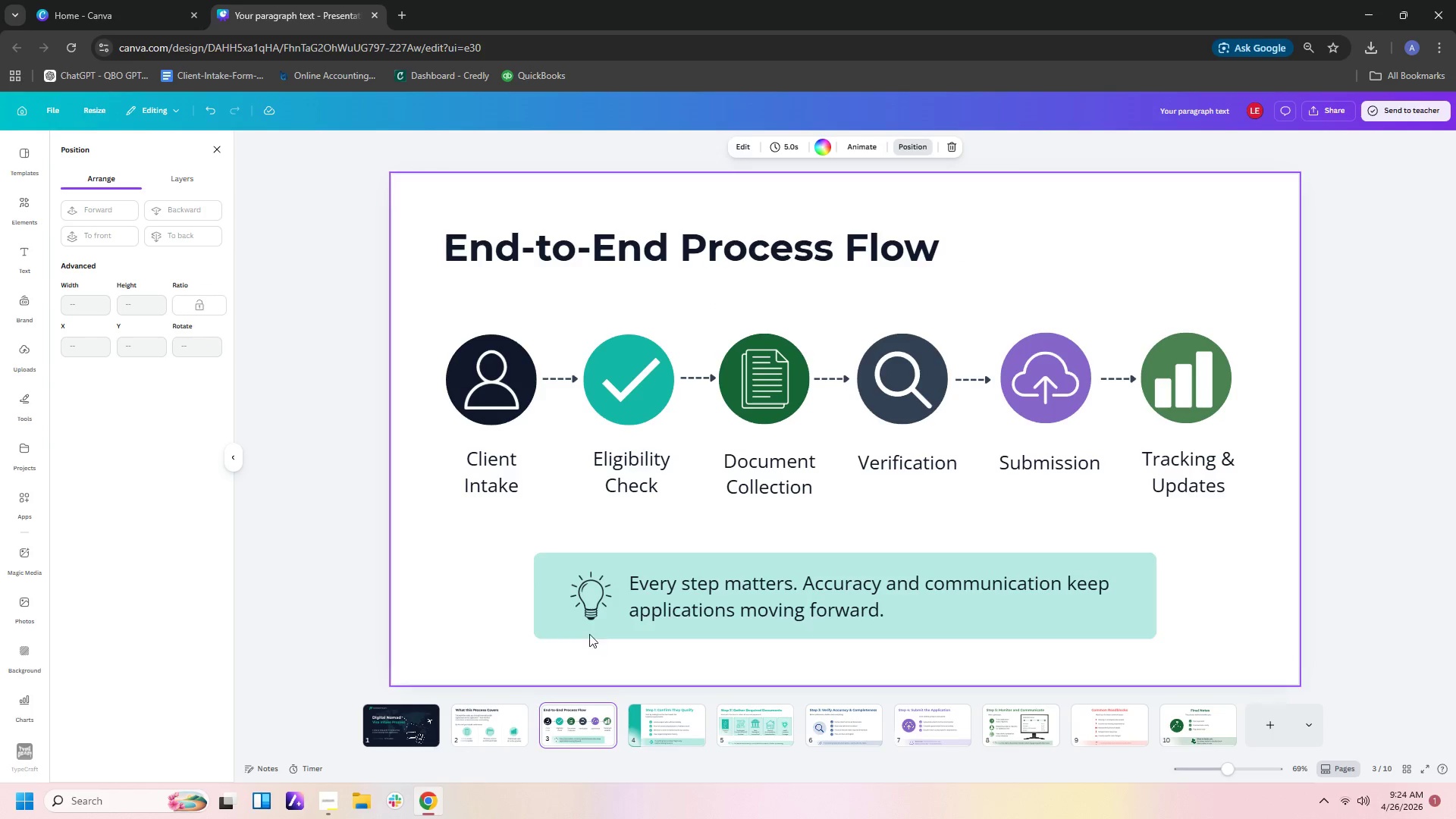 
left_click([582, 628])
 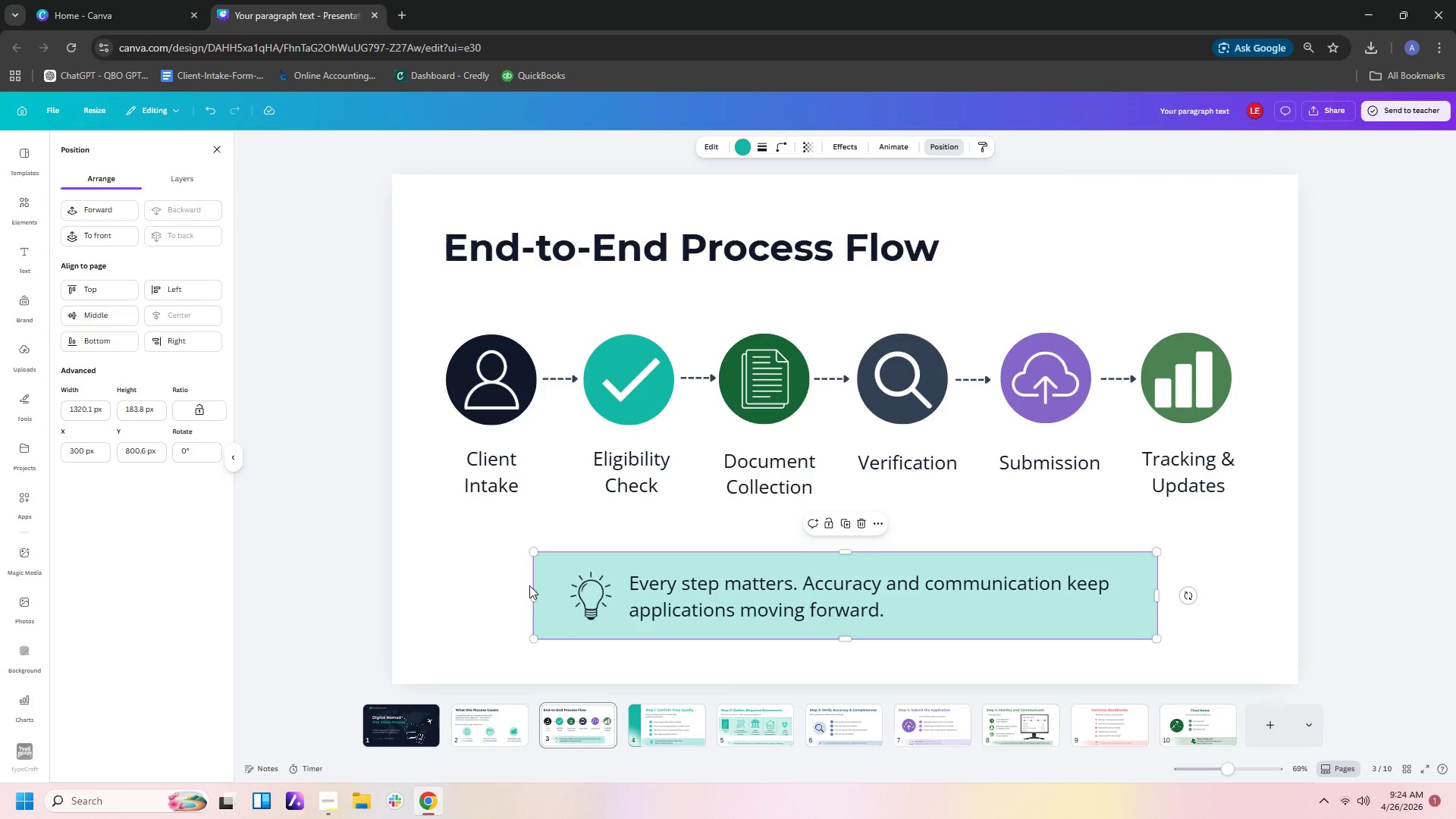 
left_click_drag(start_coordinate=[532, 592], to_coordinate=[393, 613])
 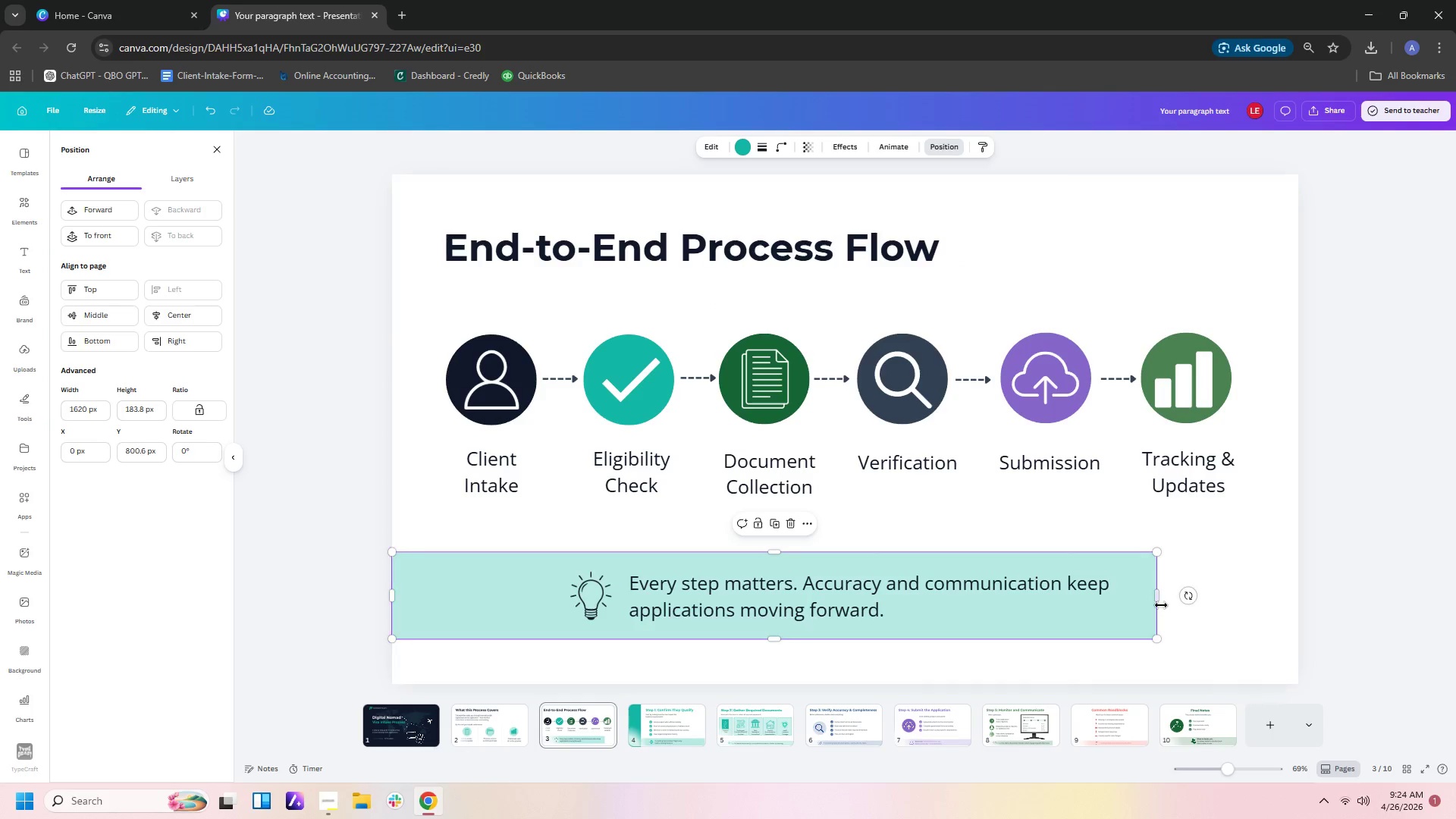 
left_click_drag(start_coordinate=[1159, 604], to_coordinate=[1301, 600])
 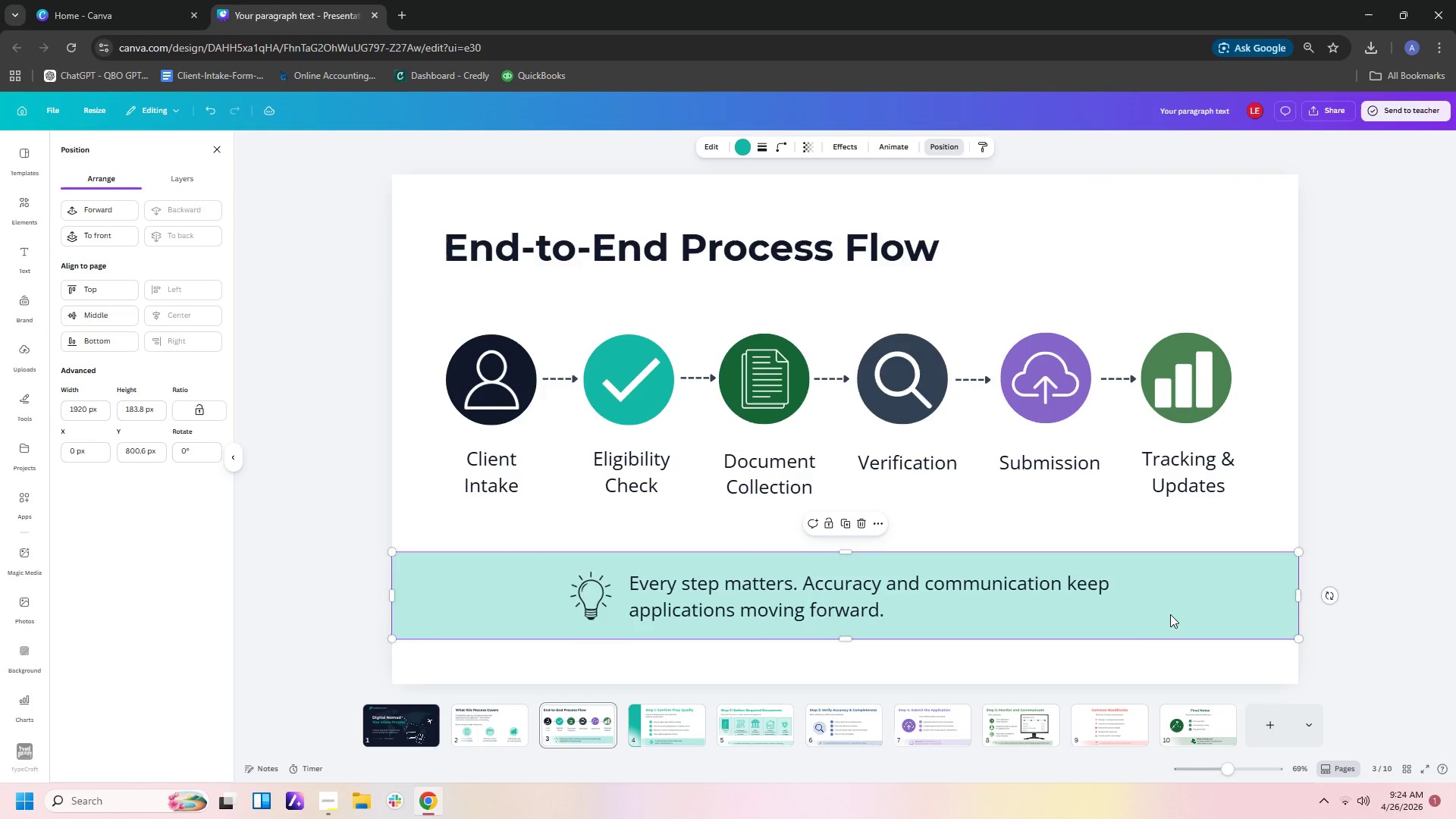 
left_click_drag(start_coordinate=[1170, 614], to_coordinate=[1169, 639])
 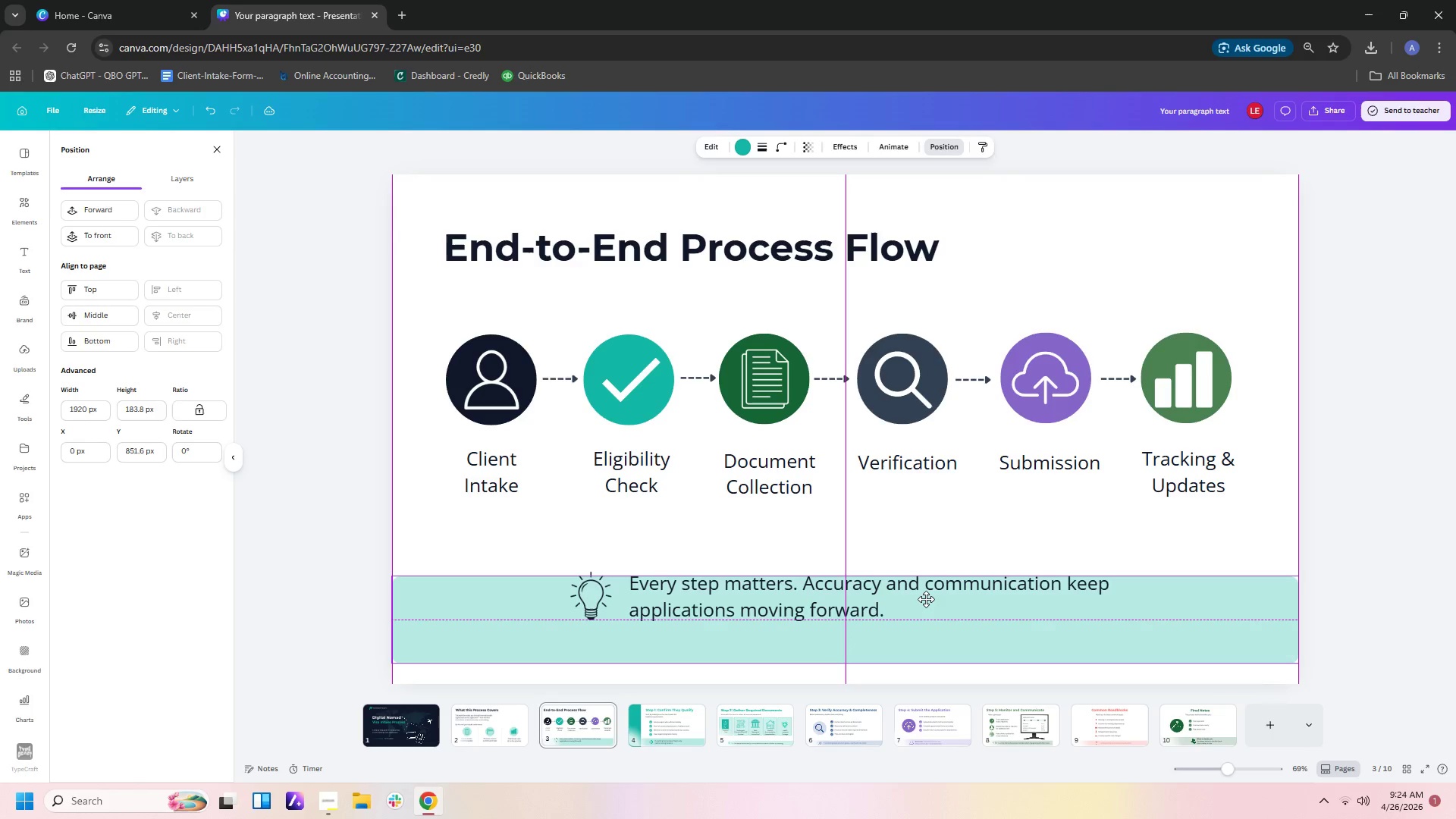 
left_click([918, 599])
 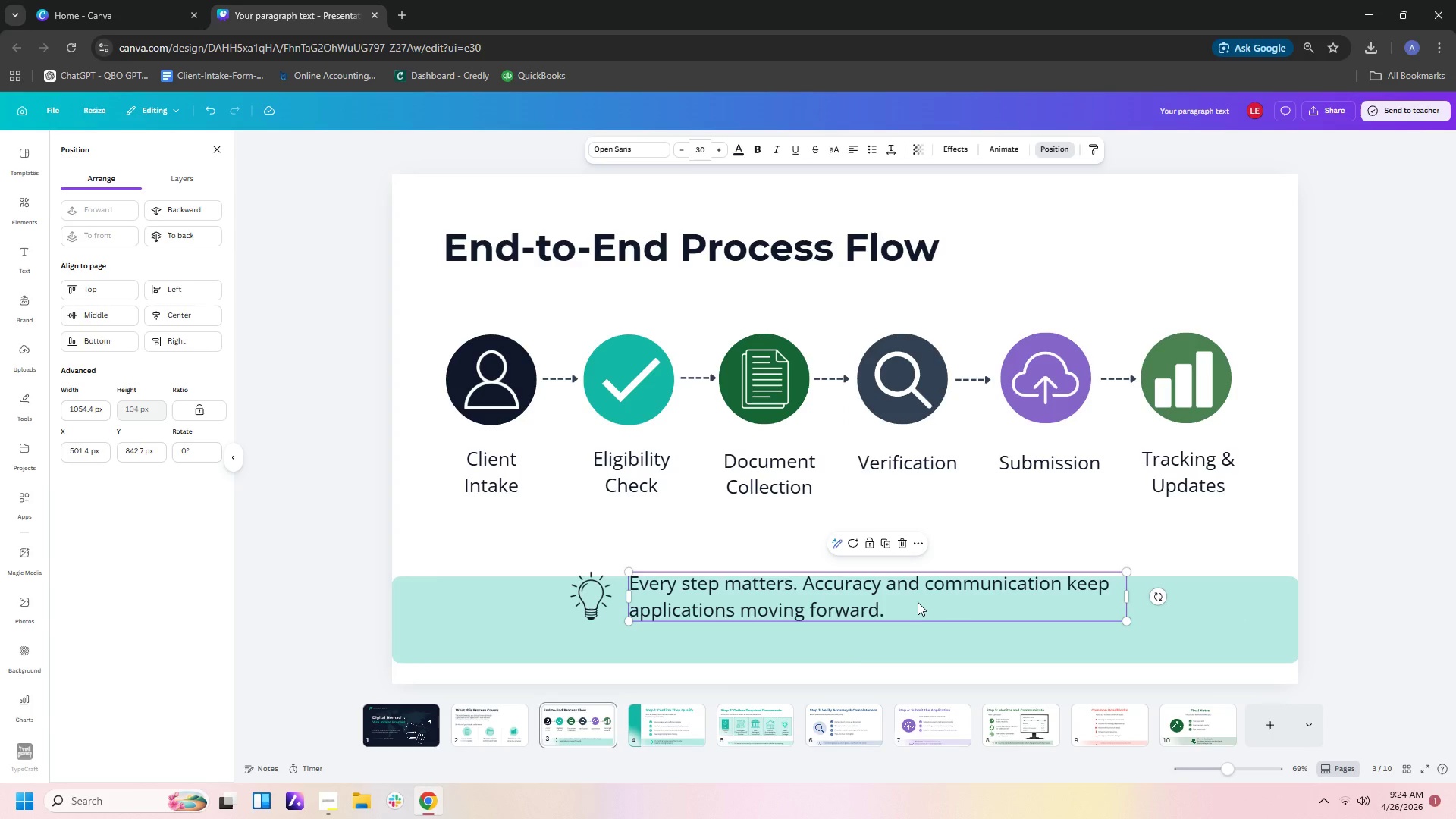 
left_click_drag(start_coordinate=[918, 602], to_coordinate=[920, 624])
 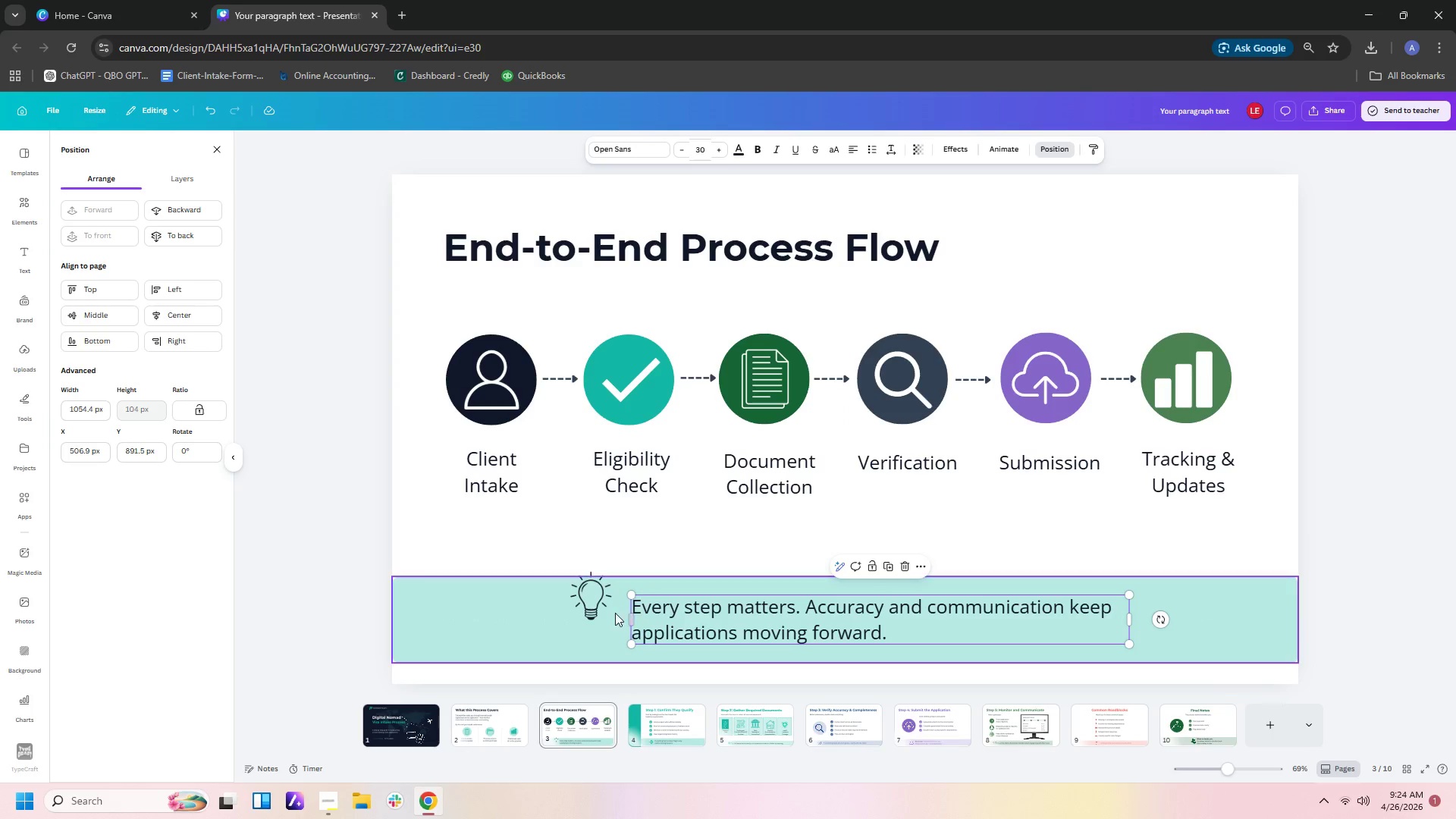 
left_click([593, 593])
 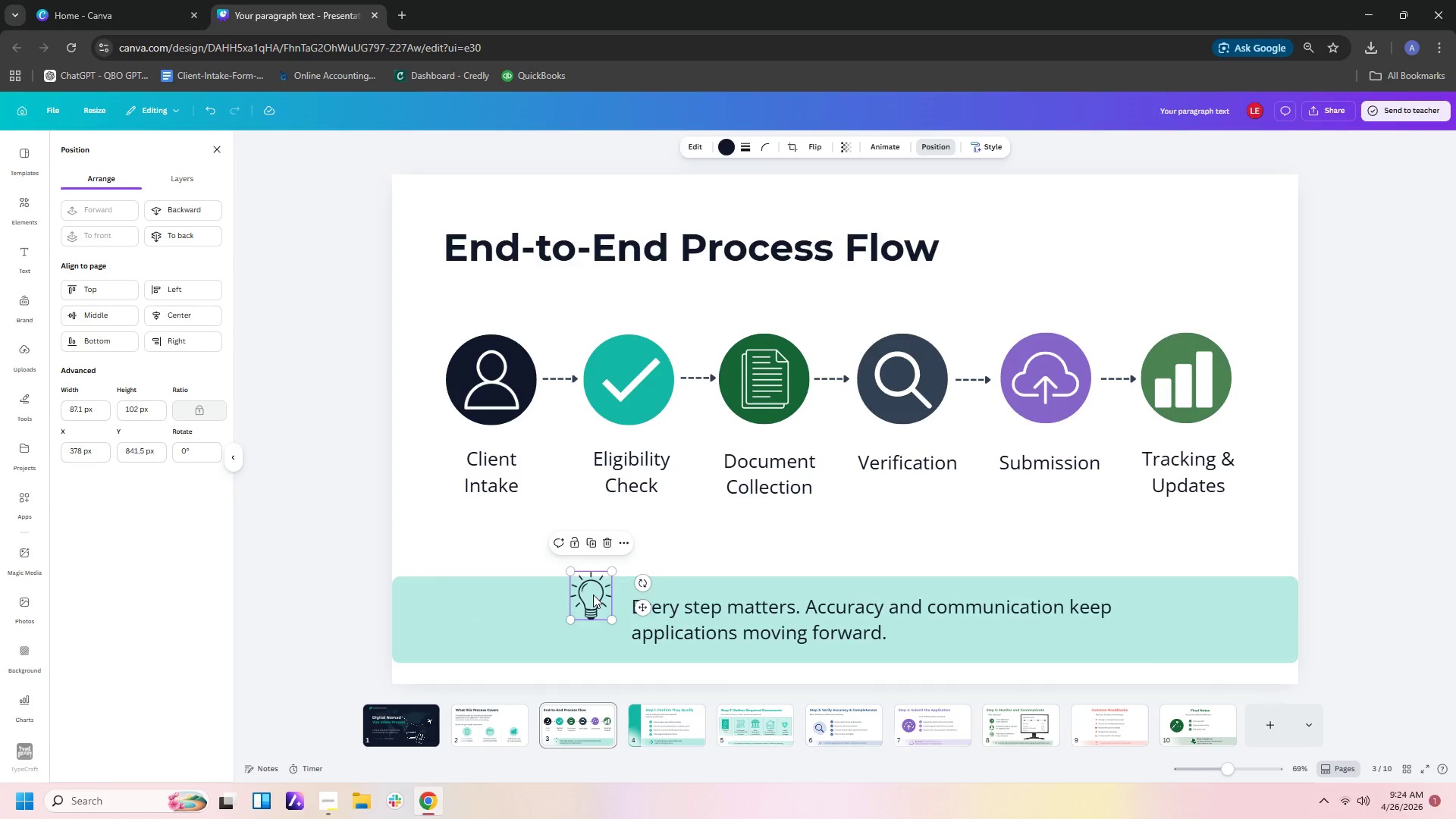 
left_click_drag(start_coordinate=[593, 595], to_coordinate=[588, 617])
 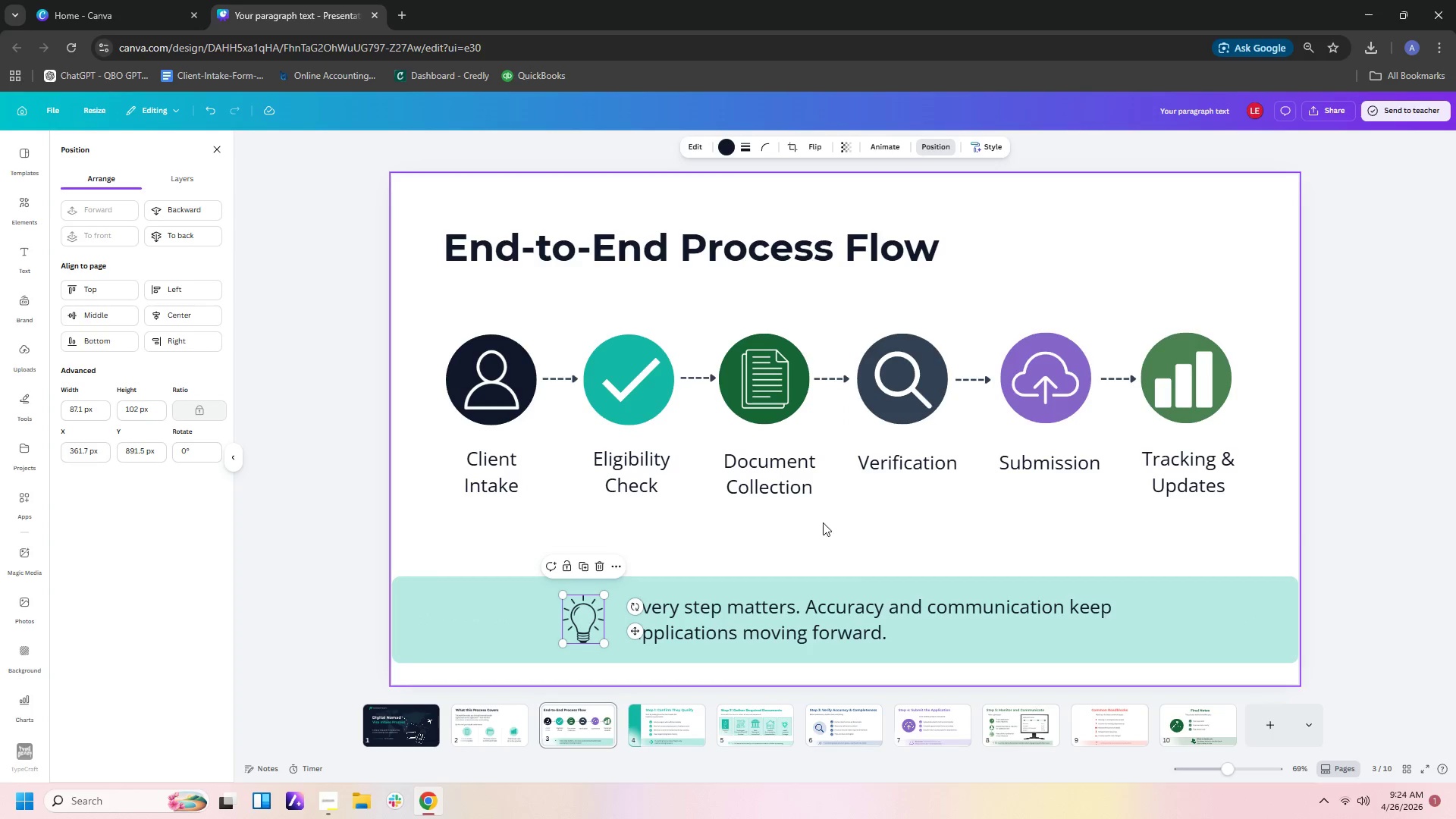 
left_click([829, 521])
 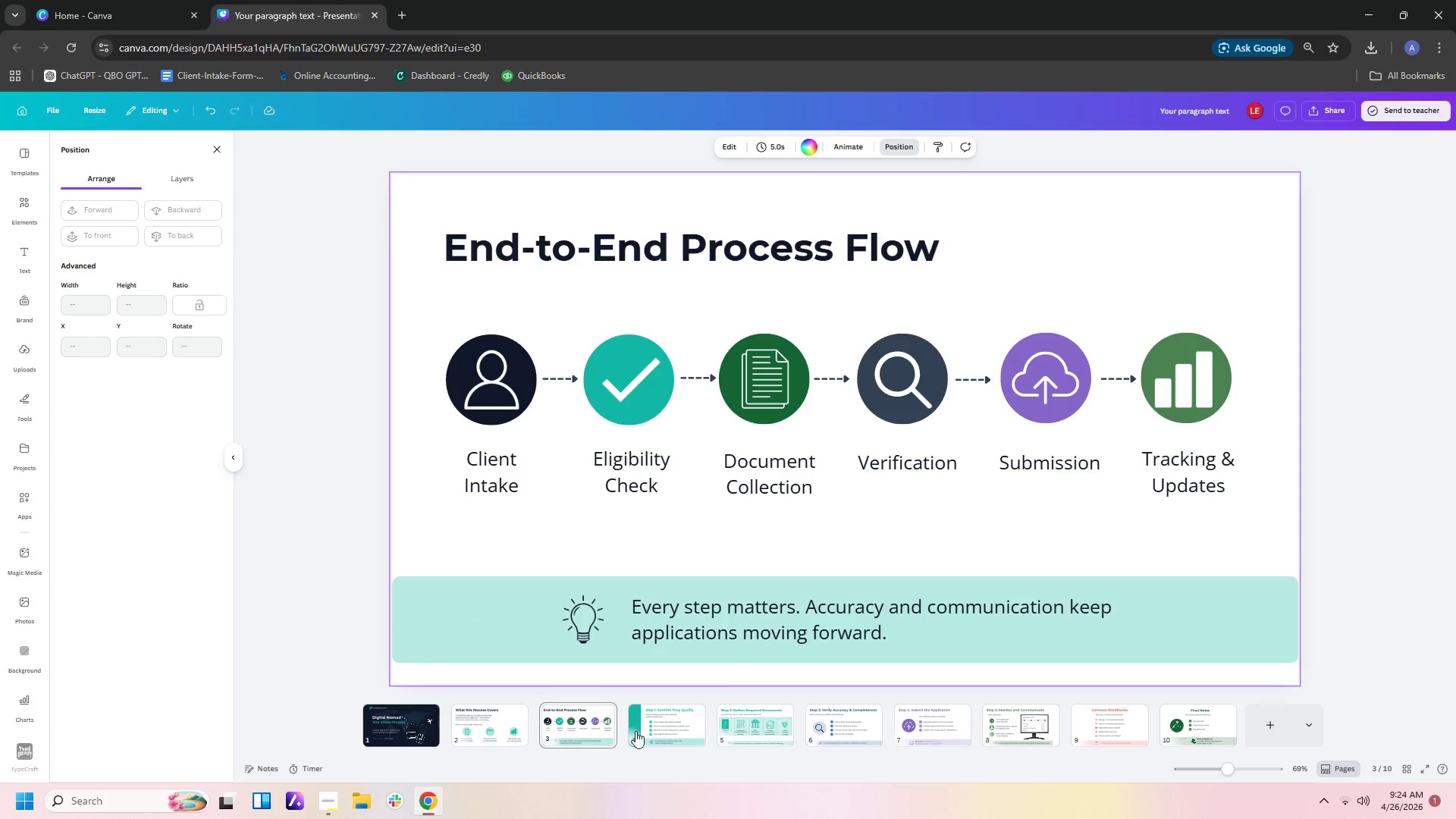 
left_click([490, 725])
 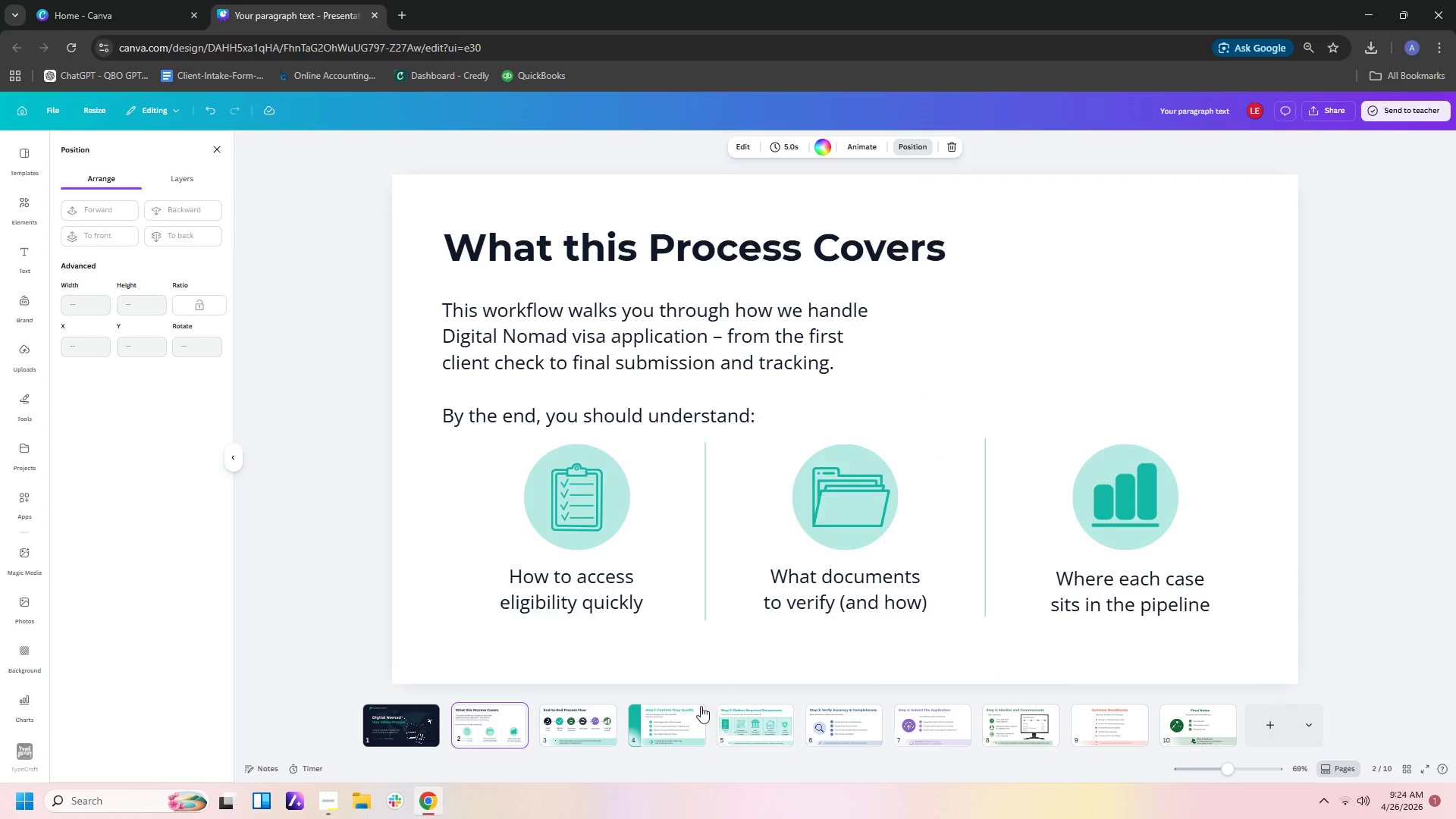 
left_click([584, 715])
 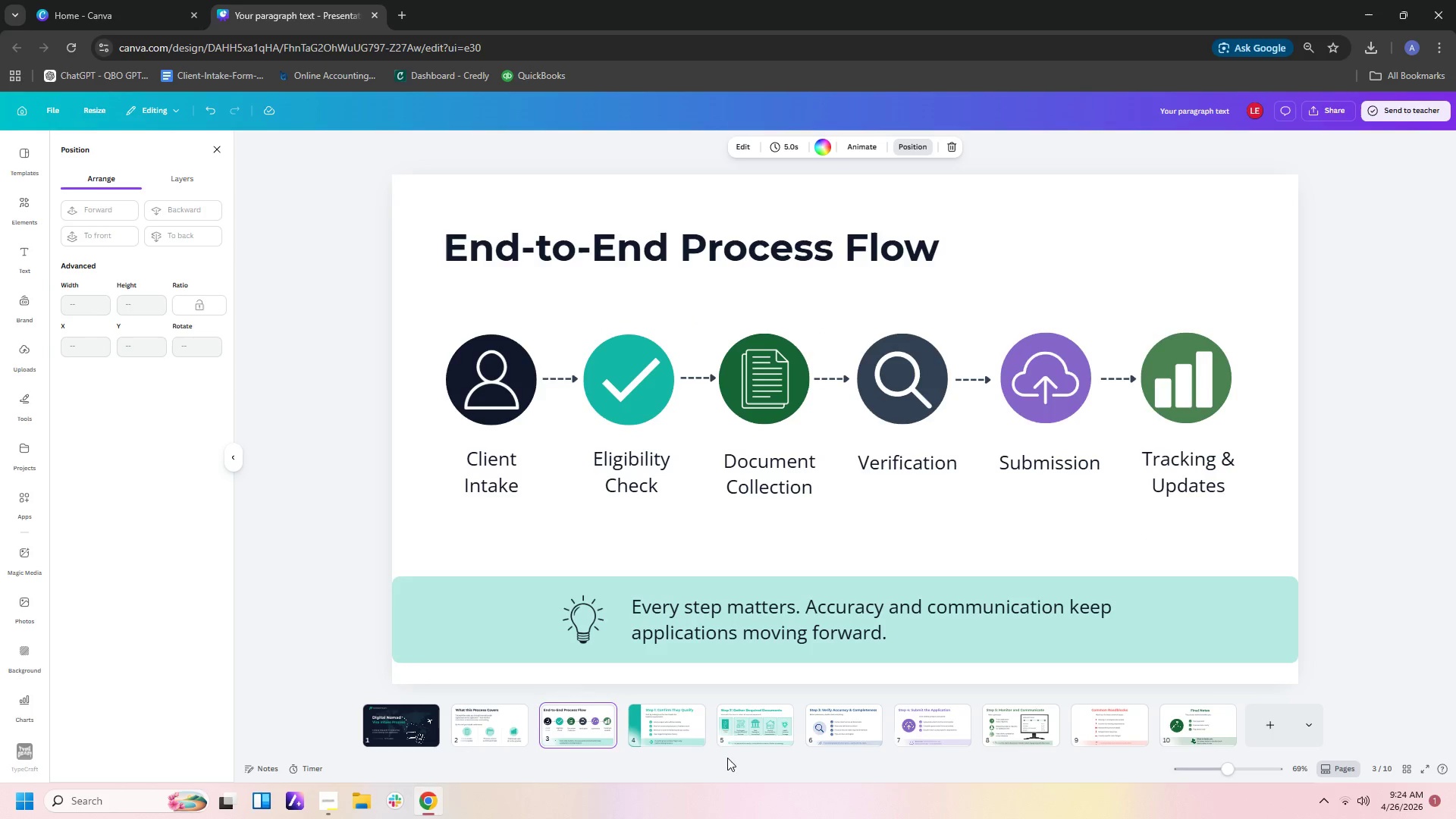 
mouse_move([690, 711])
 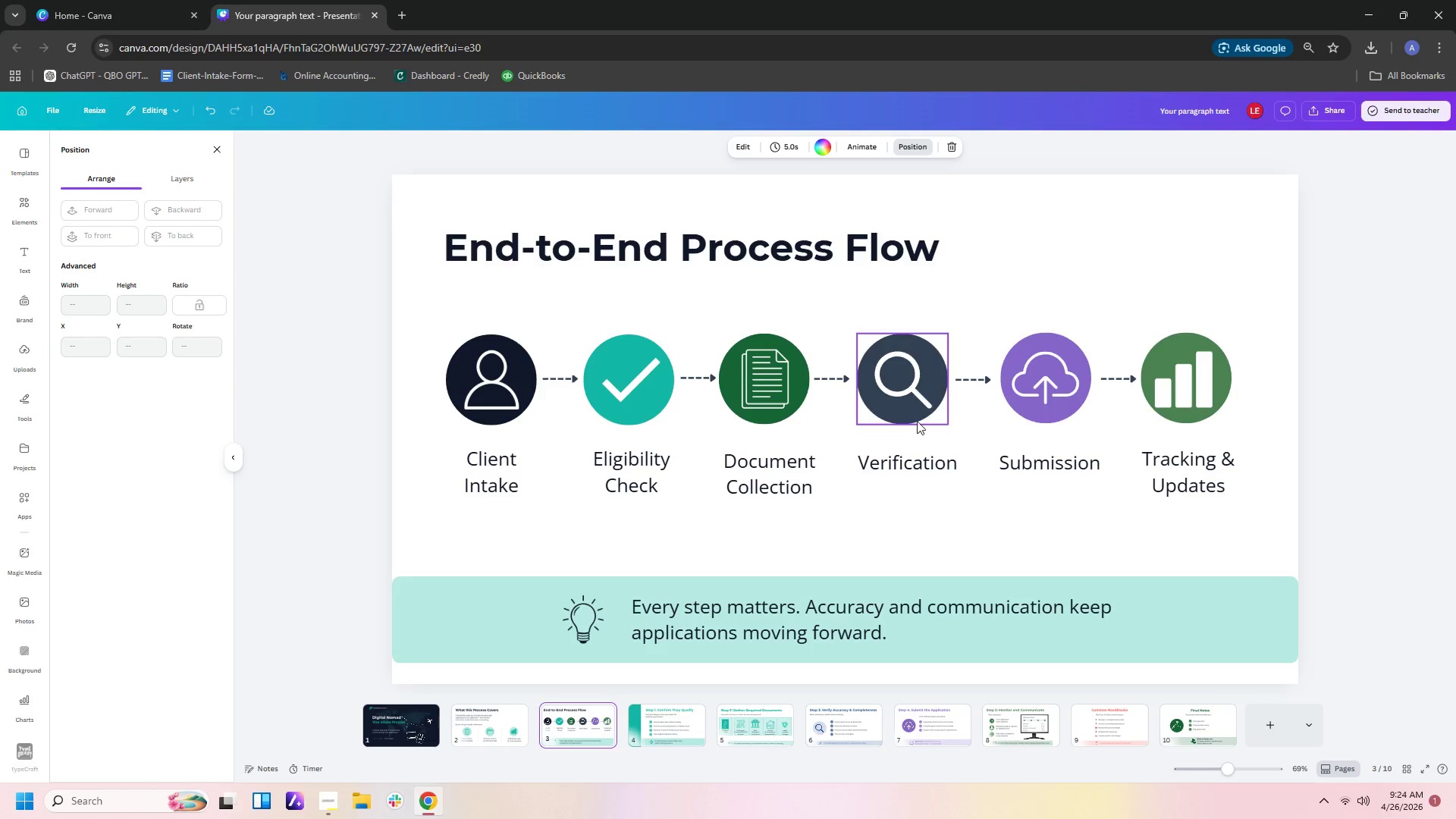 
left_click([909, 415])
 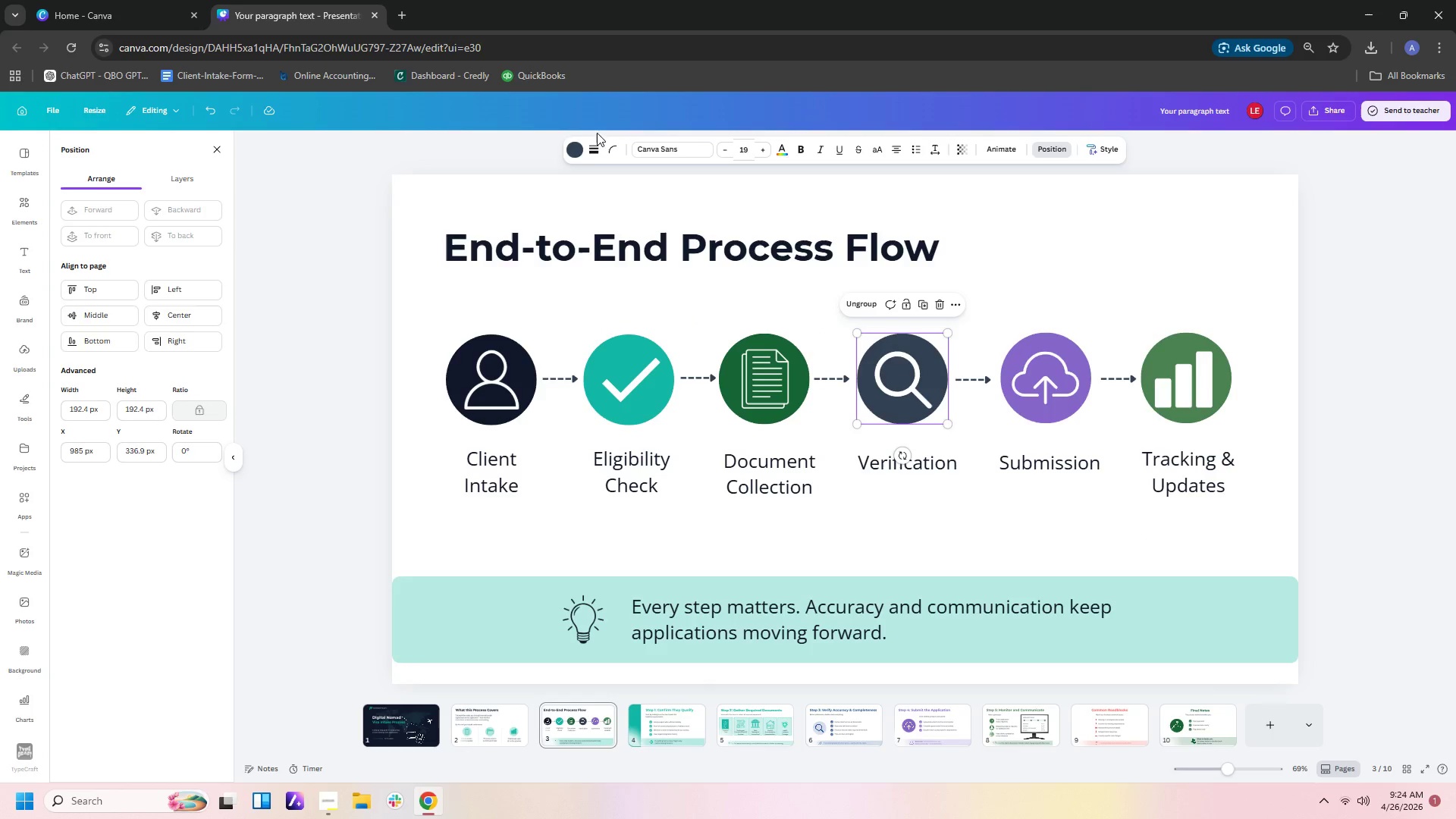 
left_click([575, 145])
 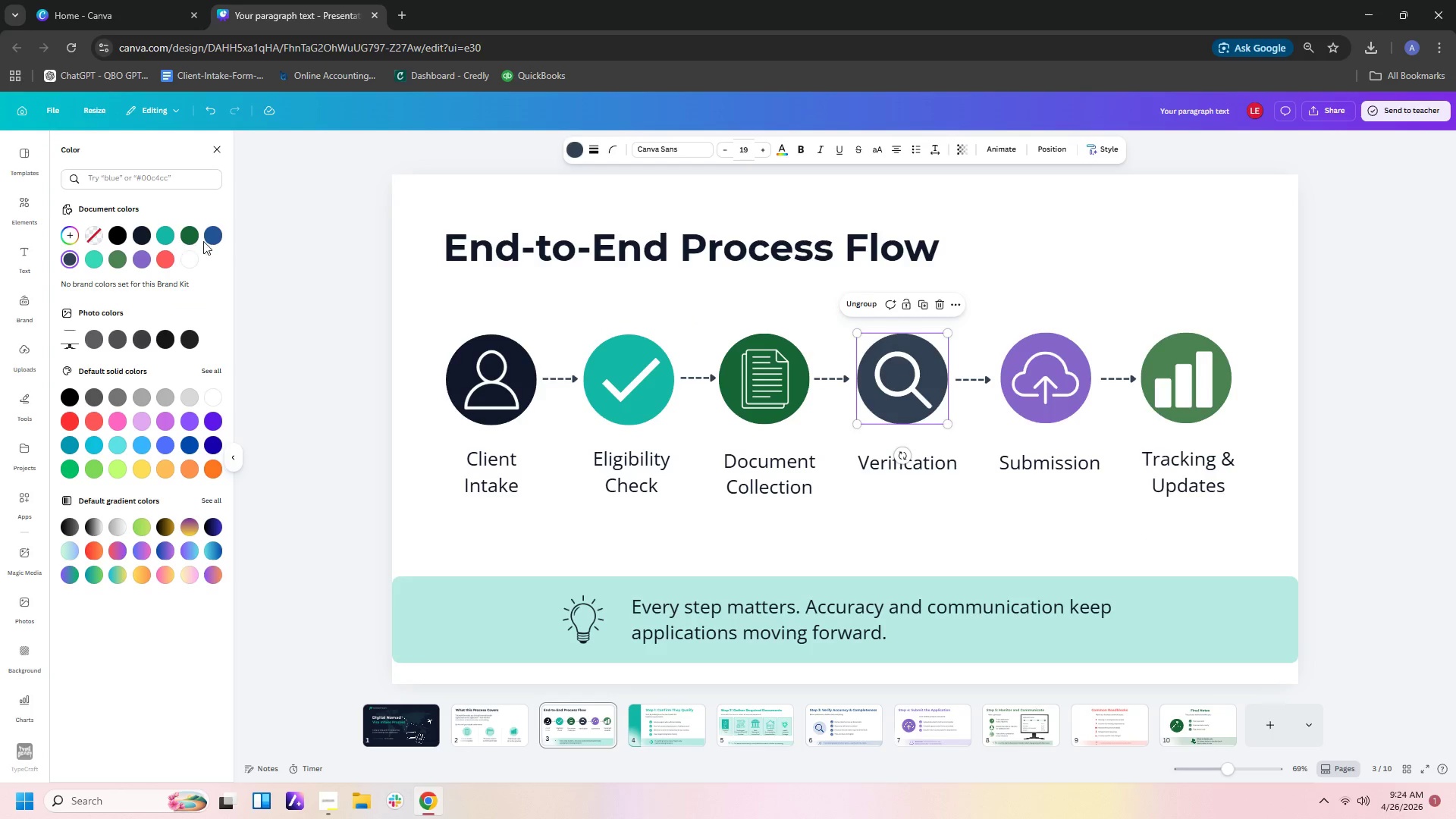 
left_click([208, 241])
 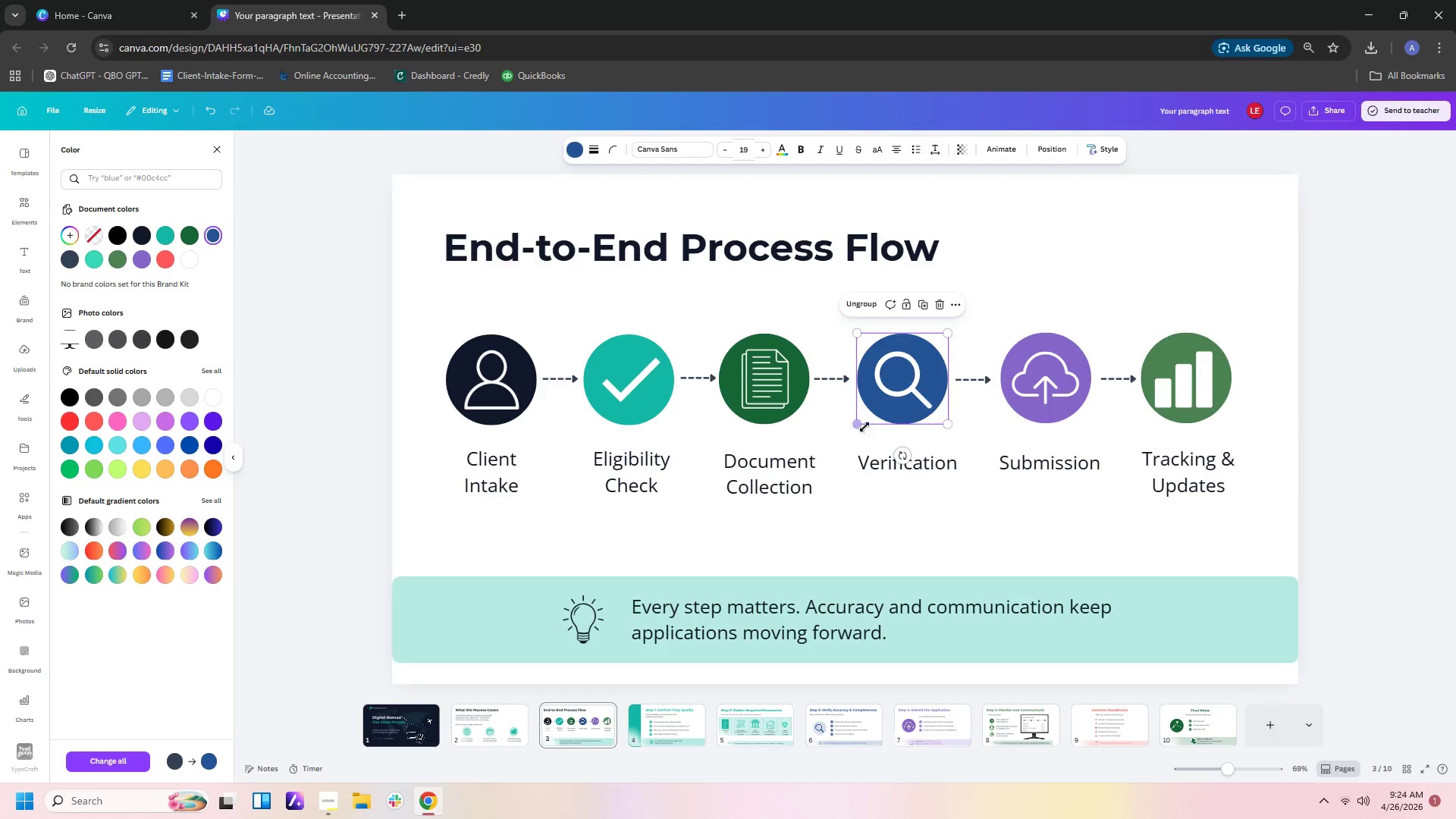 
left_click([1113, 559])
 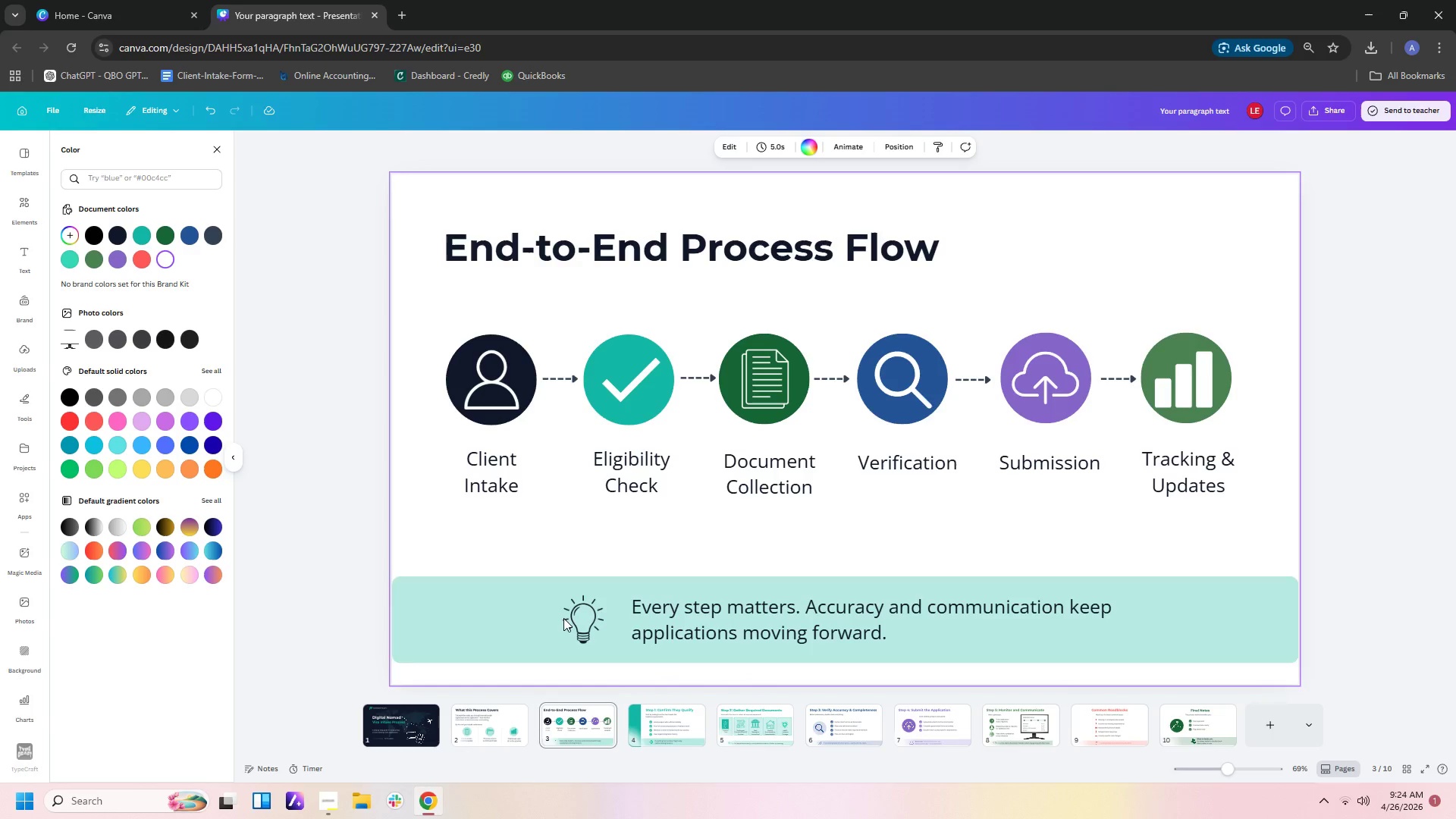 
left_click([530, 392])
 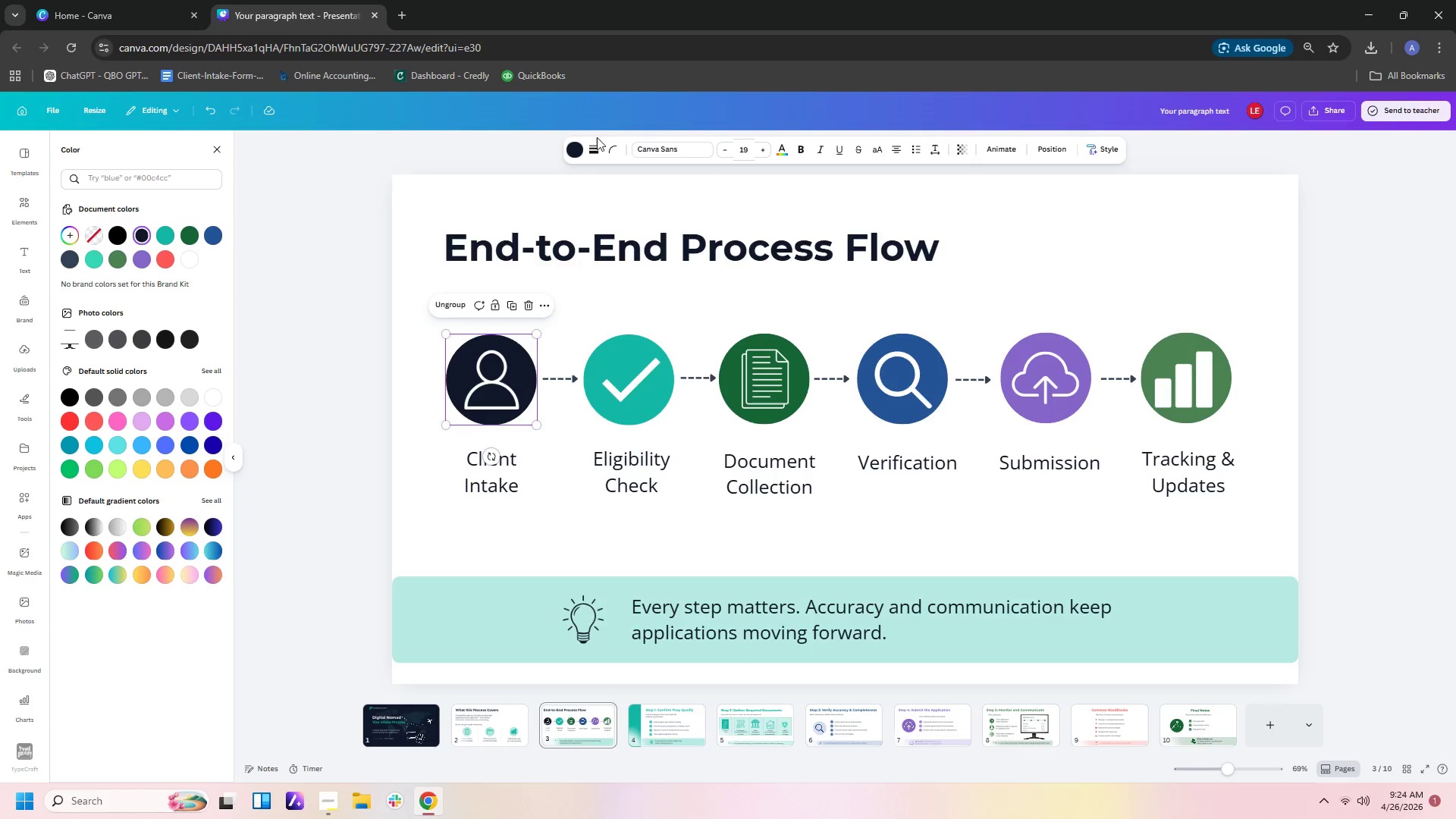 
left_click([576, 150])
 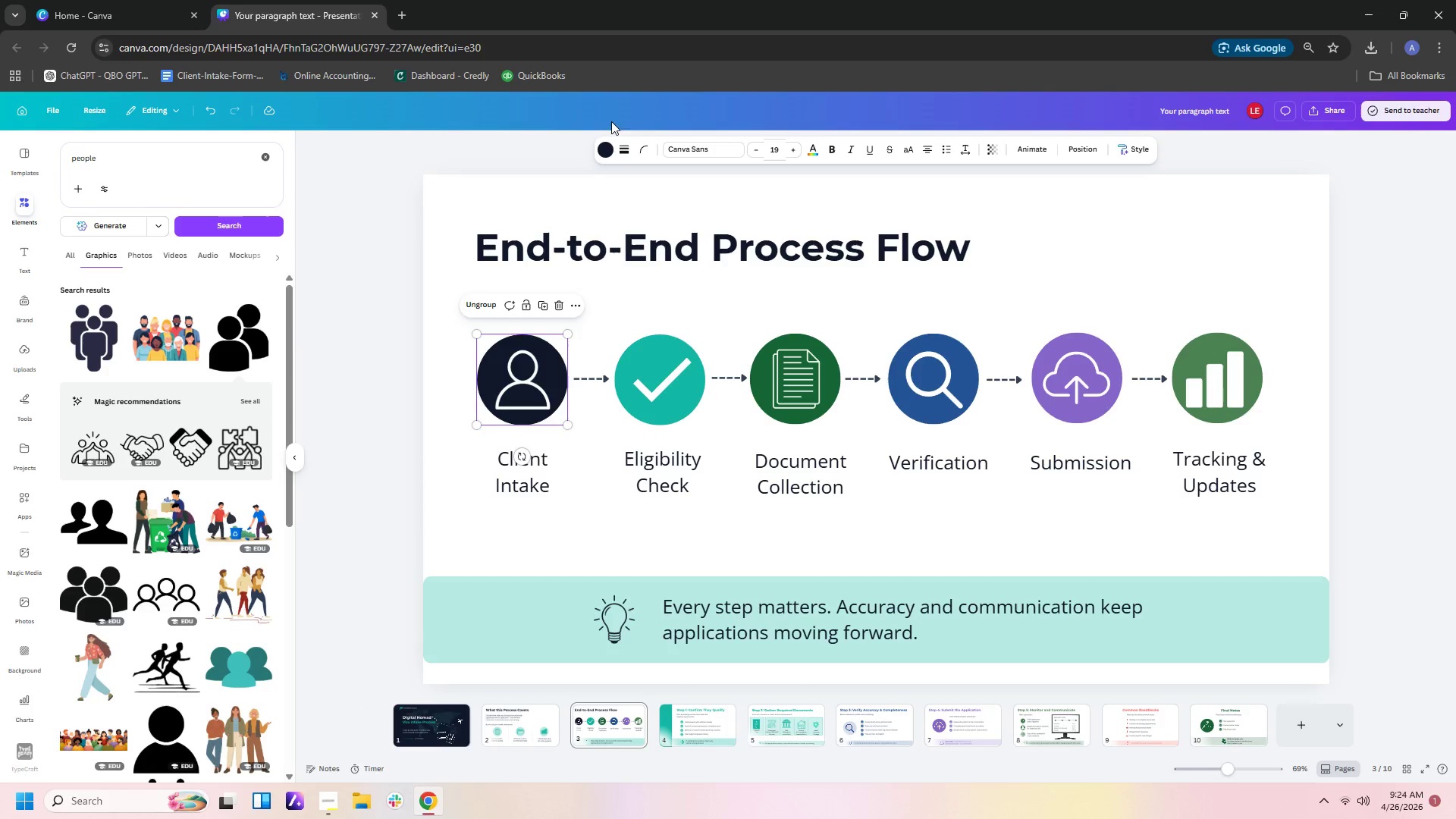 
left_click([610, 147])
 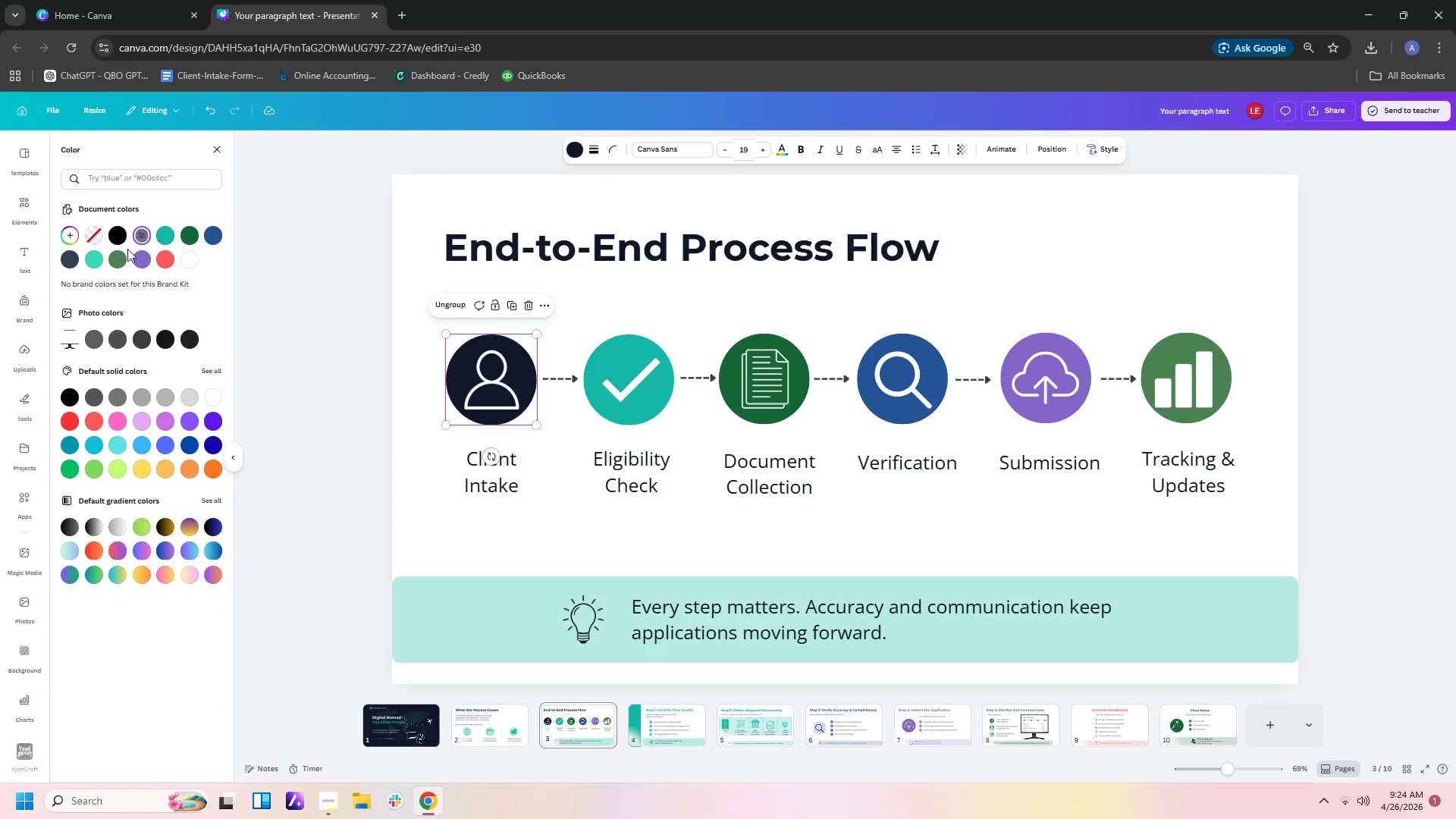 
left_click([67, 267])
 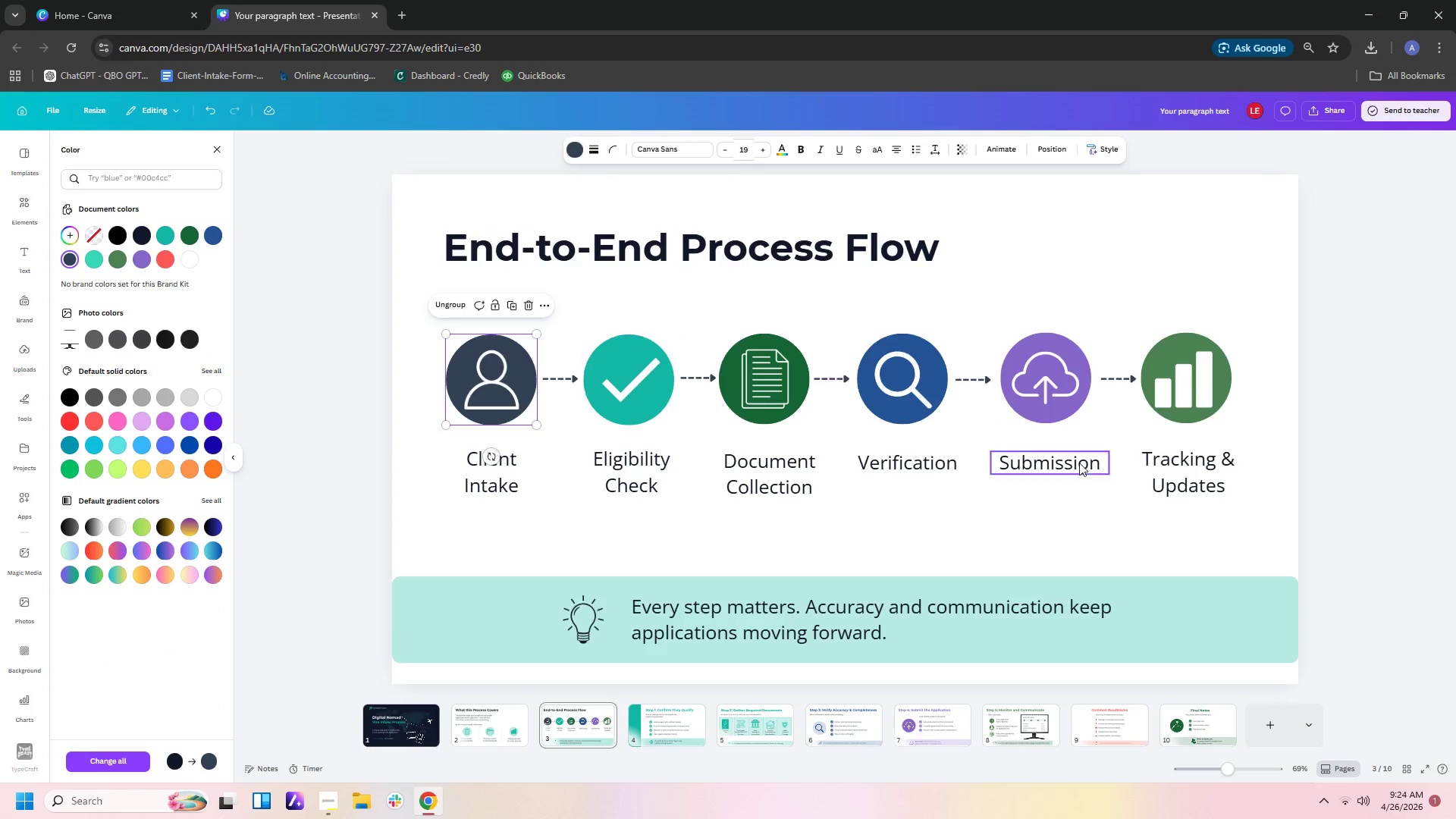 
left_click([1146, 507])
 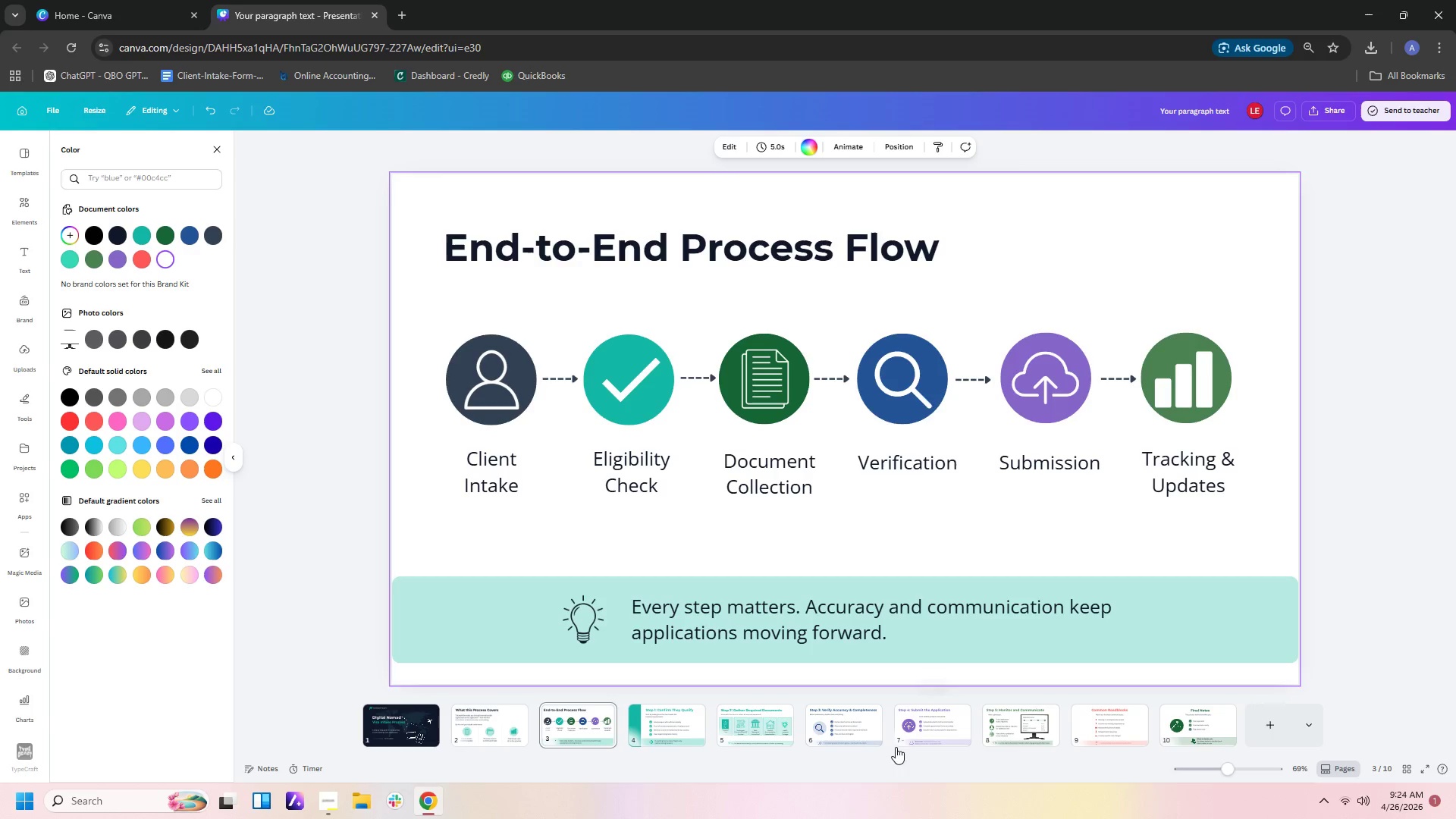 
left_click([636, 724])
 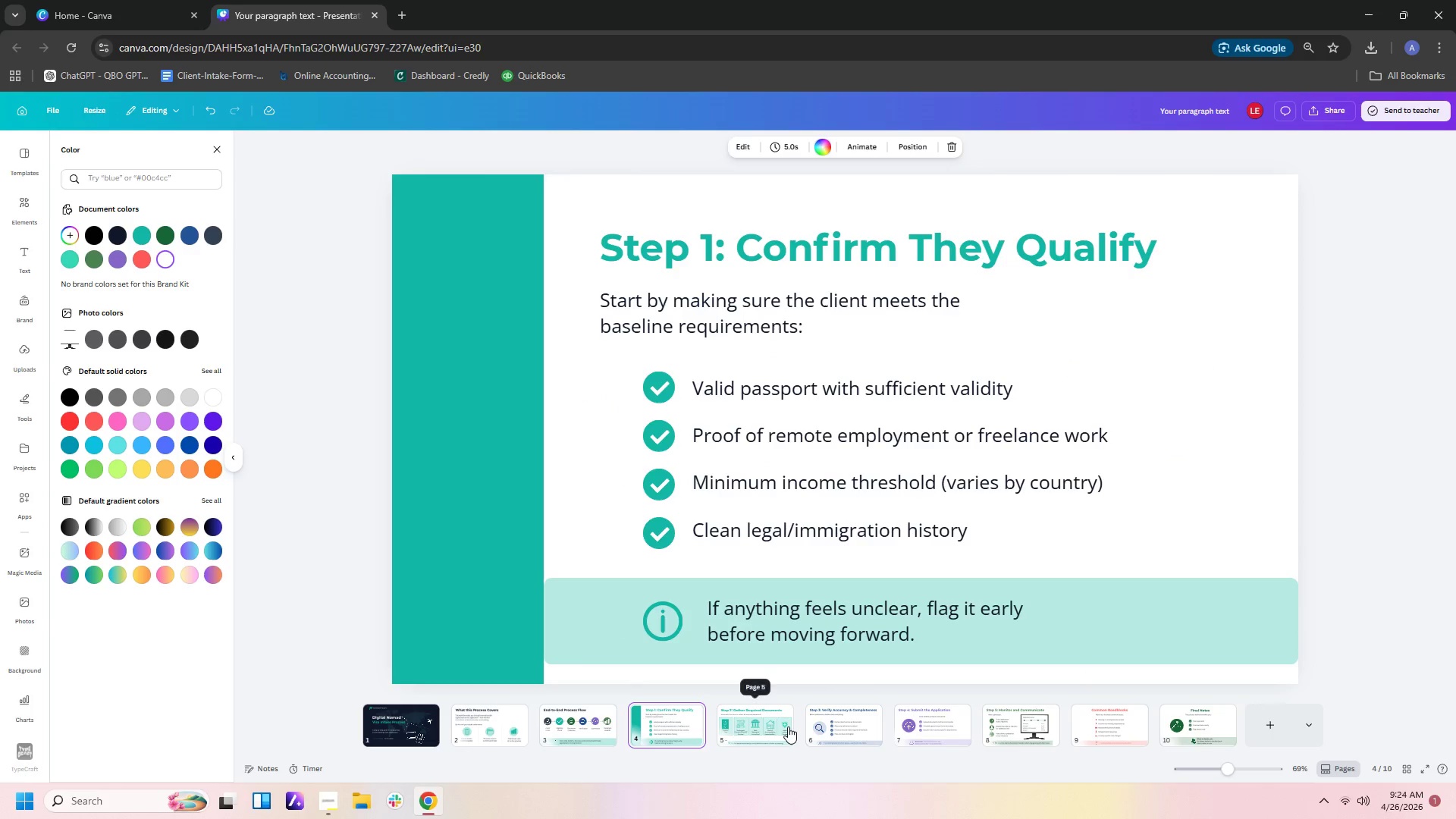 
left_click([788, 726])
 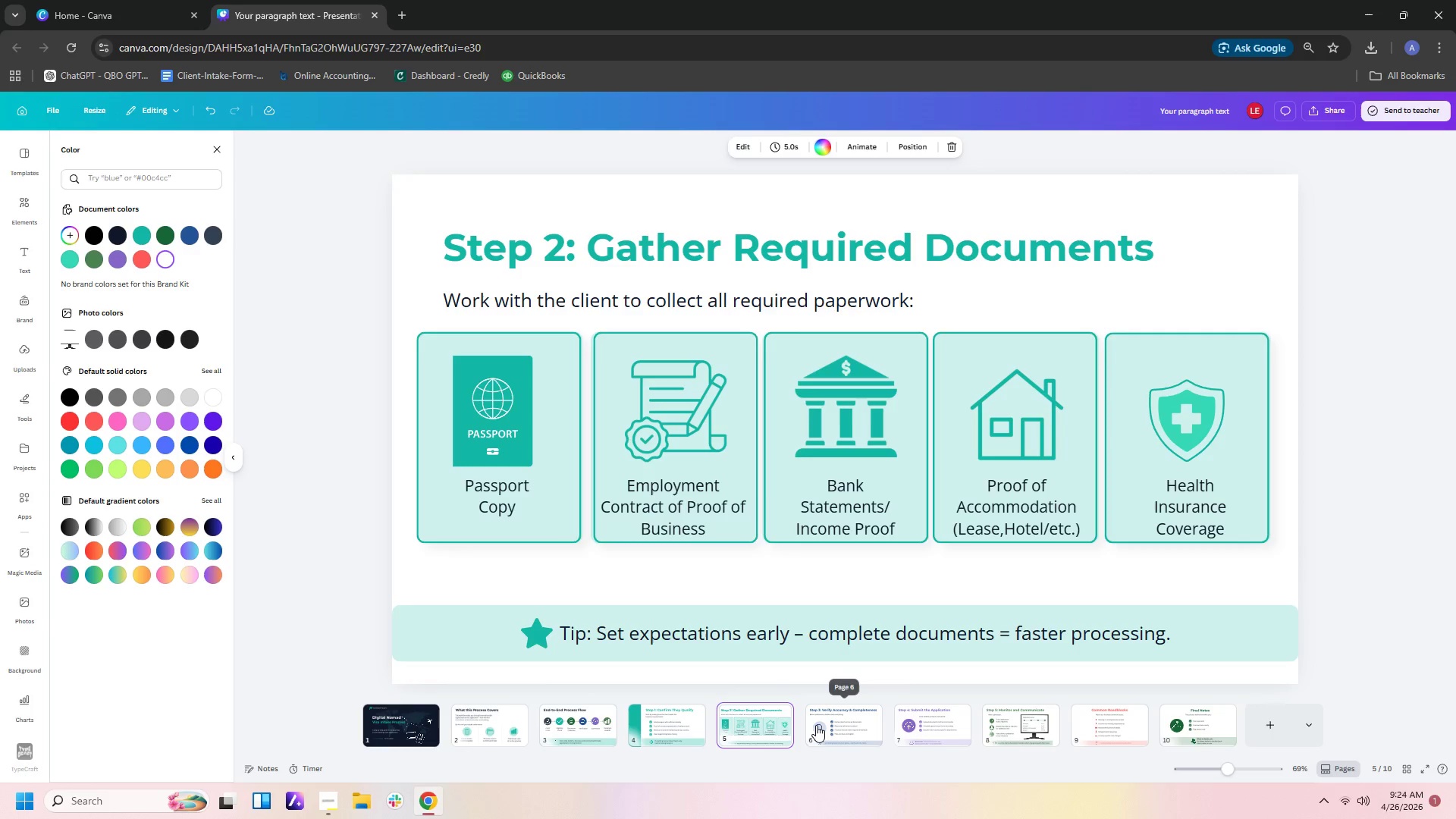 
left_click([816, 725])
 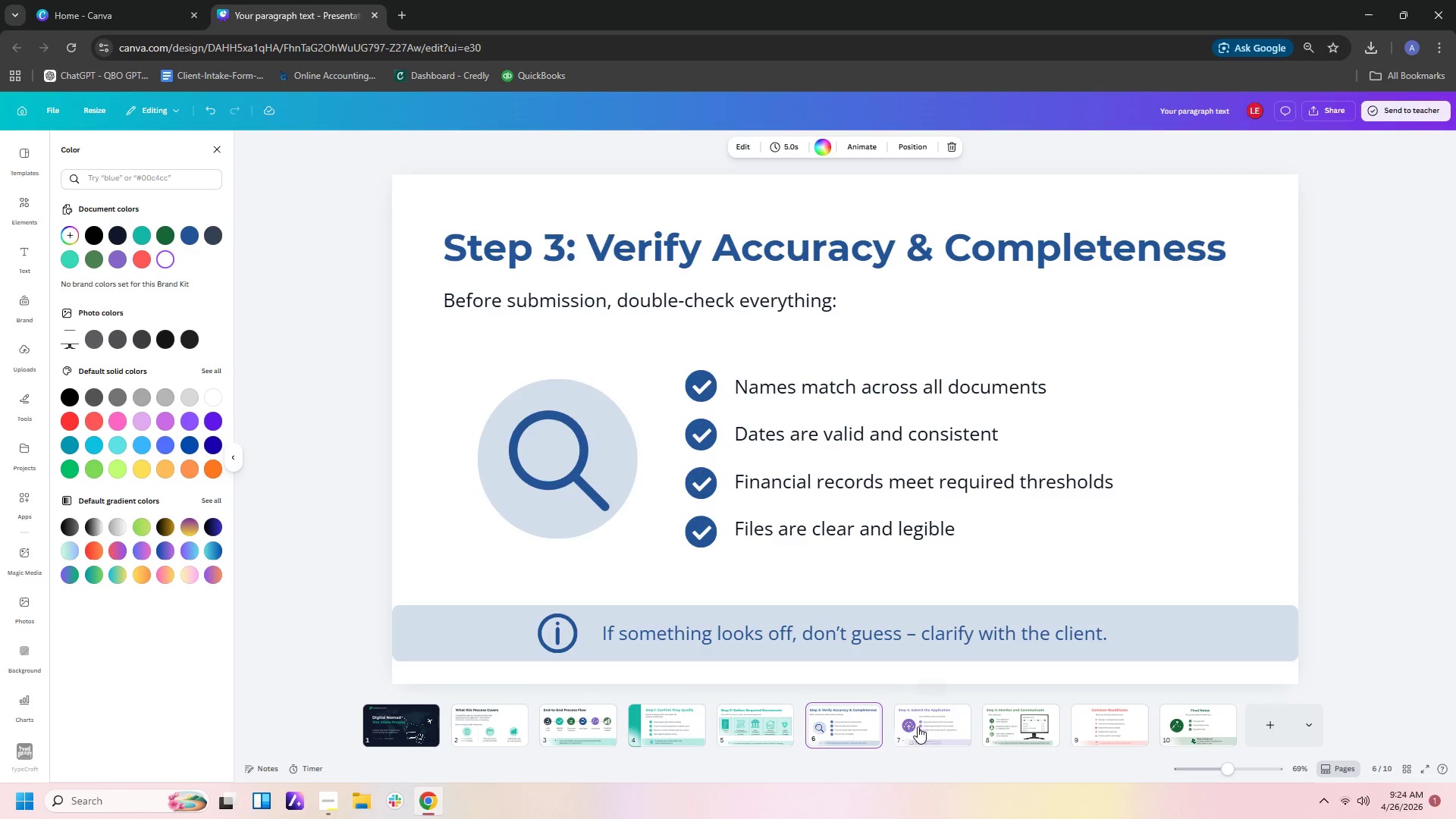 
left_click([918, 726])
 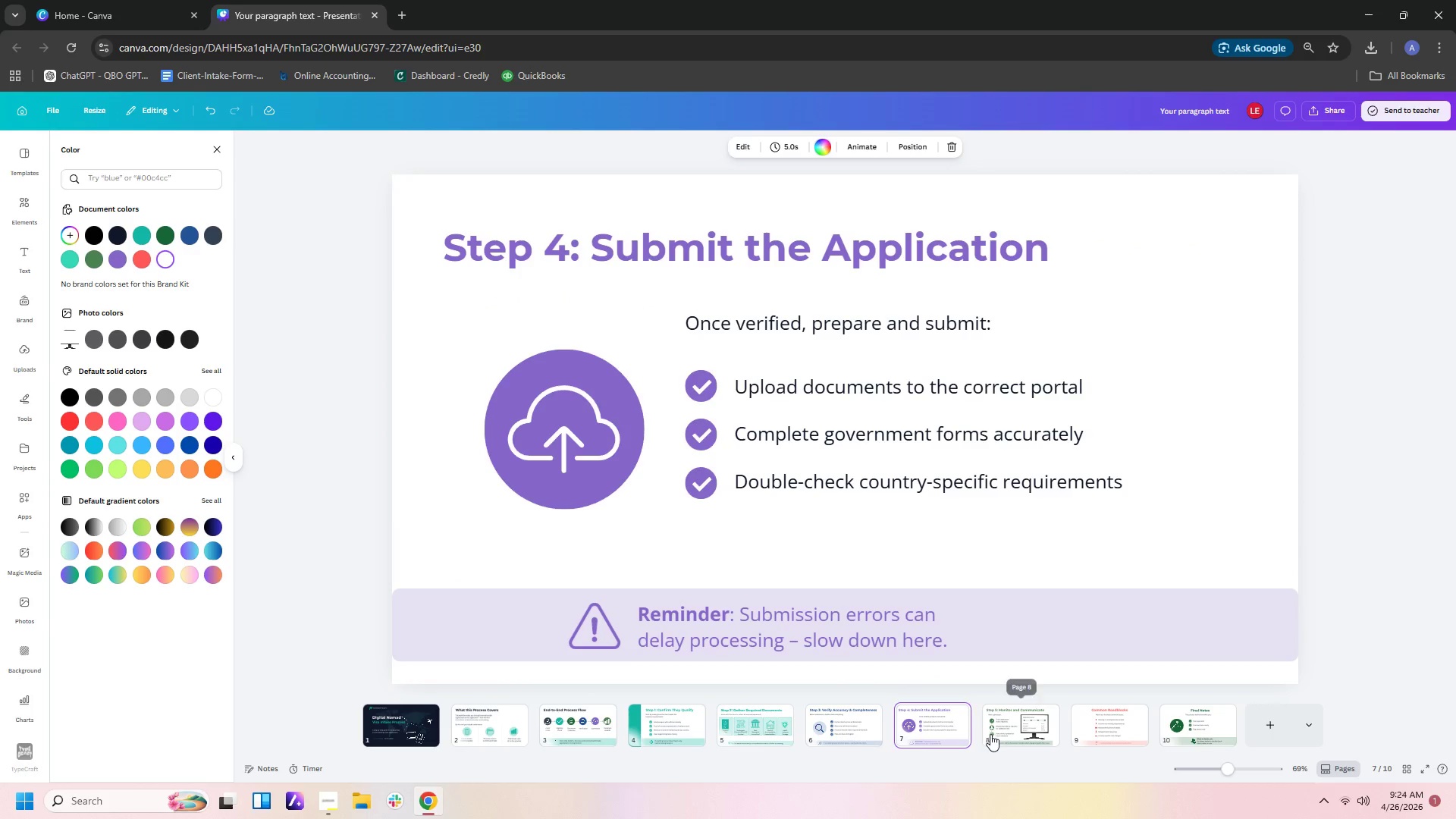 
left_click([1001, 734])
 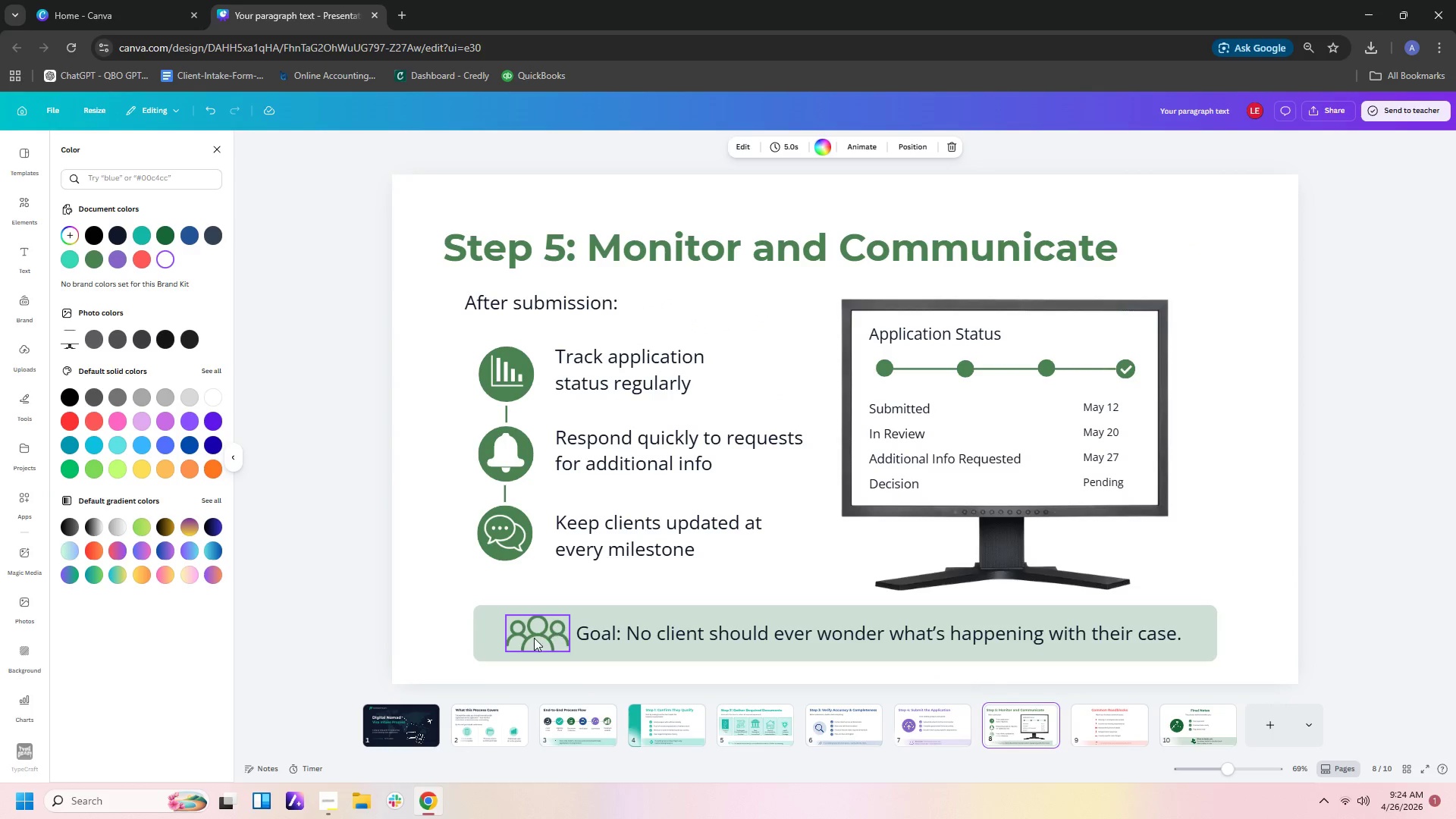 
left_click([491, 642])
 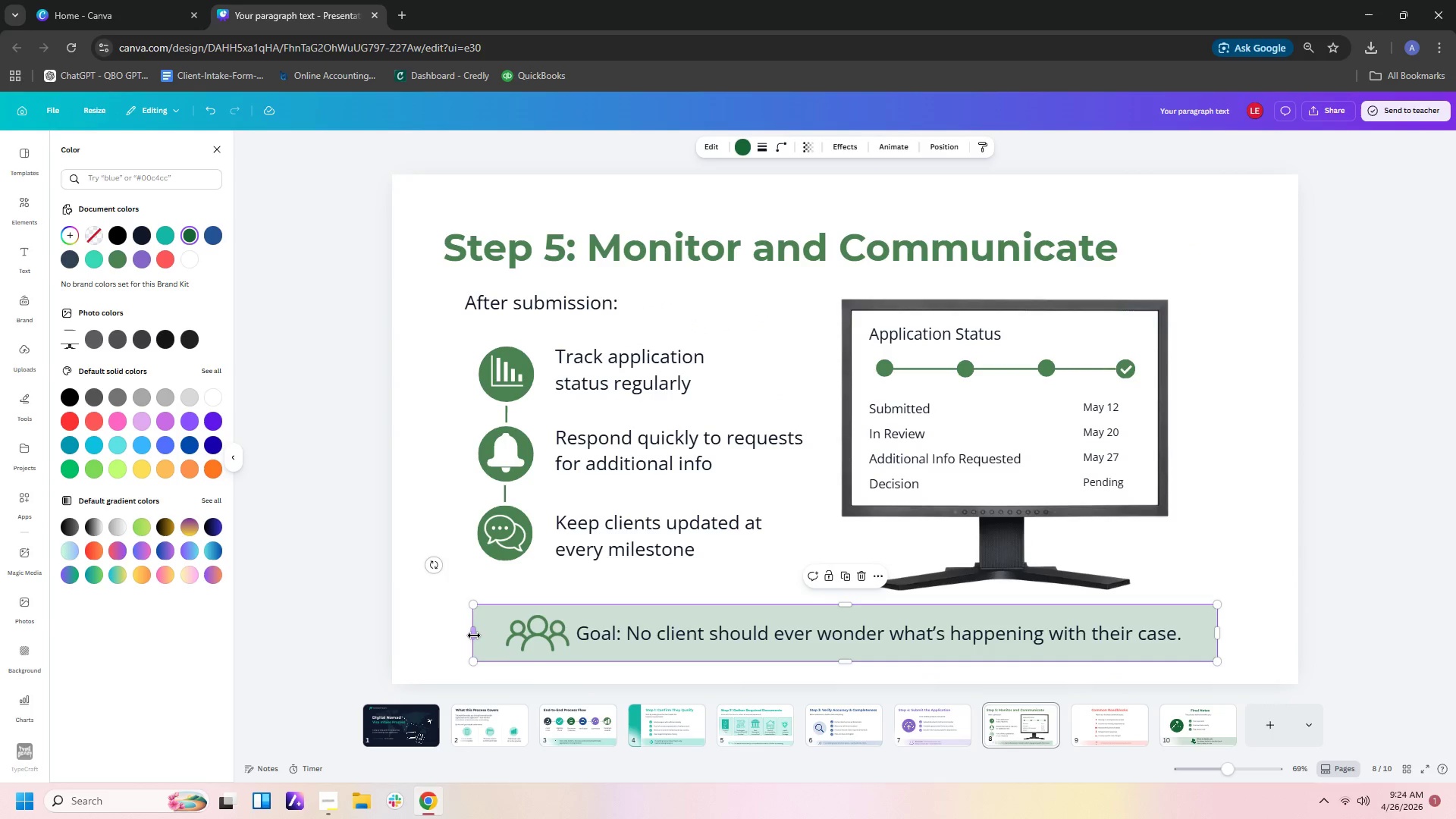 
left_click_drag(start_coordinate=[472, 633], to_coordinate=[392, 637])
 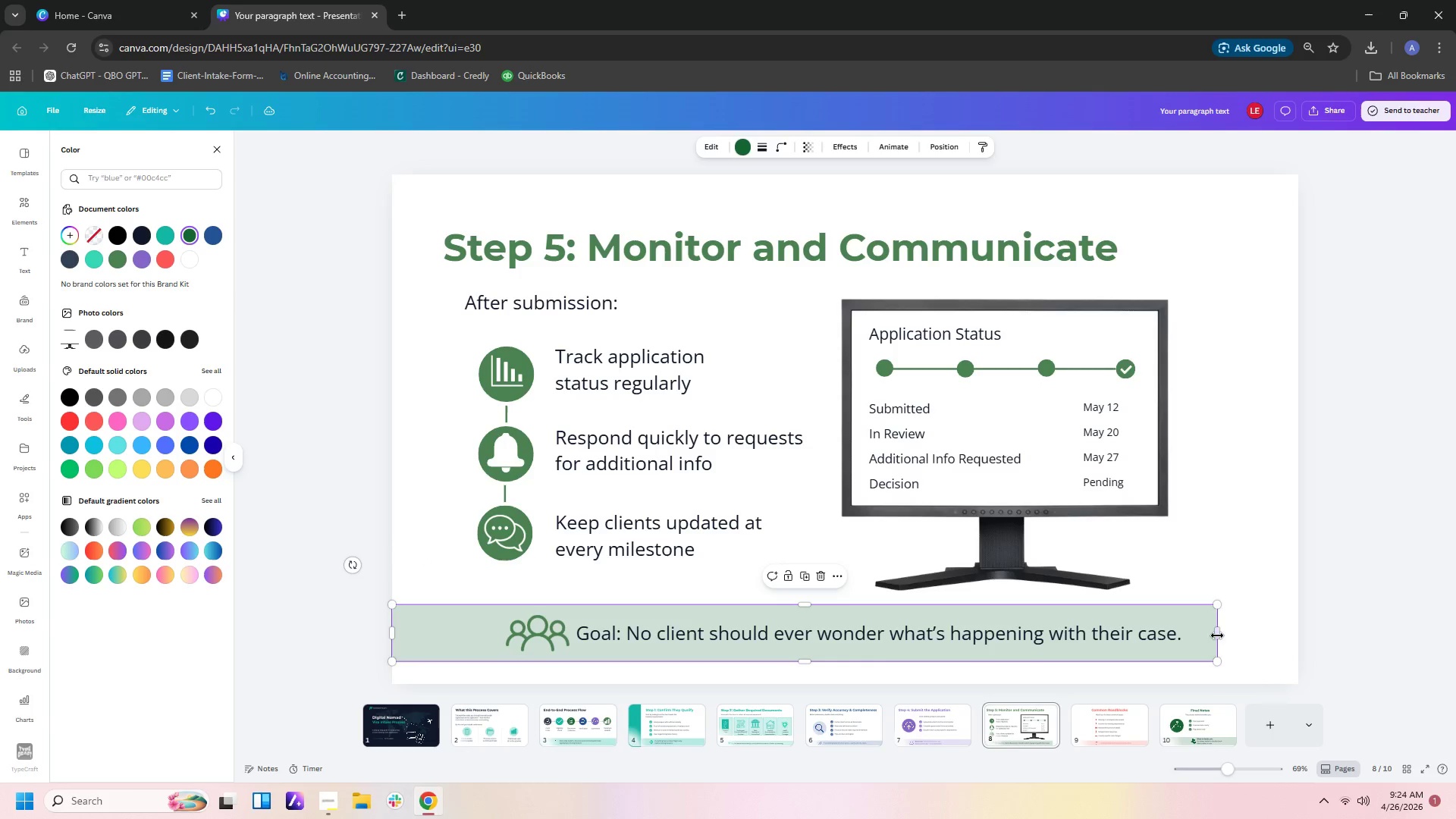 
left_click([1198, 635])
 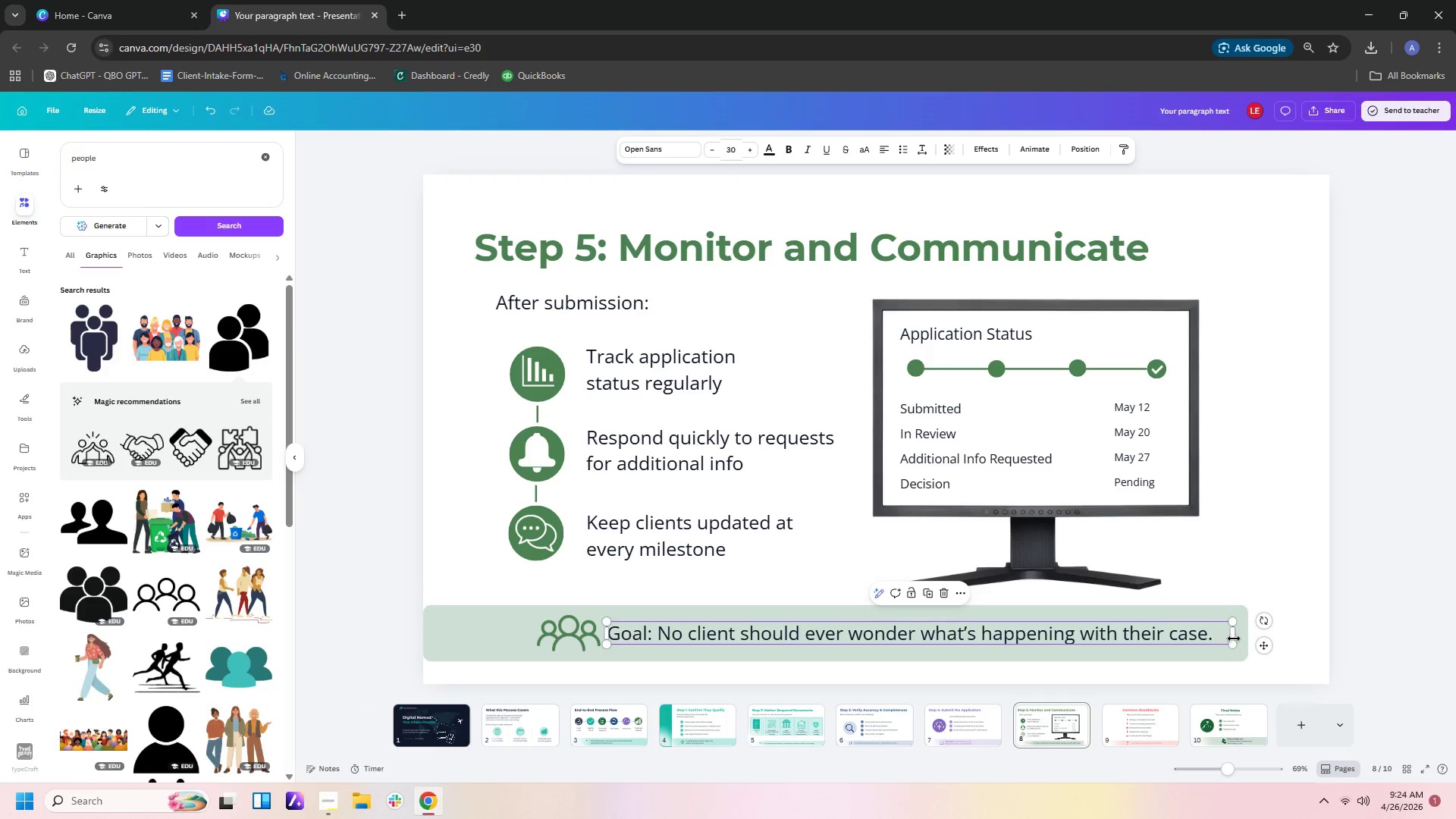 
left_click([1234, 657])
 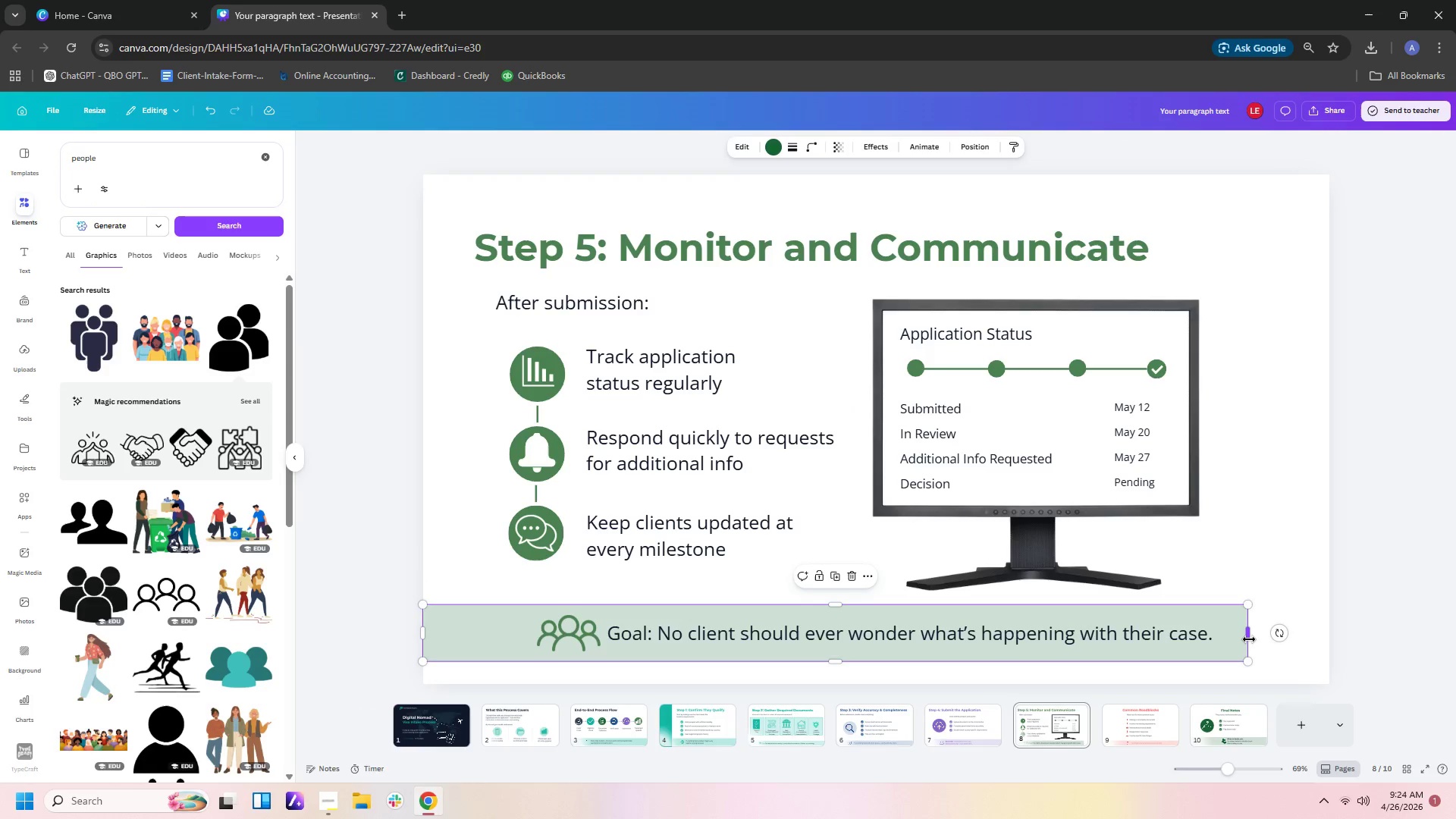 
left_click_drag(start_coordinate=[1249, 639], to_coordinate=[1329, 632])
 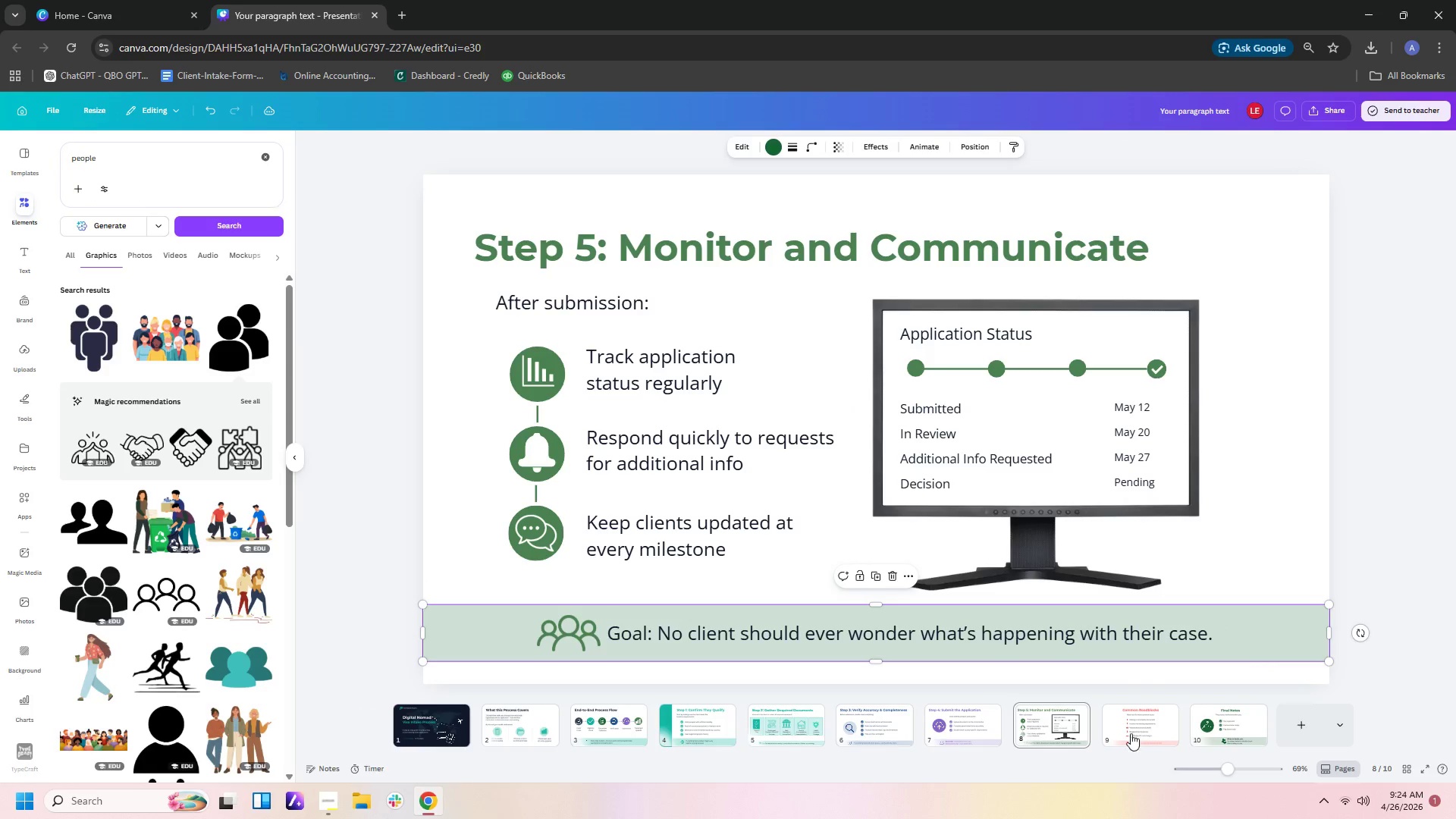 
left_click([1061, 734])
 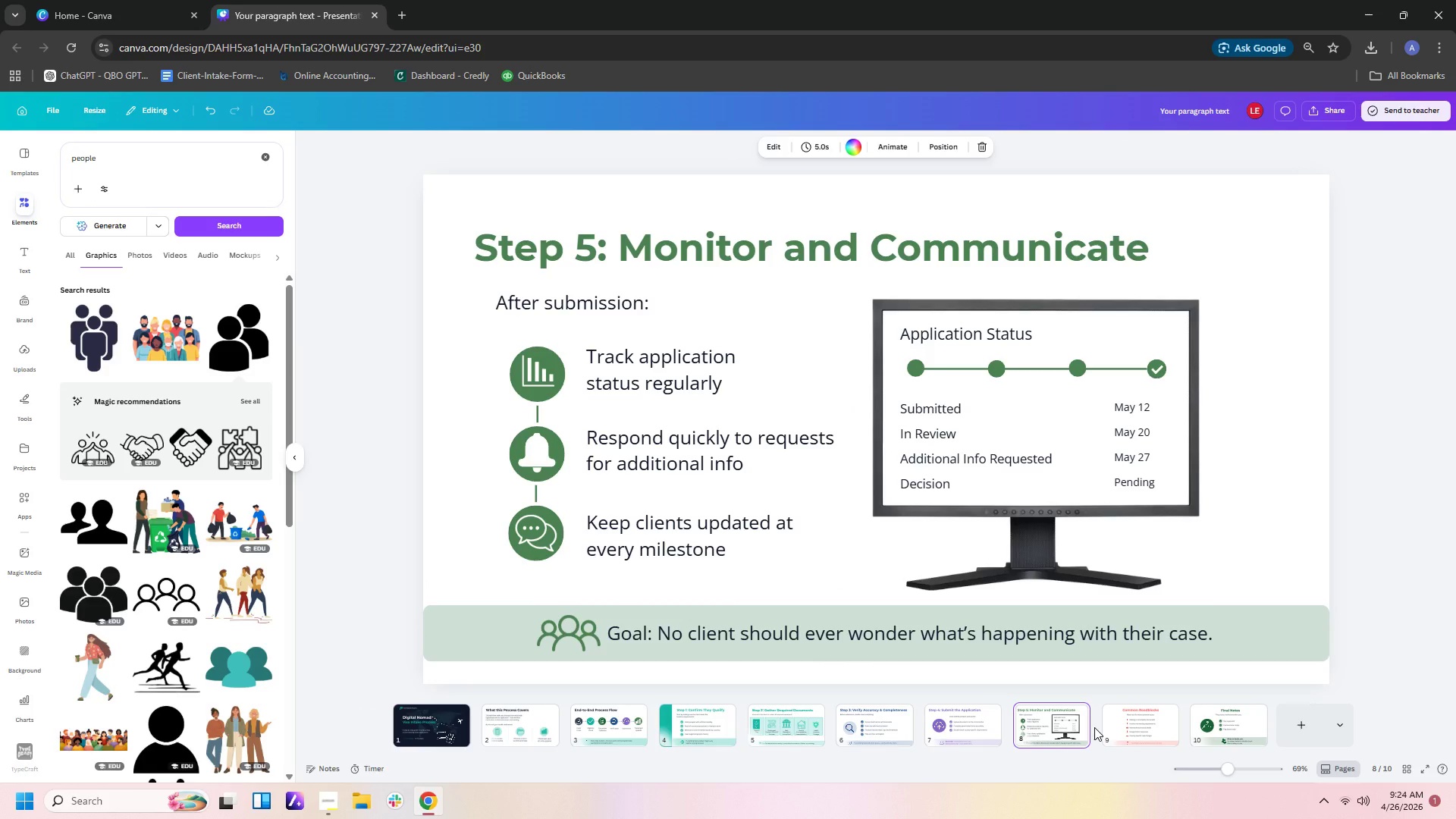 
double_click([1122, 727])
 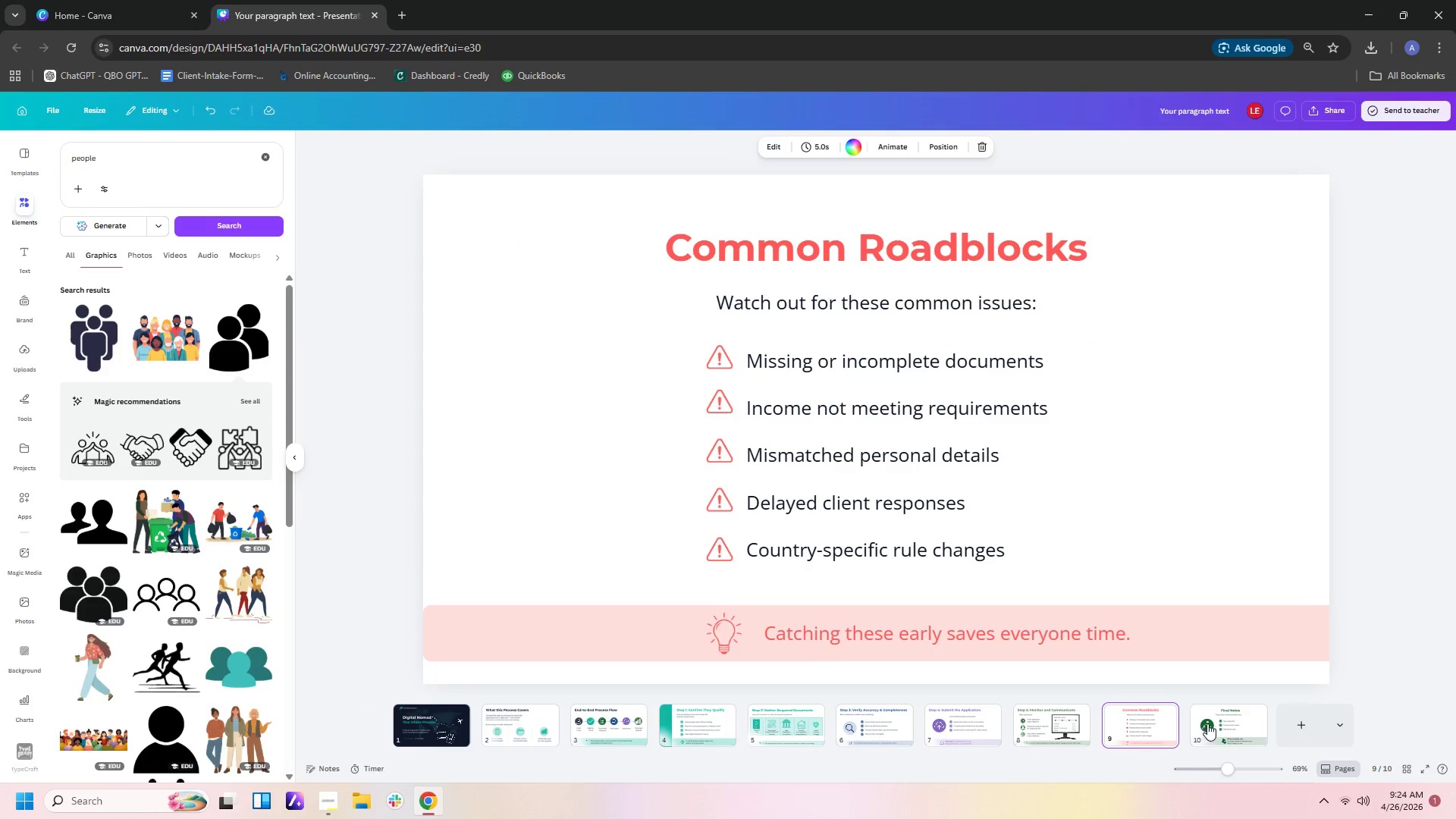 
left_click([1218, 723])
 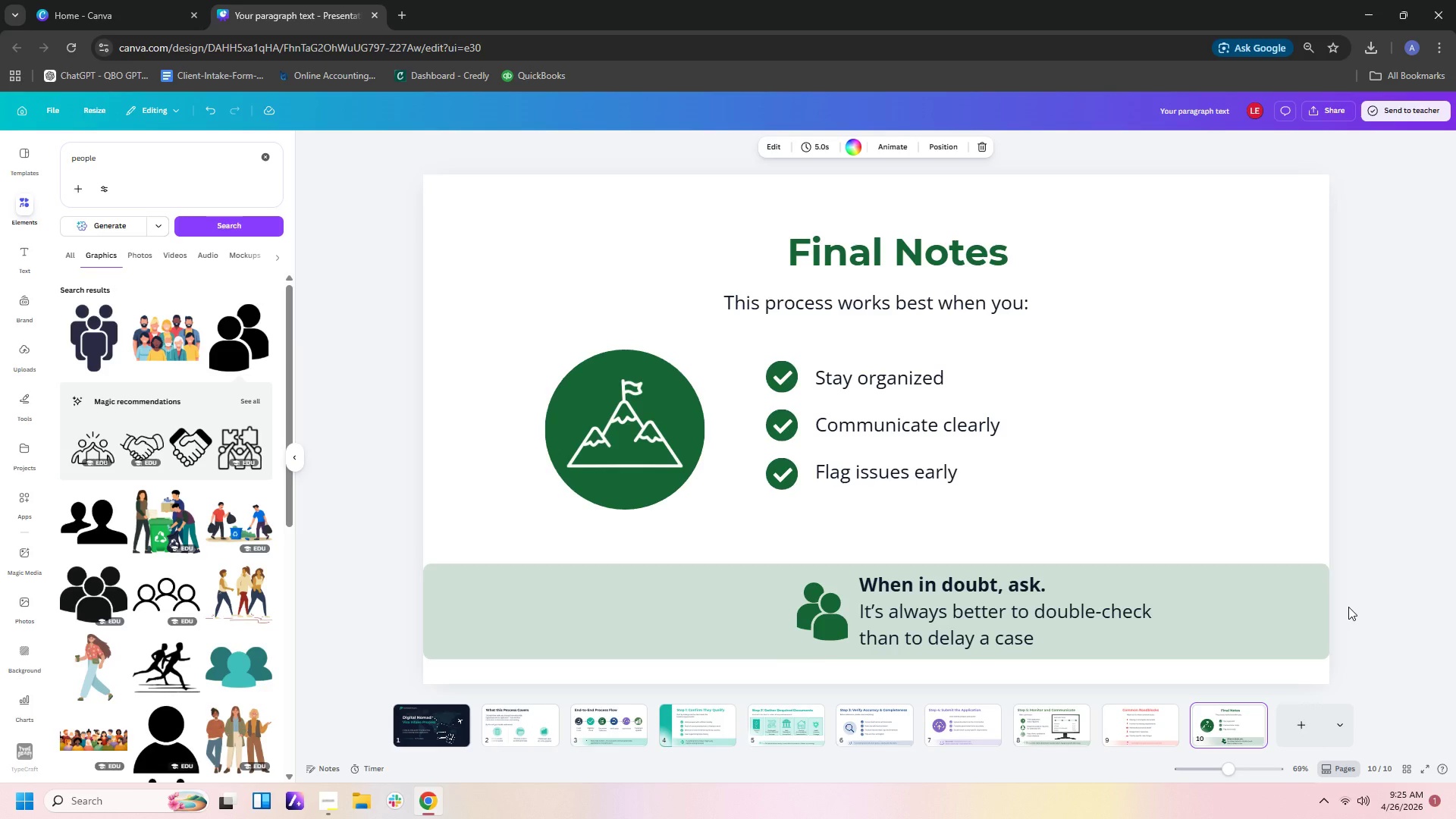 
wait(10.36)
 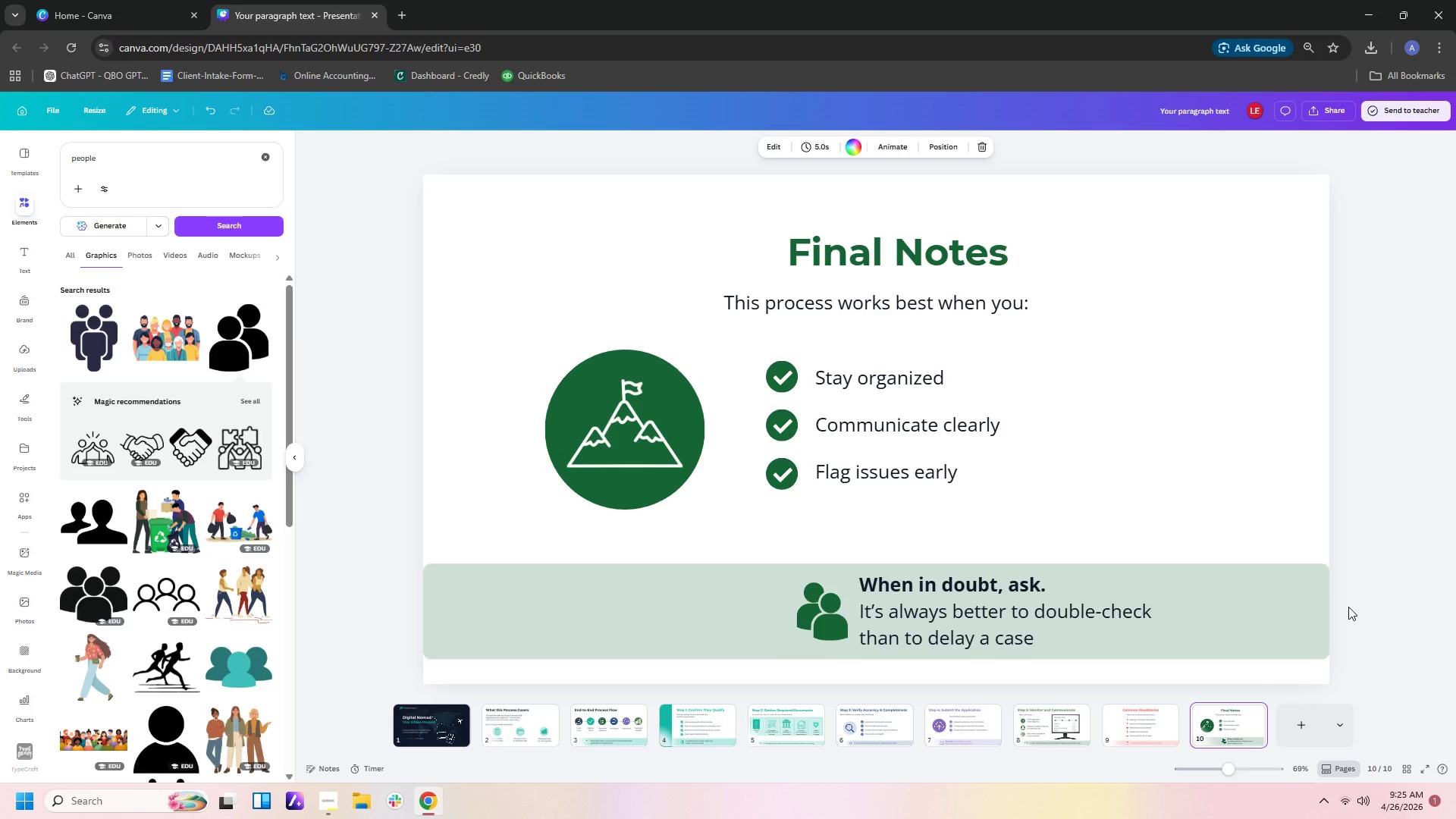 
left_click([500, 730])
 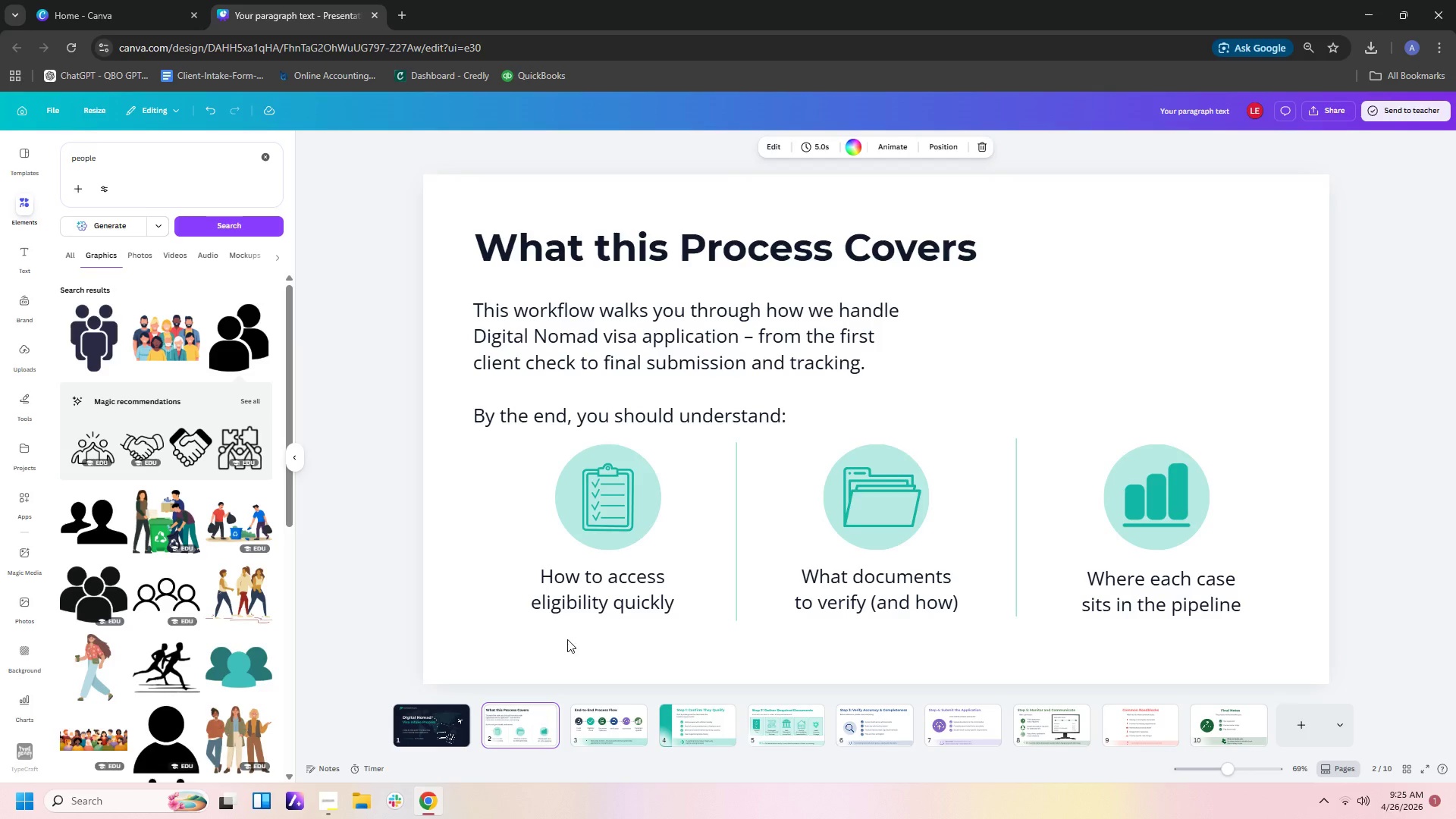 
left_click([637, 509])
 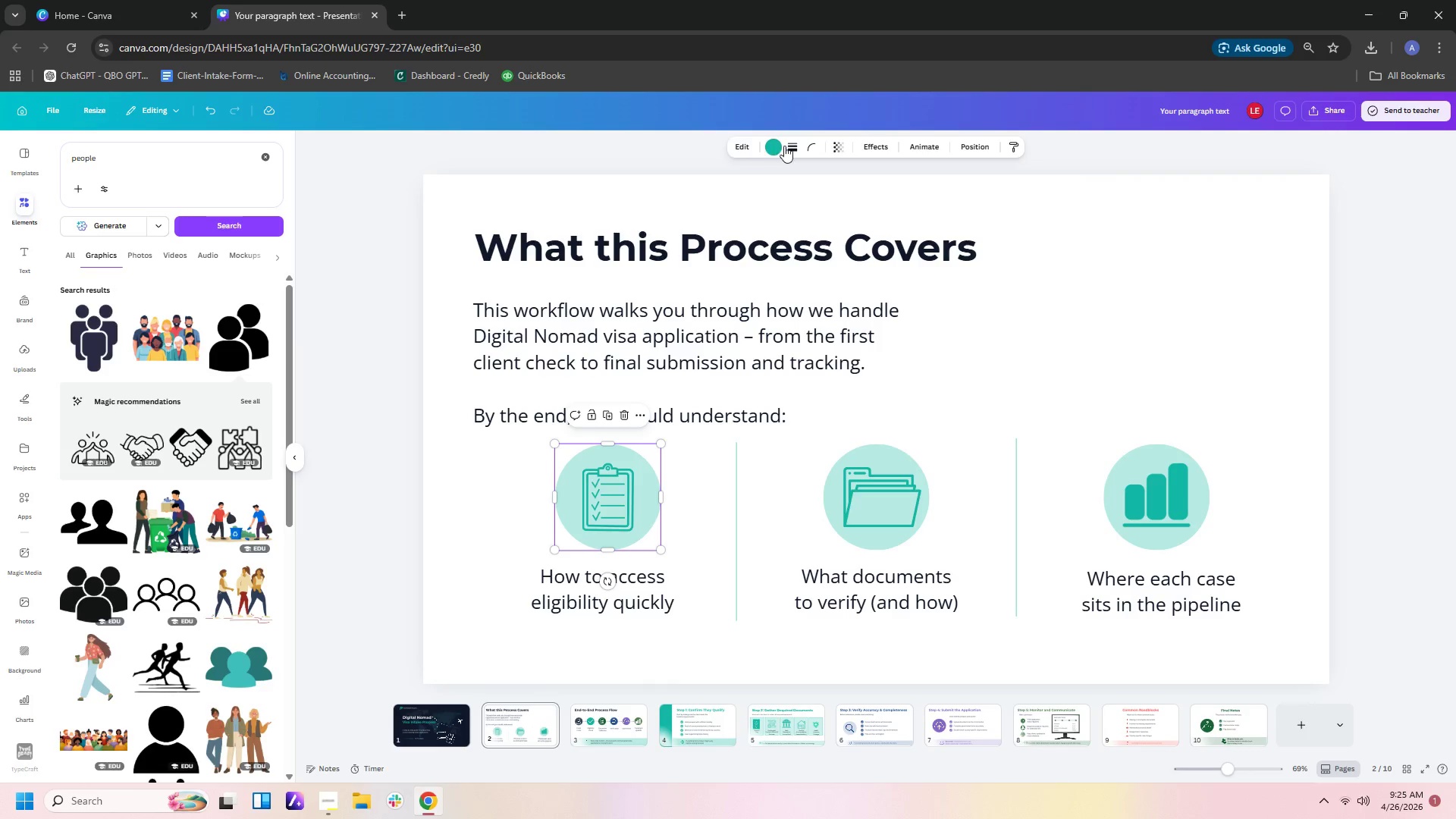 
left_click([842, 143])
 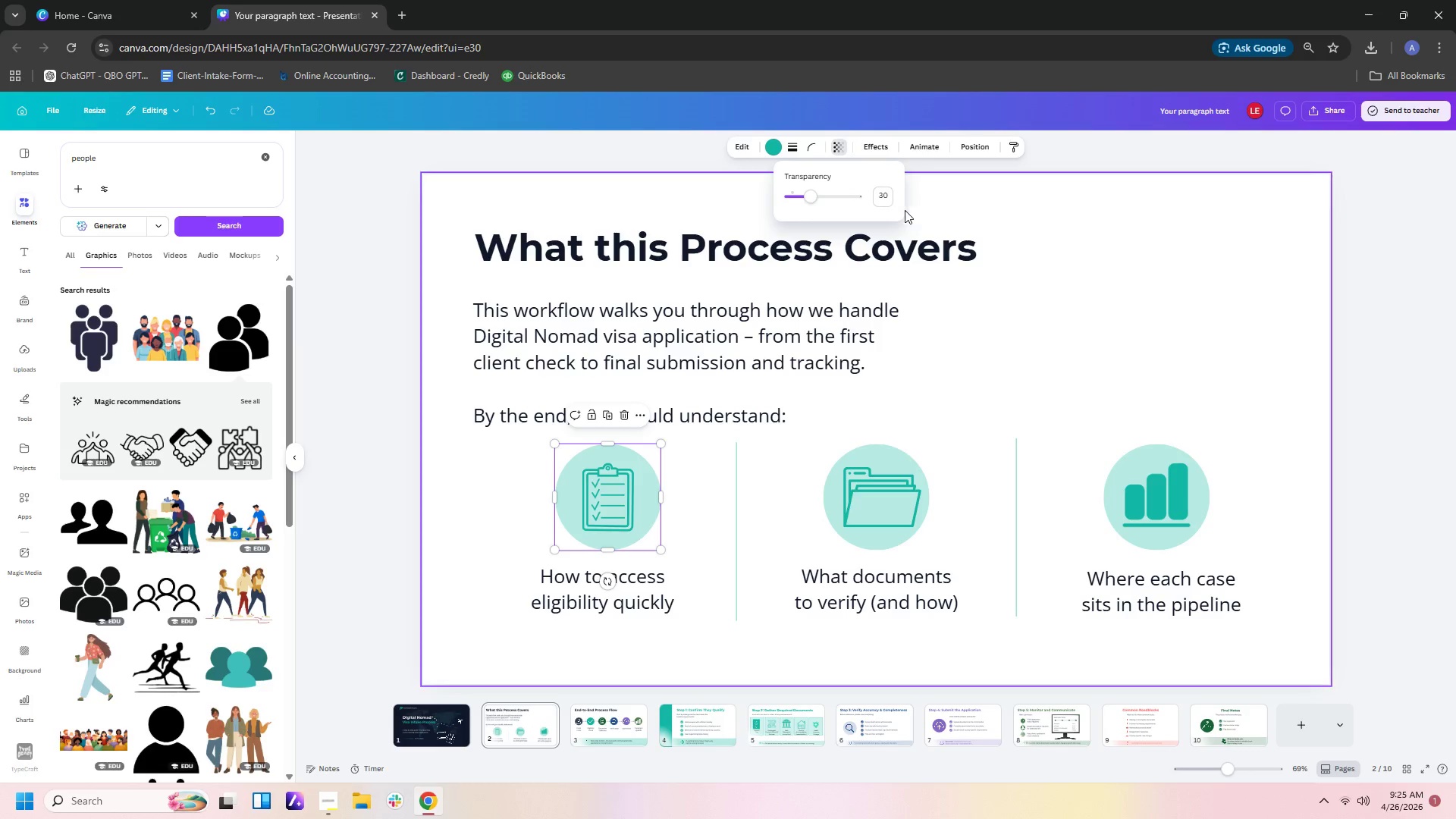 
left_click([892, 198])
 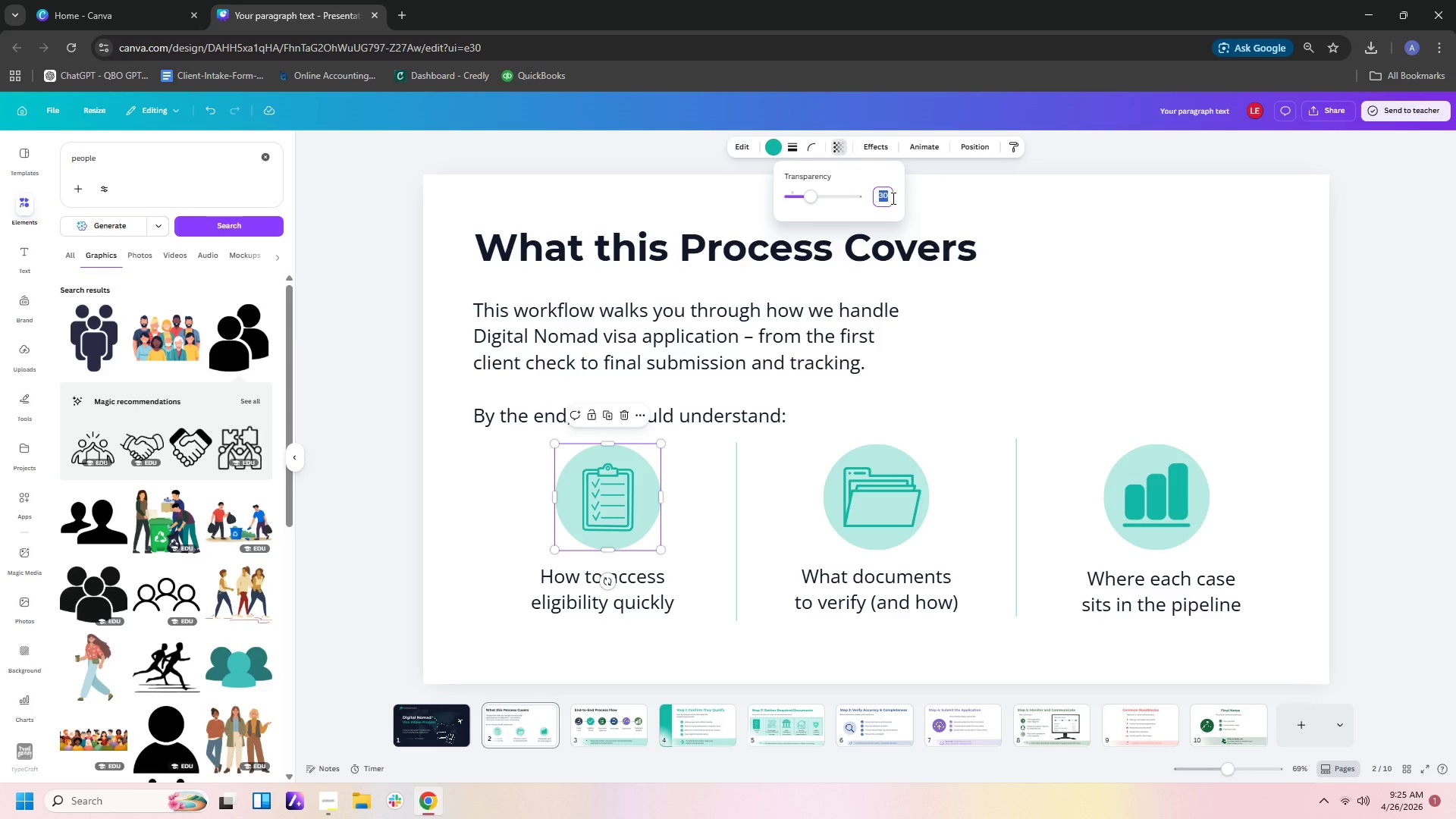 
key(Numpad1)
 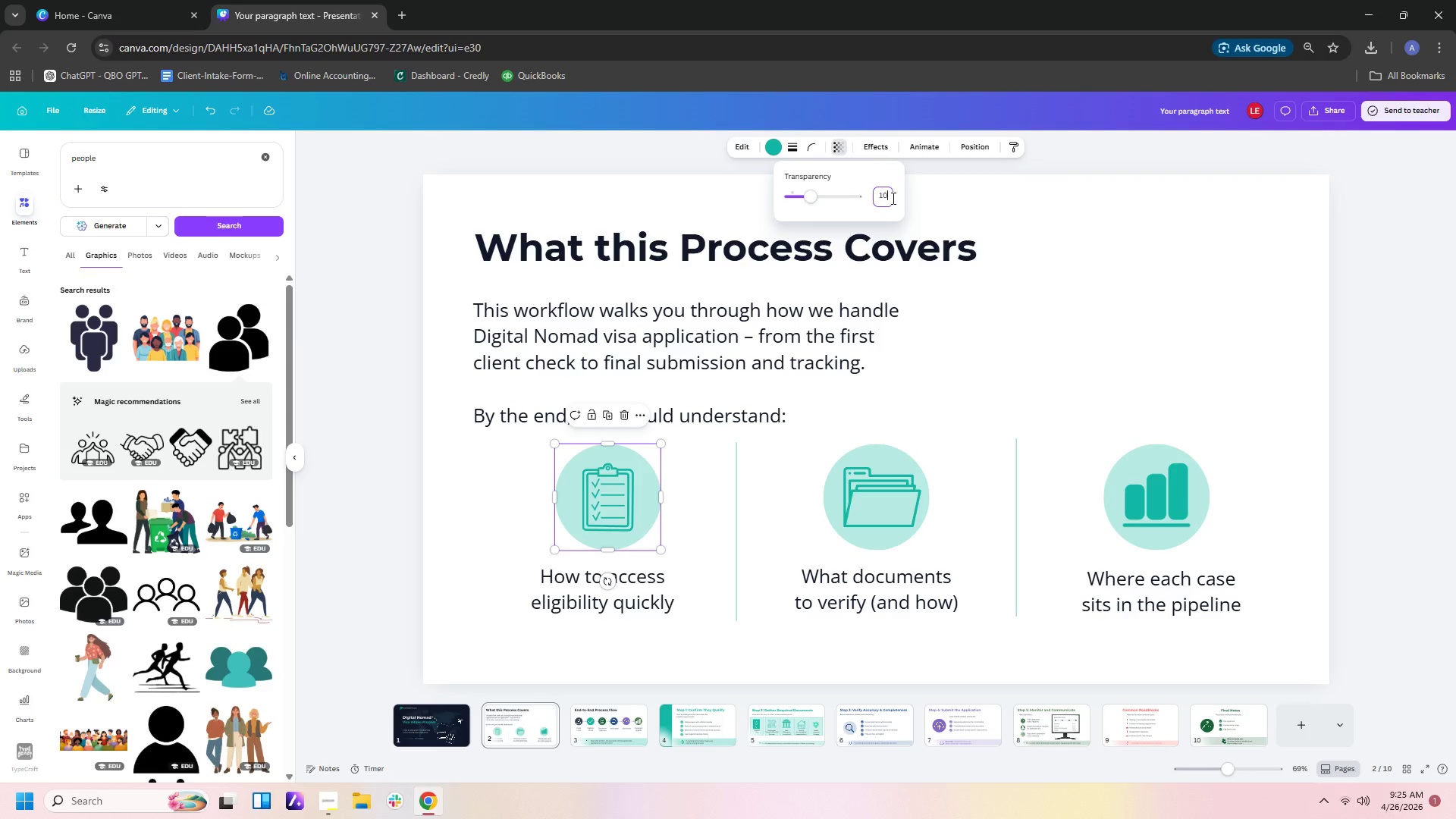 
key(Numpad0)
 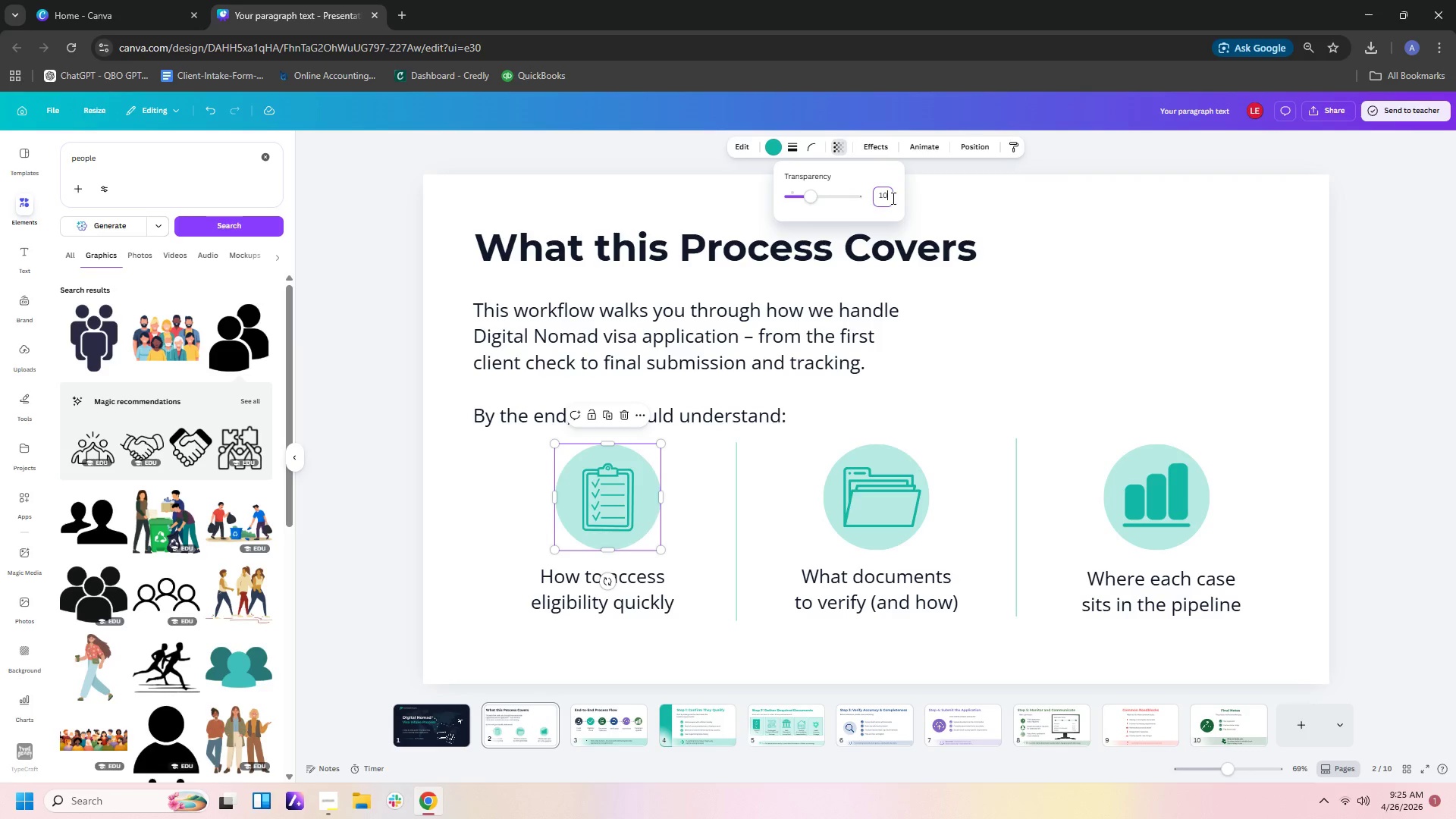 
key(NumpadEnter)
 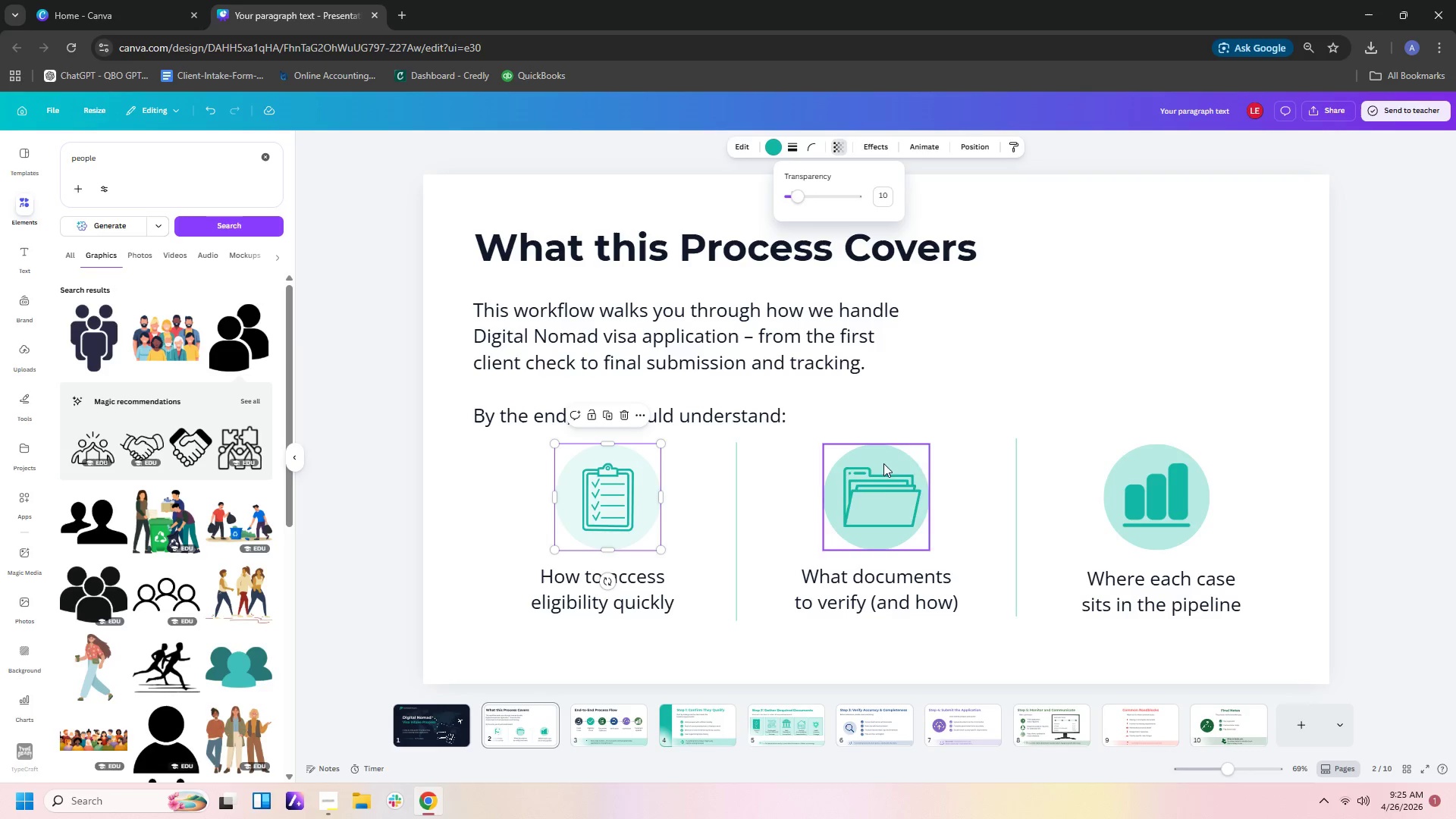 
left_click([869, 453])
 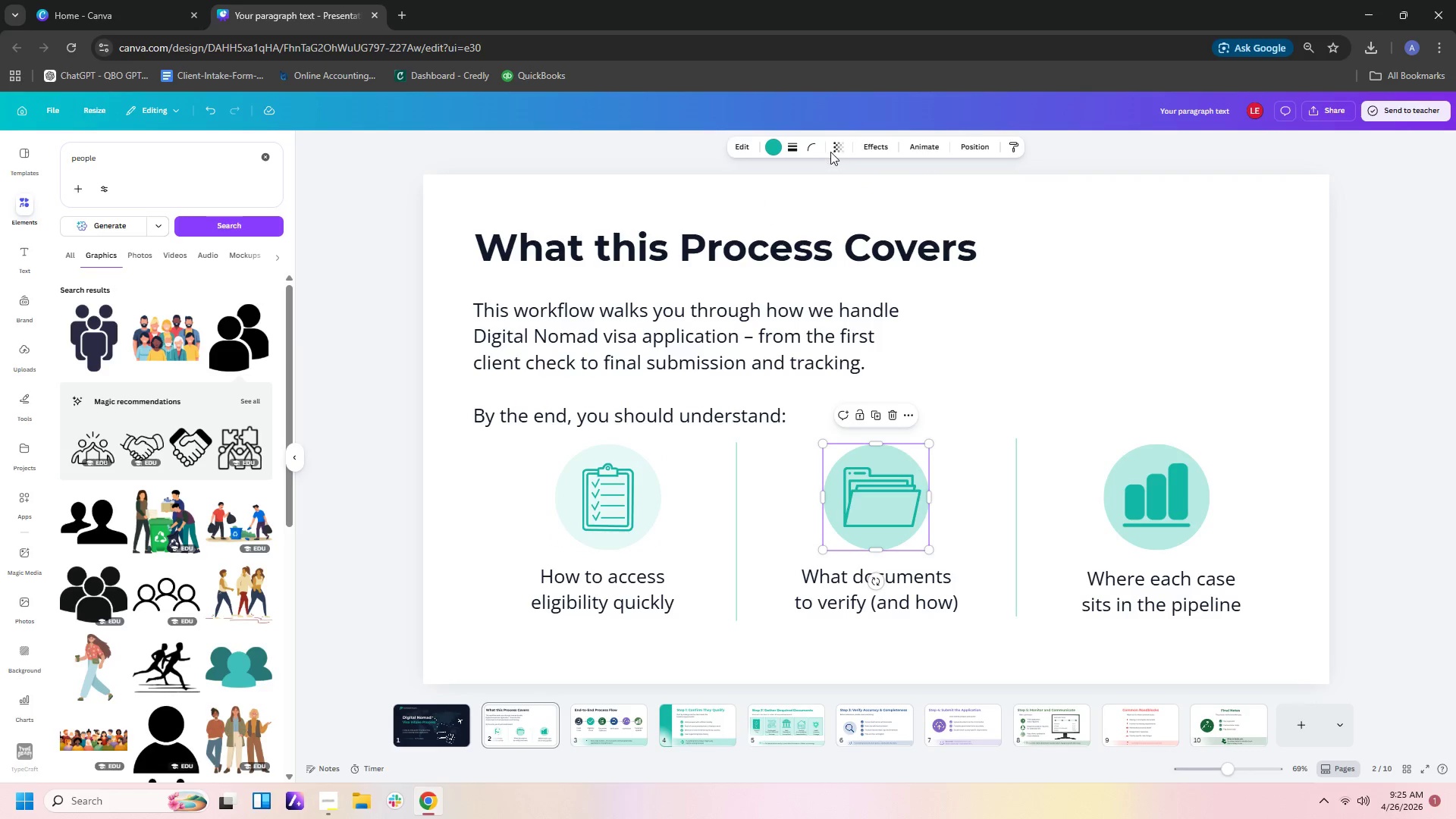 
left_click([830, 152])
 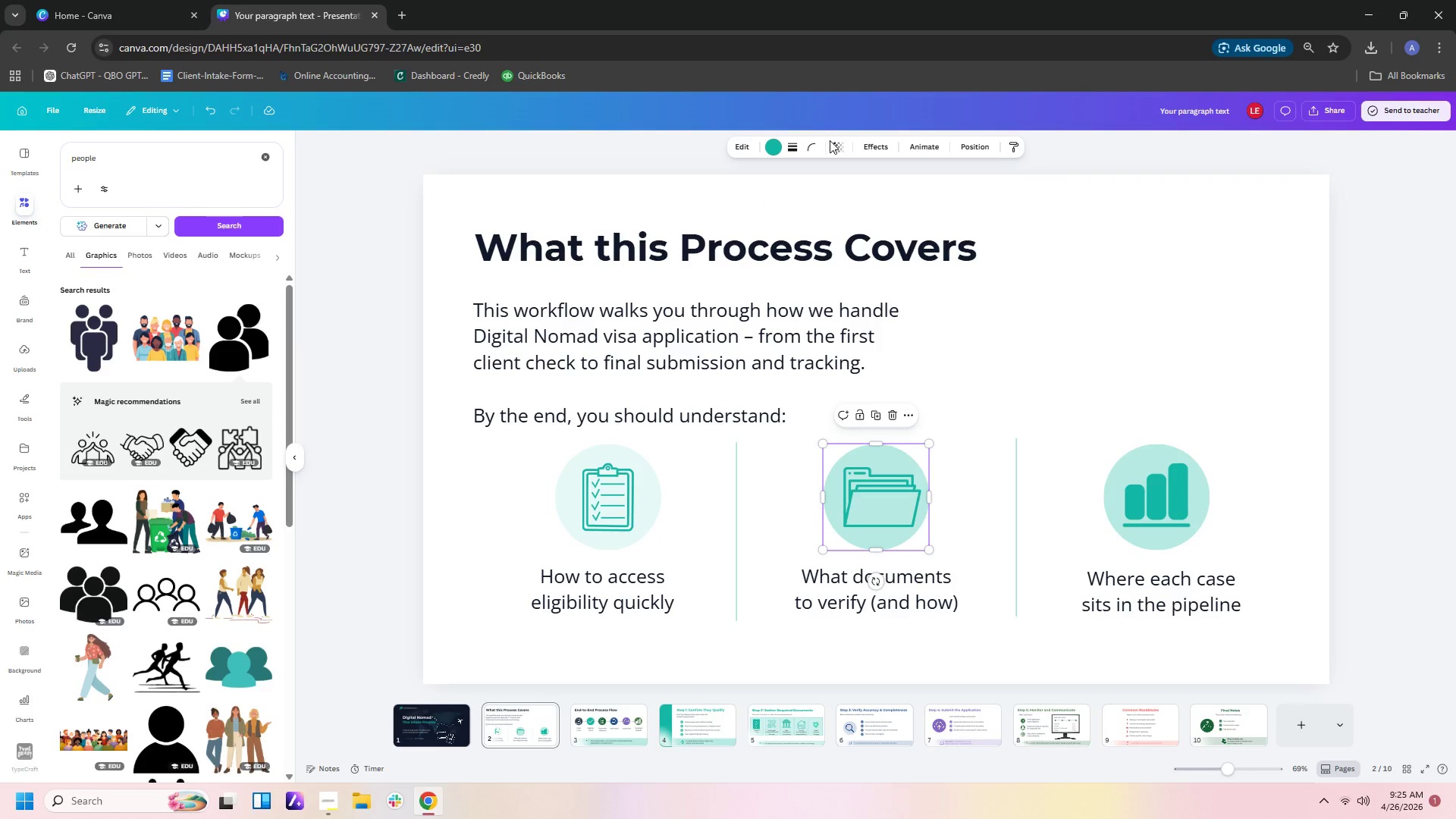 
left_click([833, 144])
 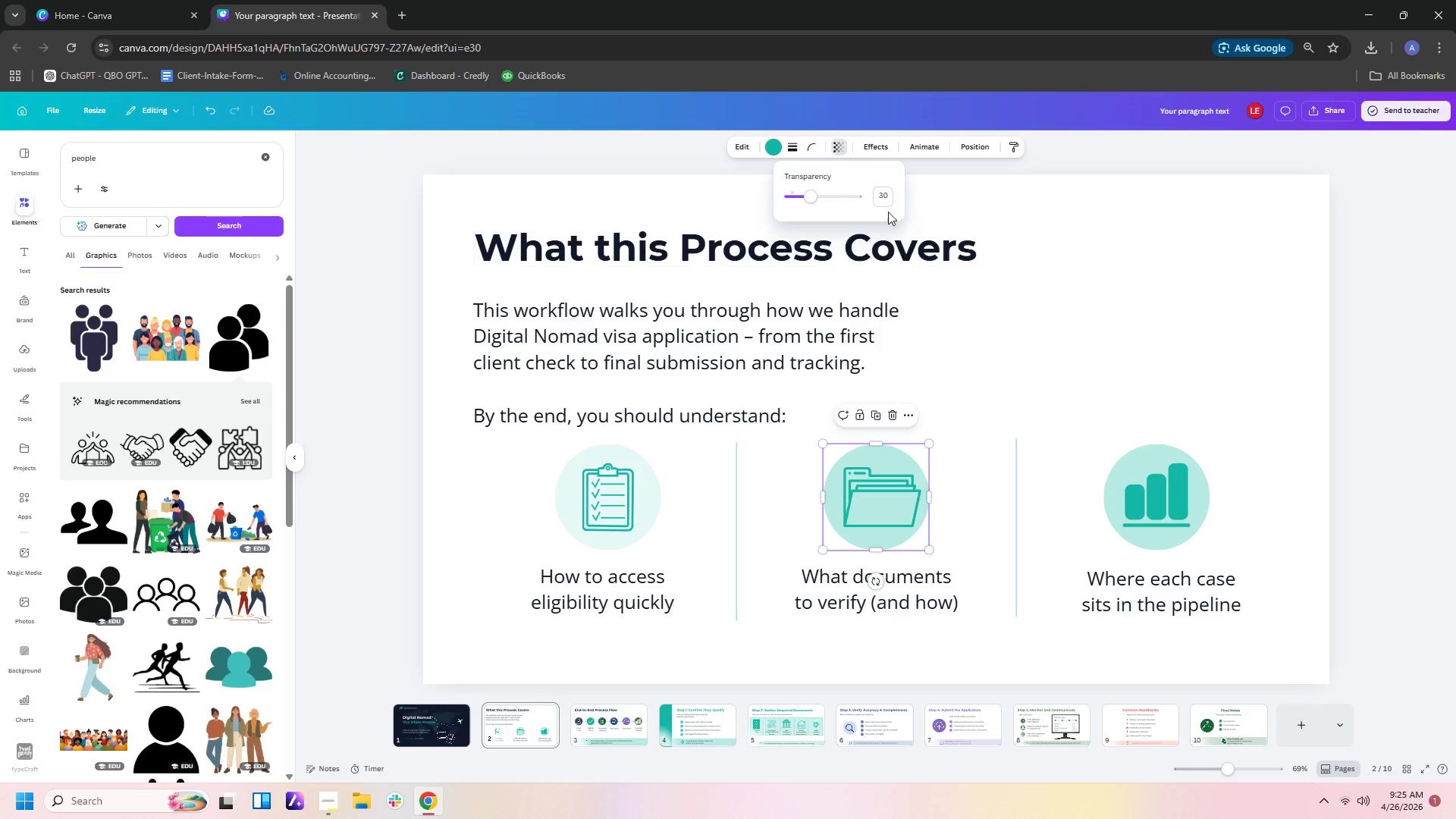 
left_click([885, 202])
 